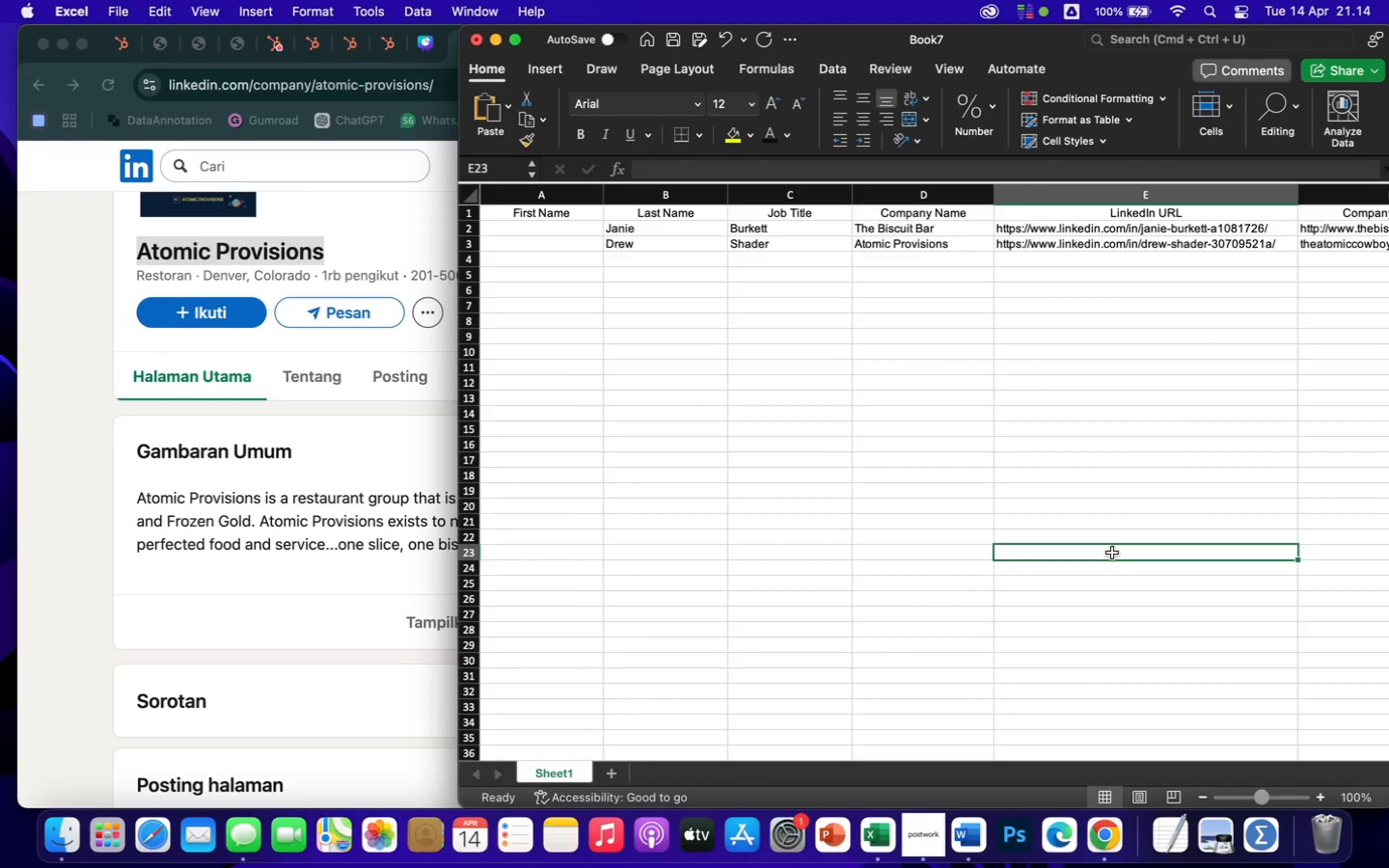 
wait(9.81)
 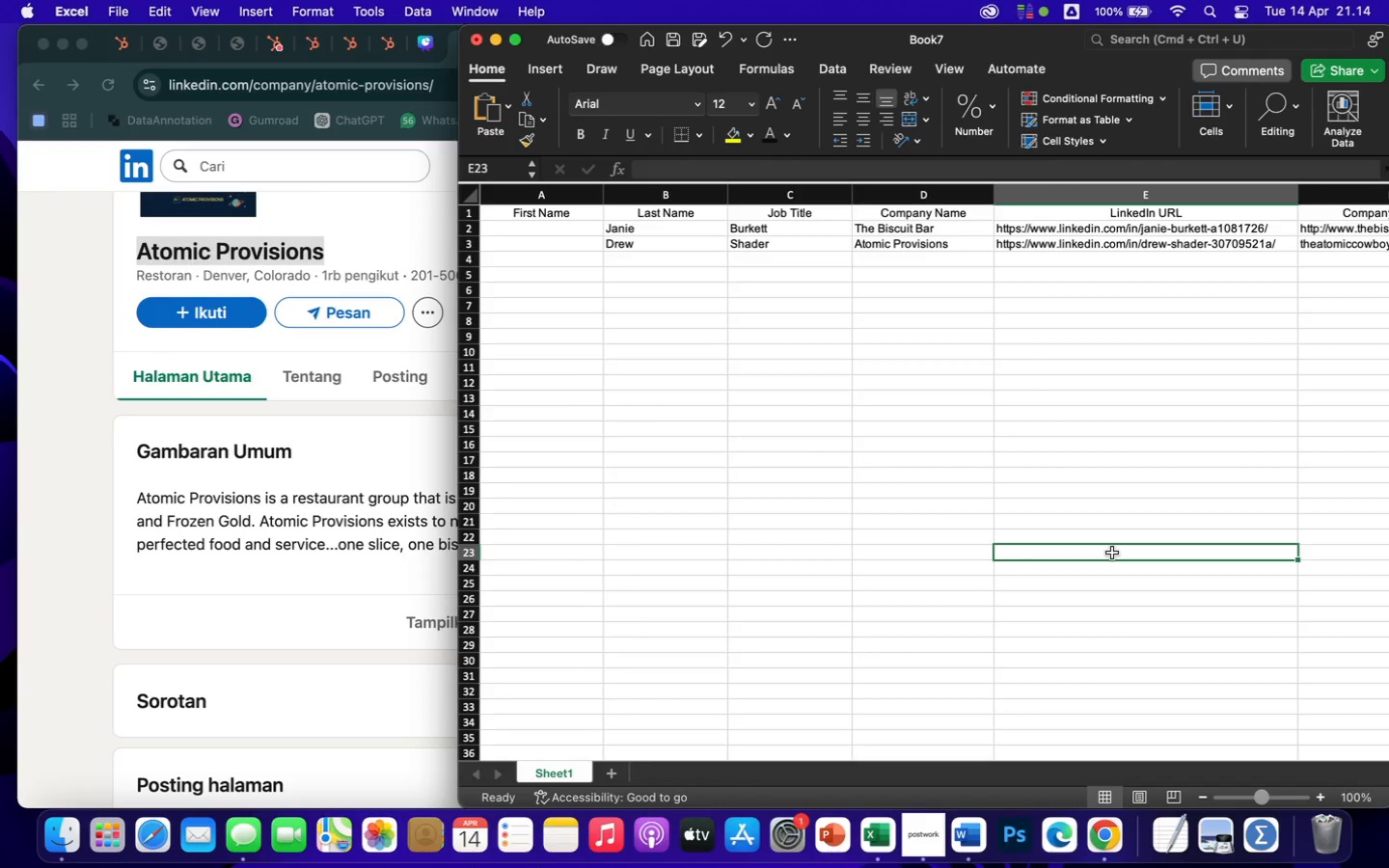 
left_click([522, 339])
 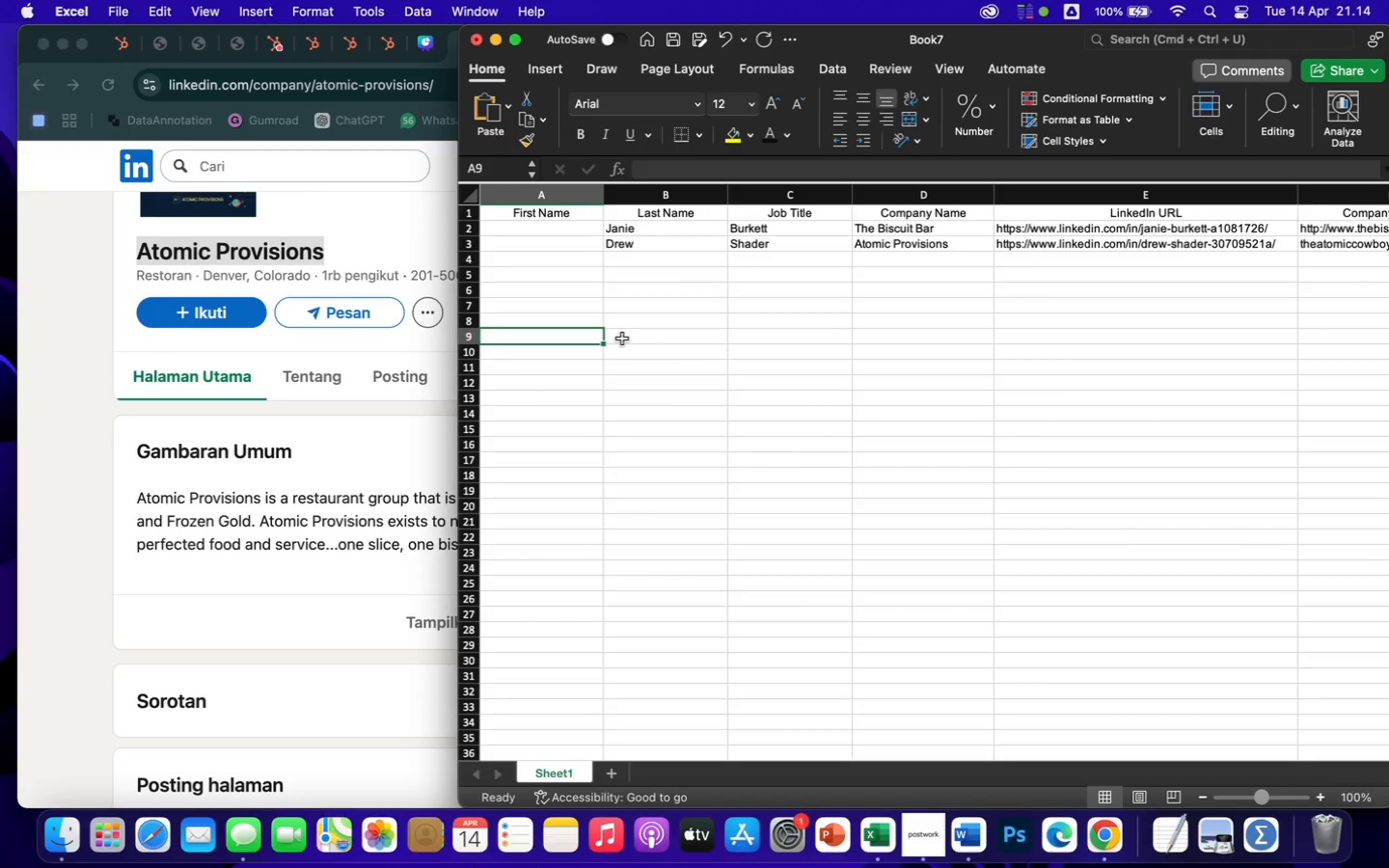 
scroll: coordinate [622, 339], scroll_direction: up, amount: 18.0
 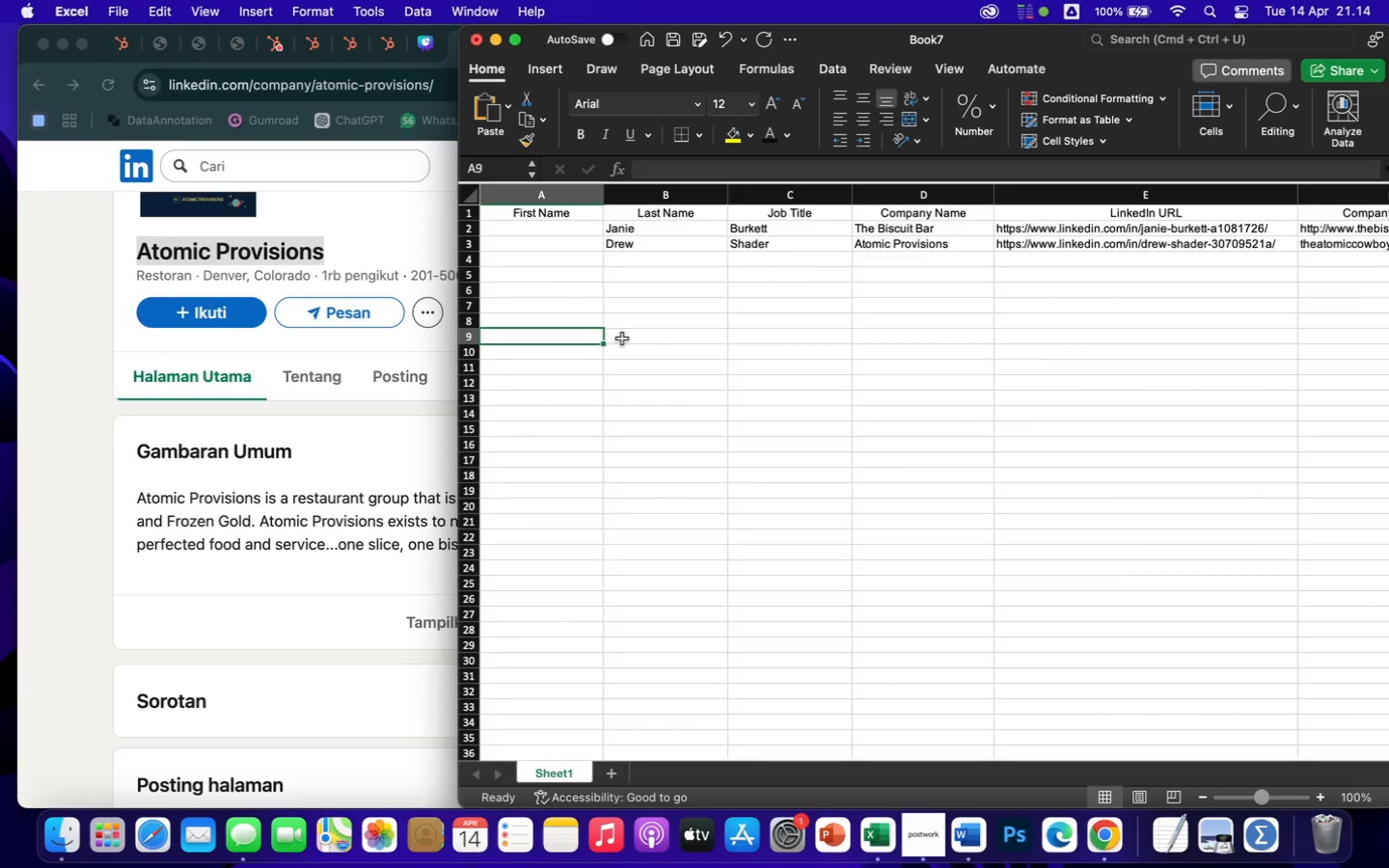 
left_click_drag(start_coordinate=[663, 225], to_coordinate=[754, 239])
 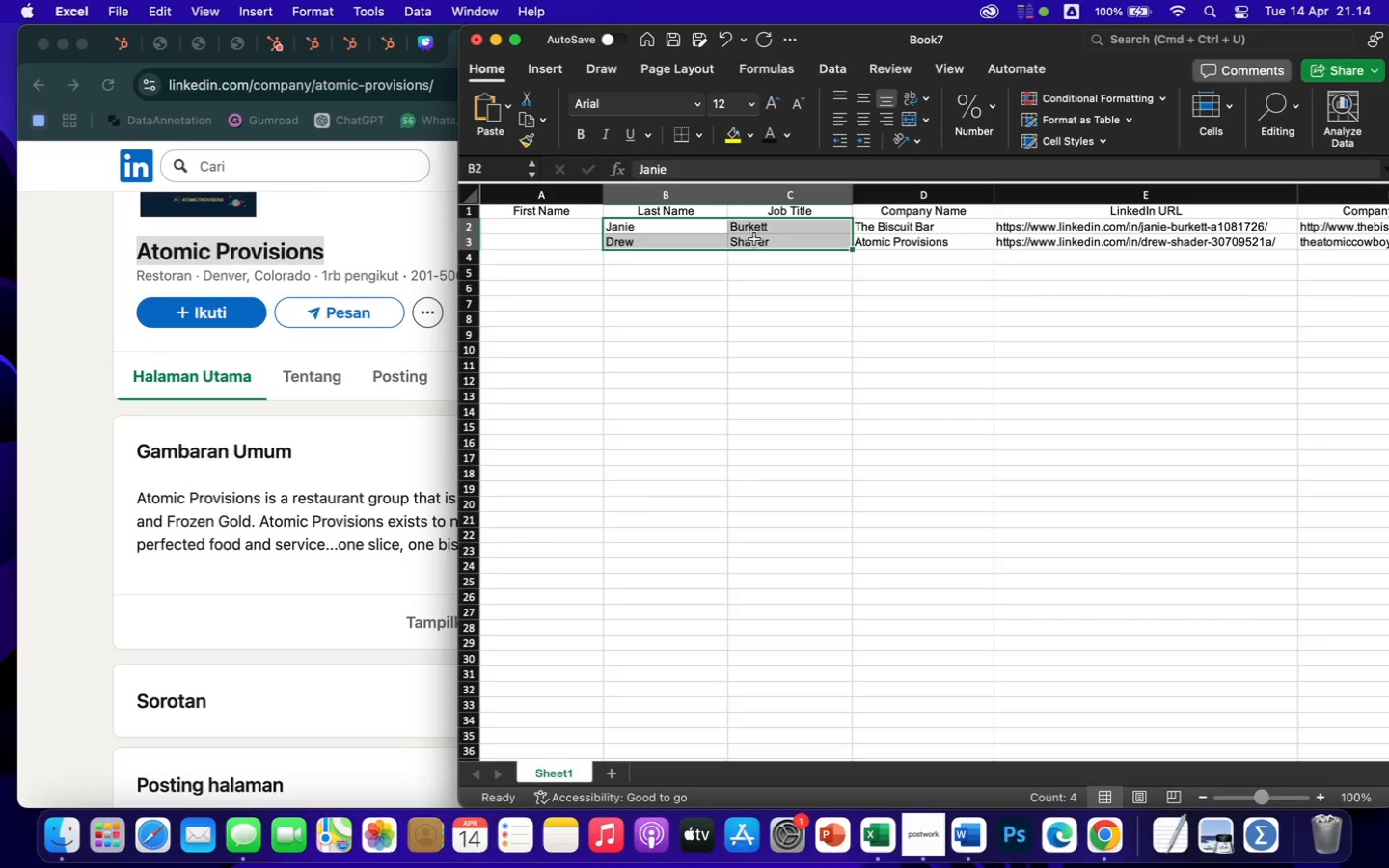 
key(Meta+CommandLeft)
 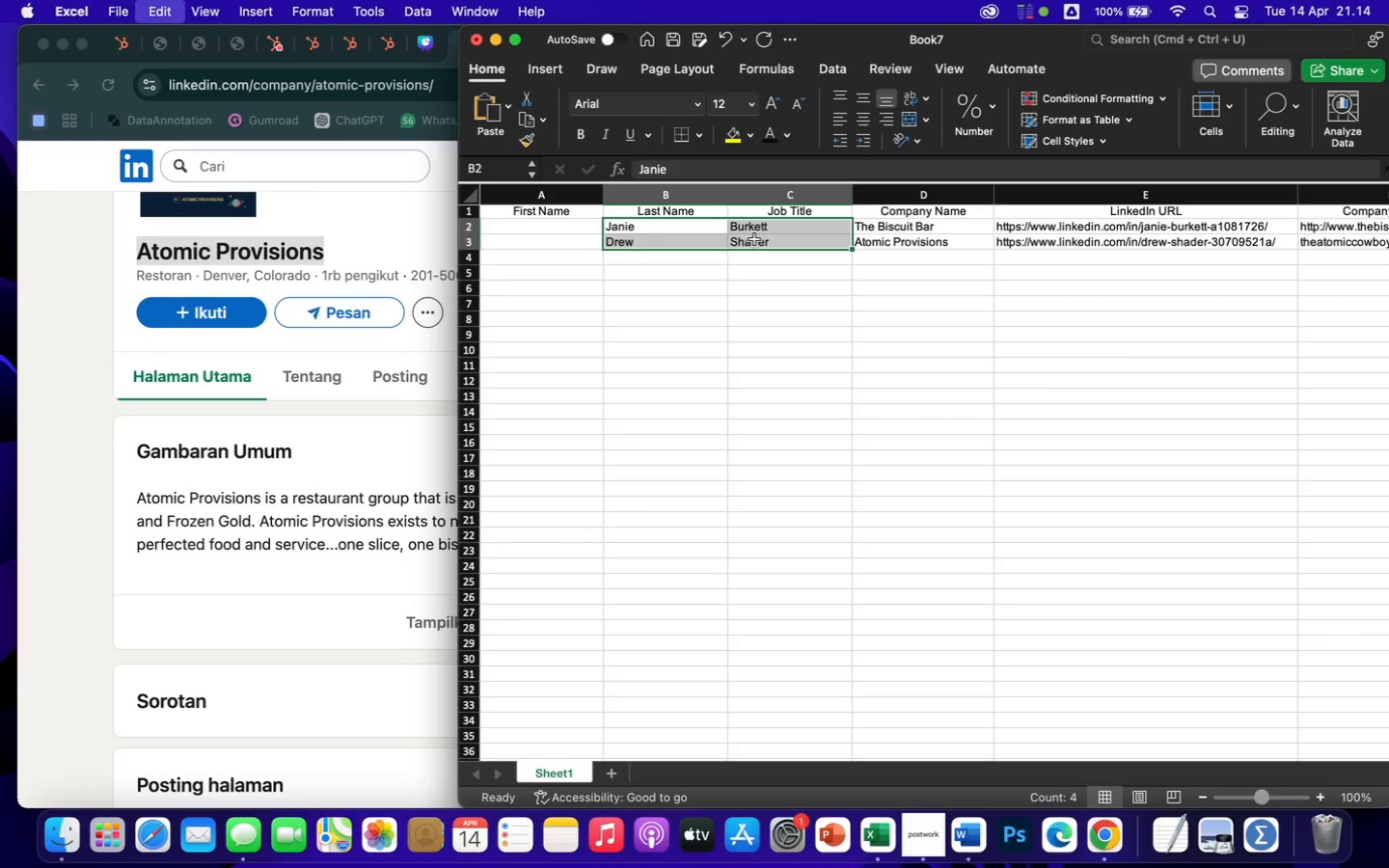 
key(Meta+C)
 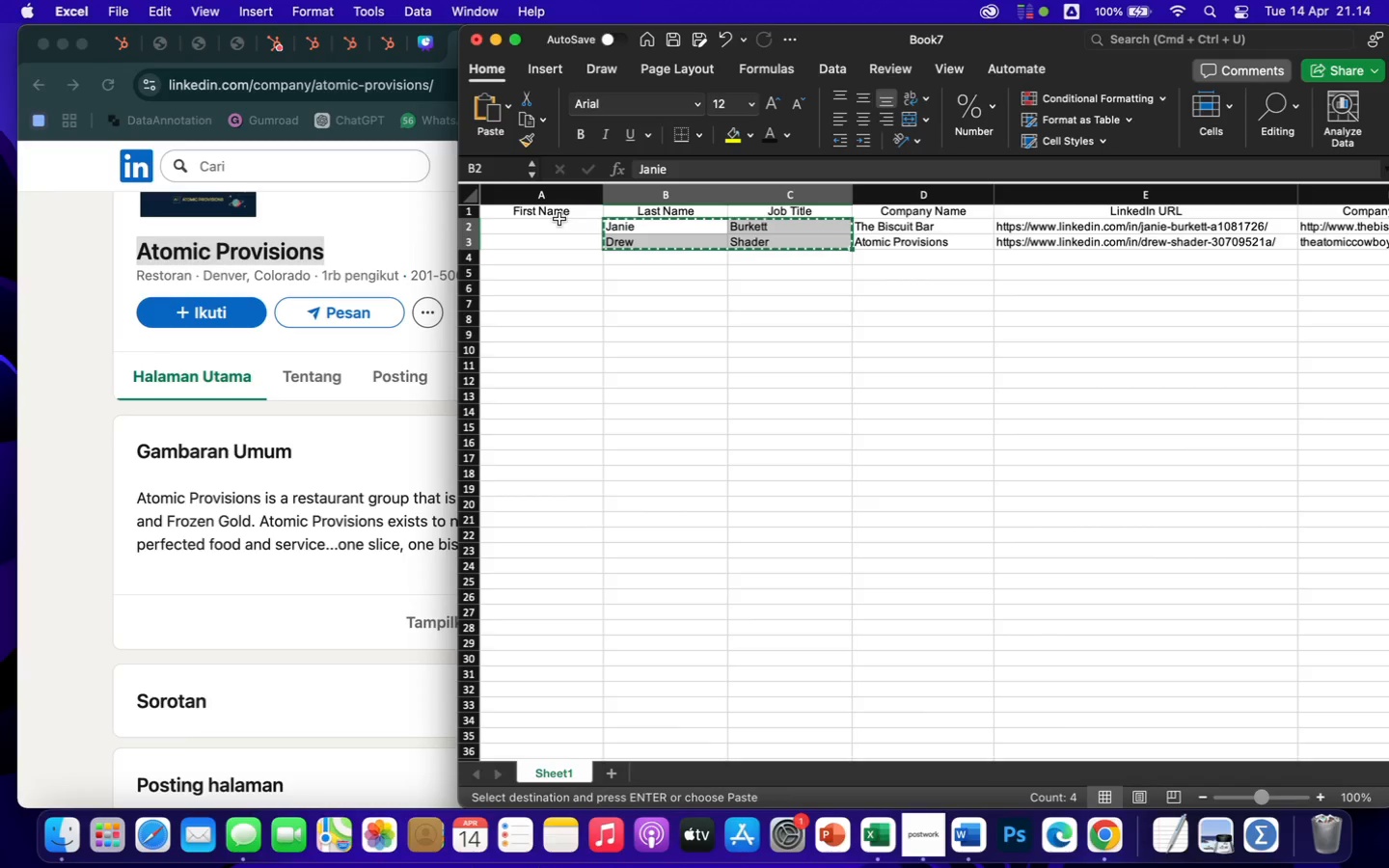 
left_click([557, 223])
 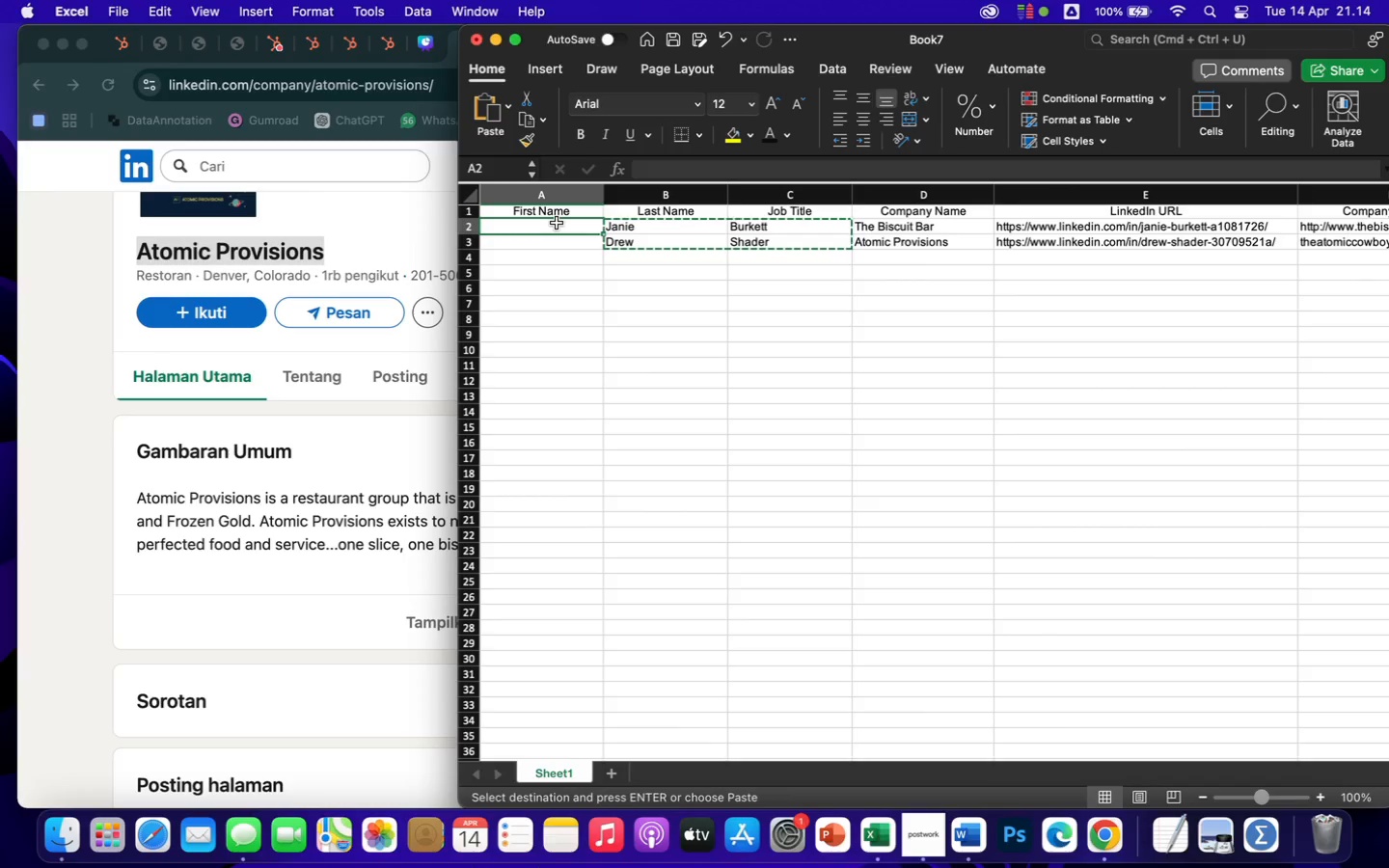 
key(Meta+V)
 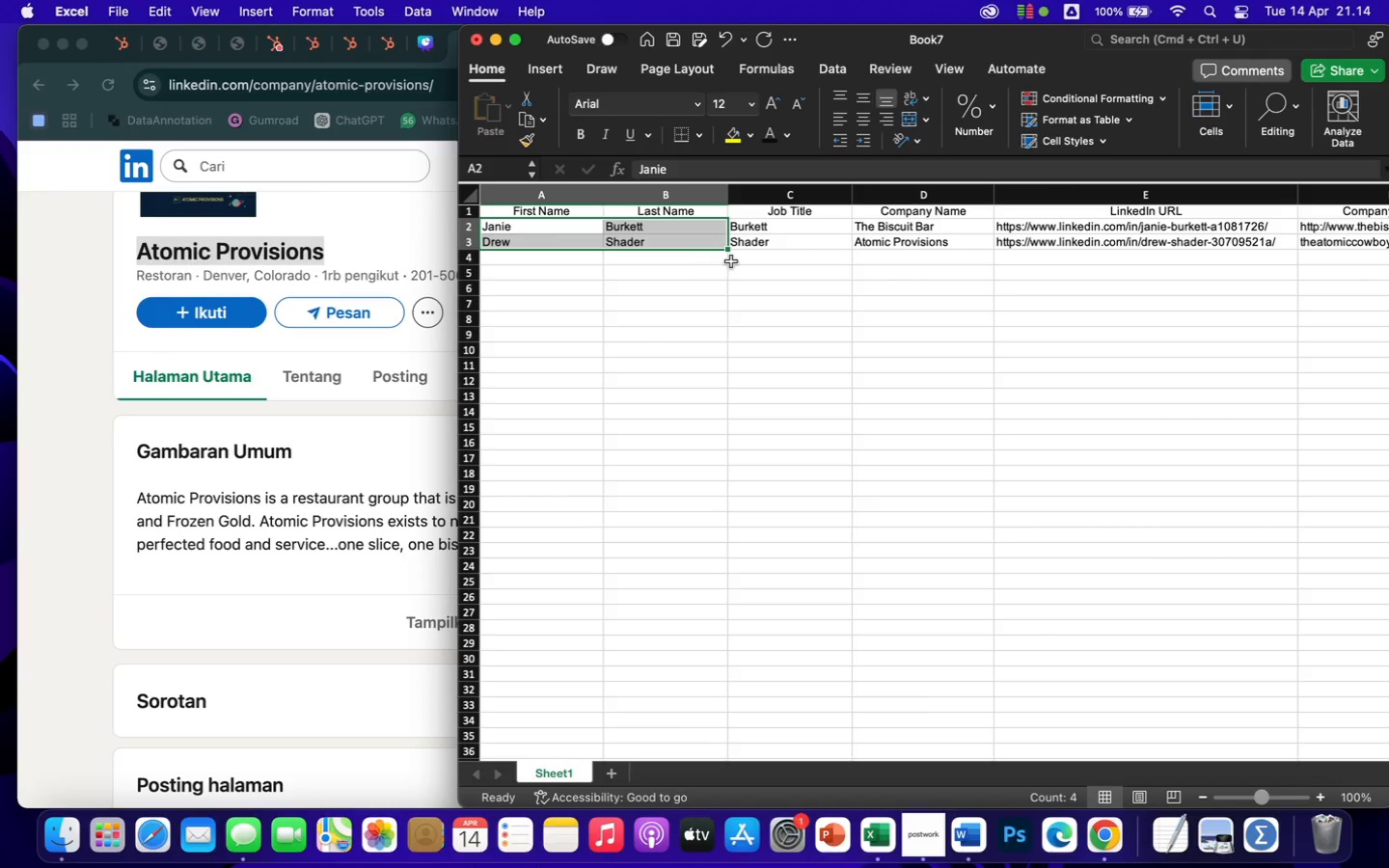 
left_click_drag(start_coordinate=[752, 227], to_coordinate=[753, 244])
 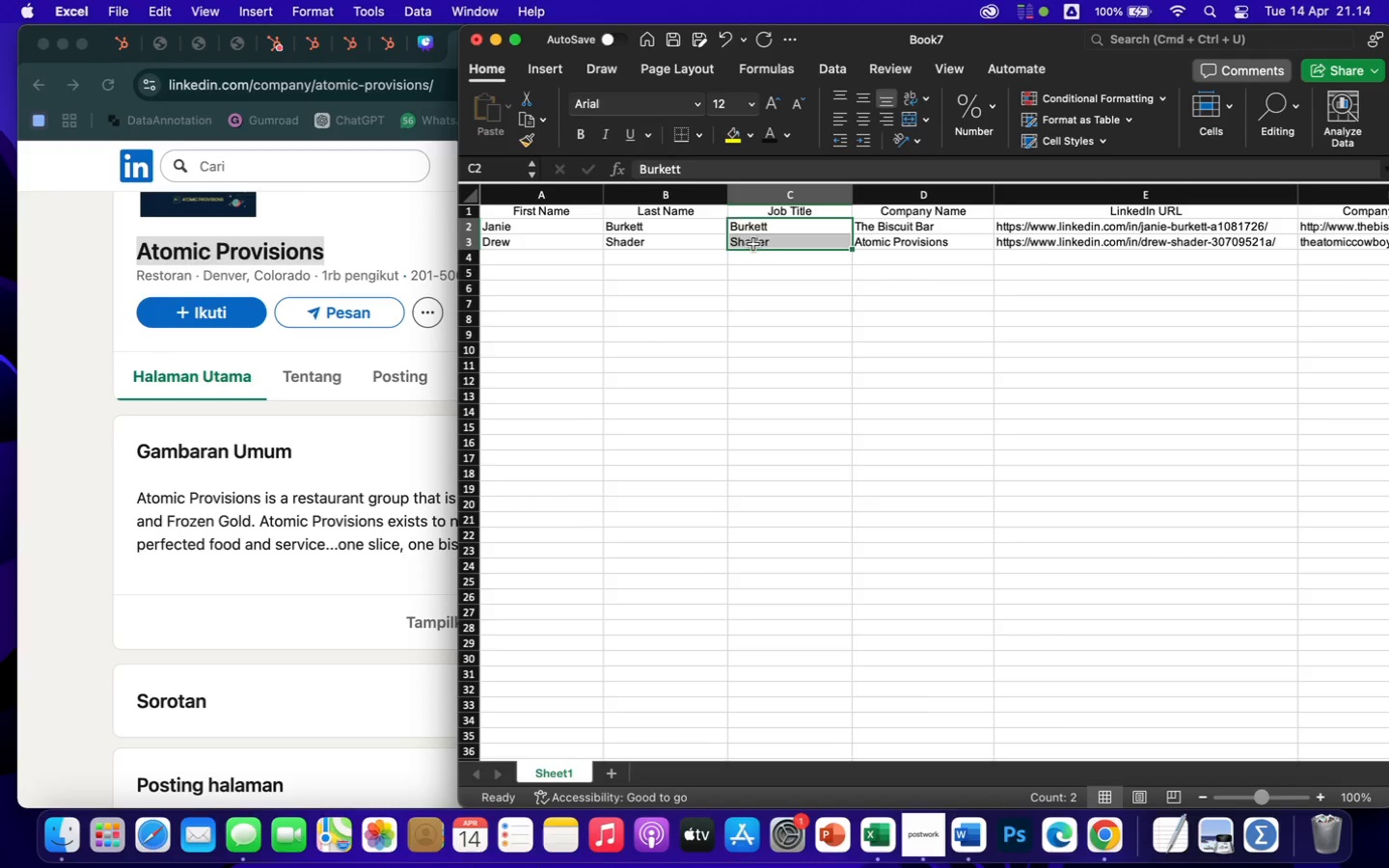 
key(Backspace)
 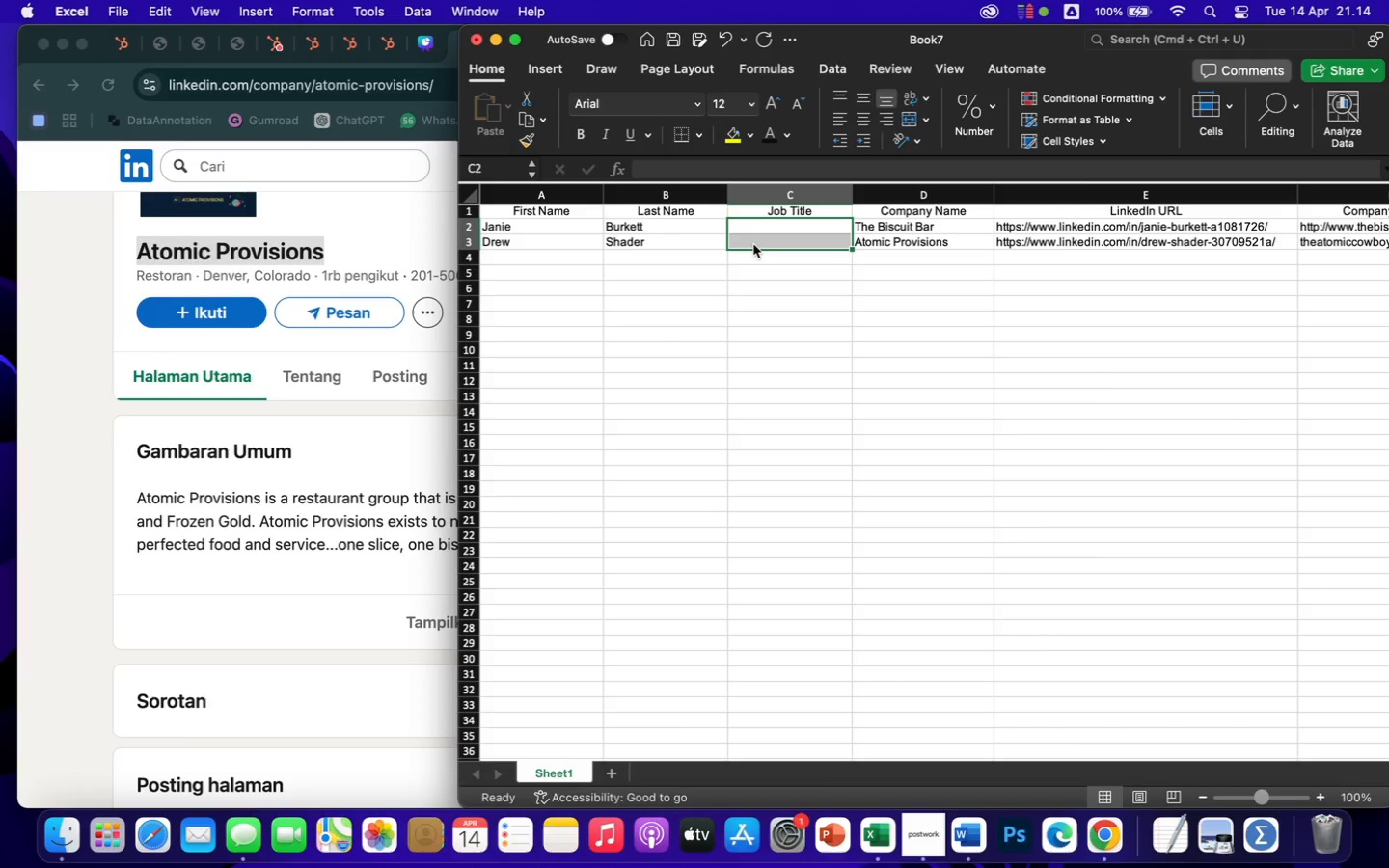 
wait(7.28)
 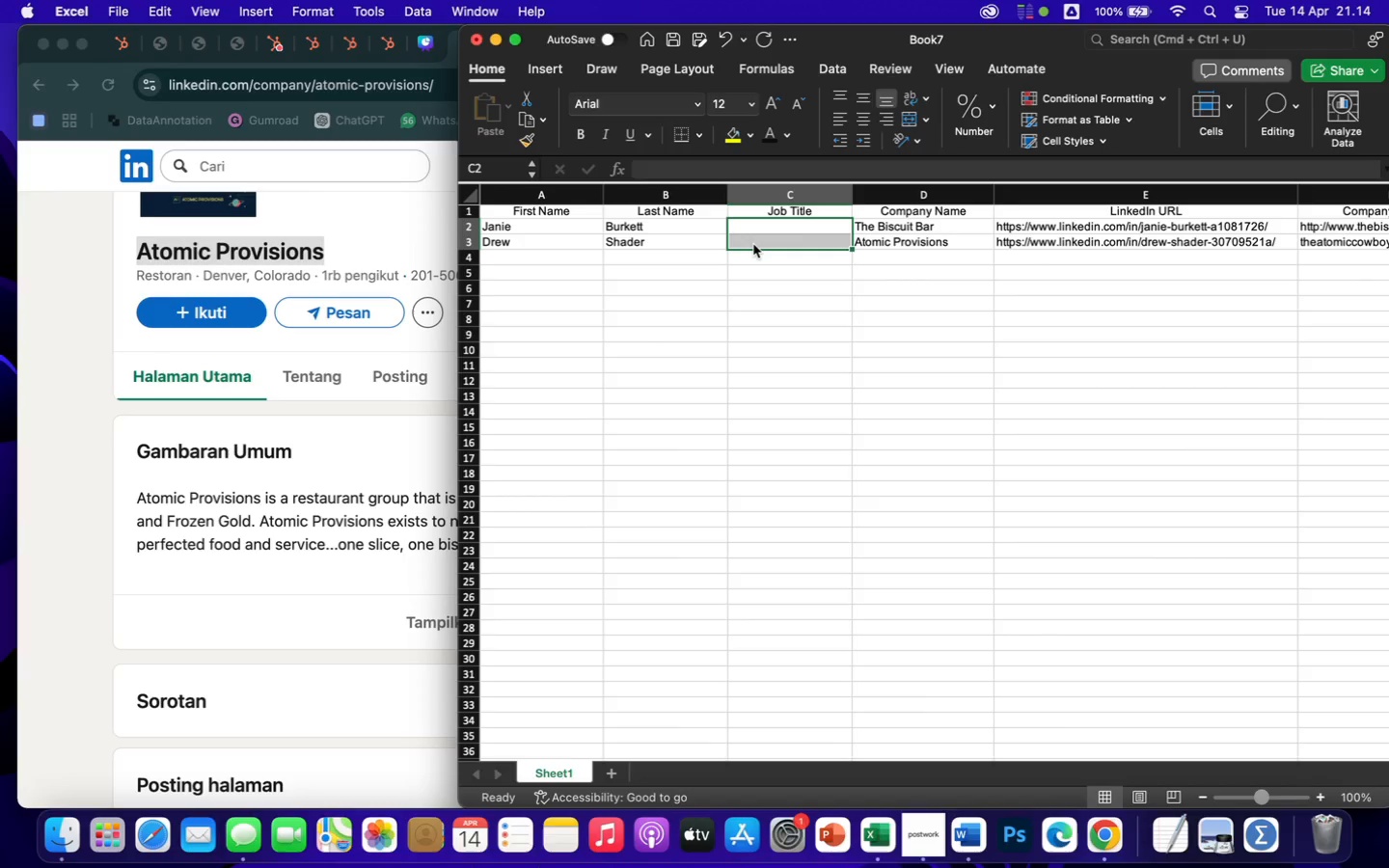 
left_click([776, 227])
 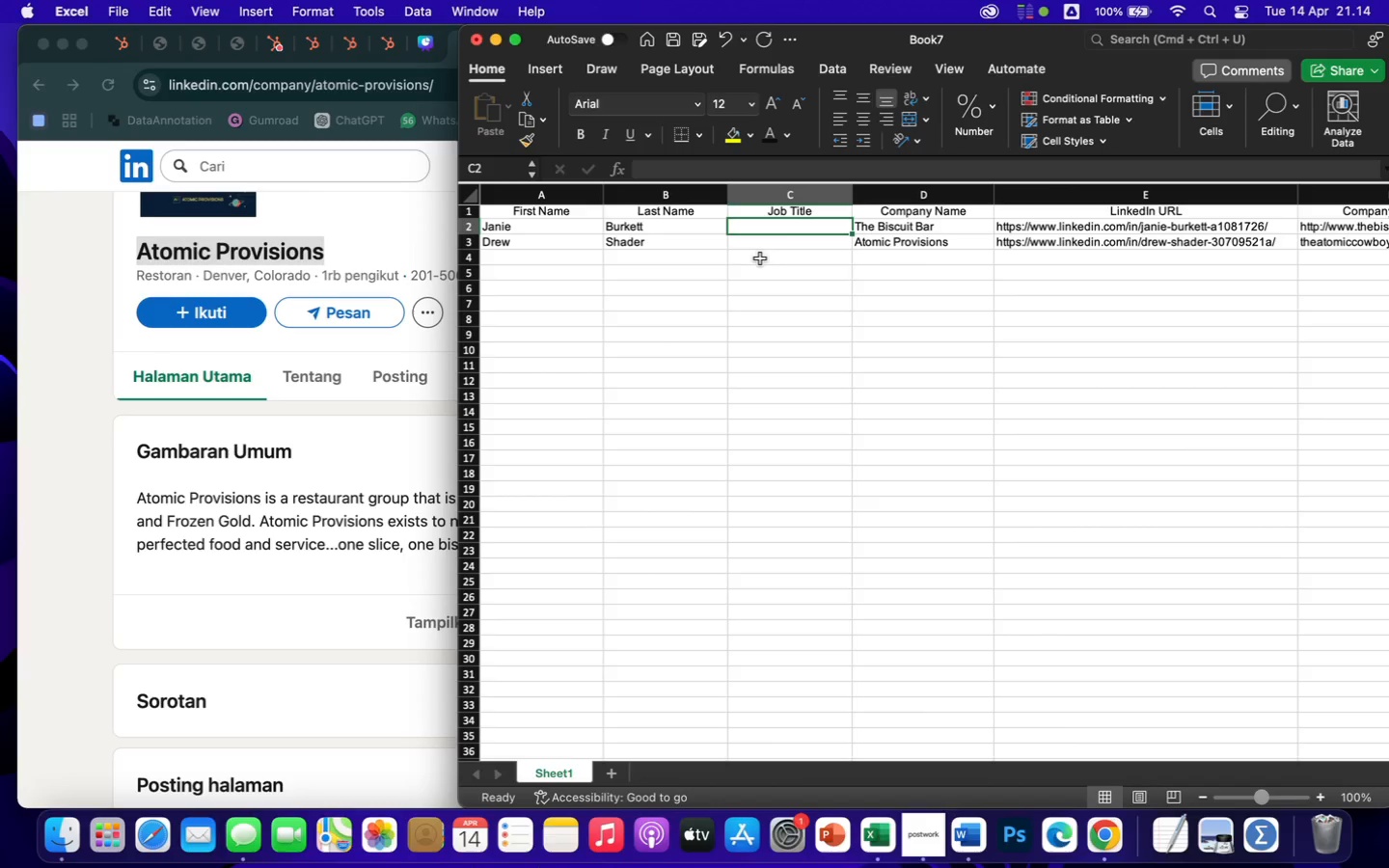 
type(Owner)
 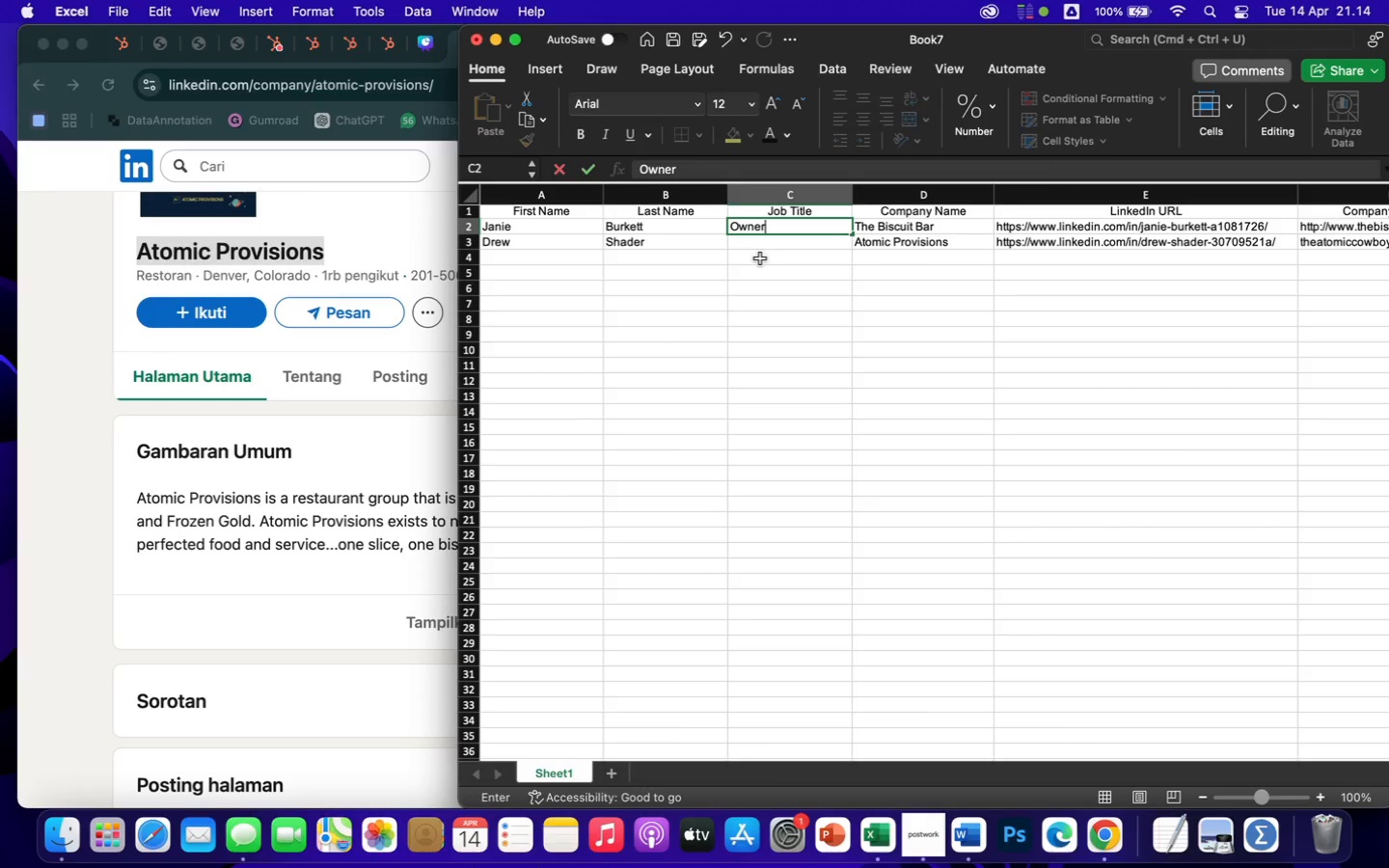 
key(Enter)
 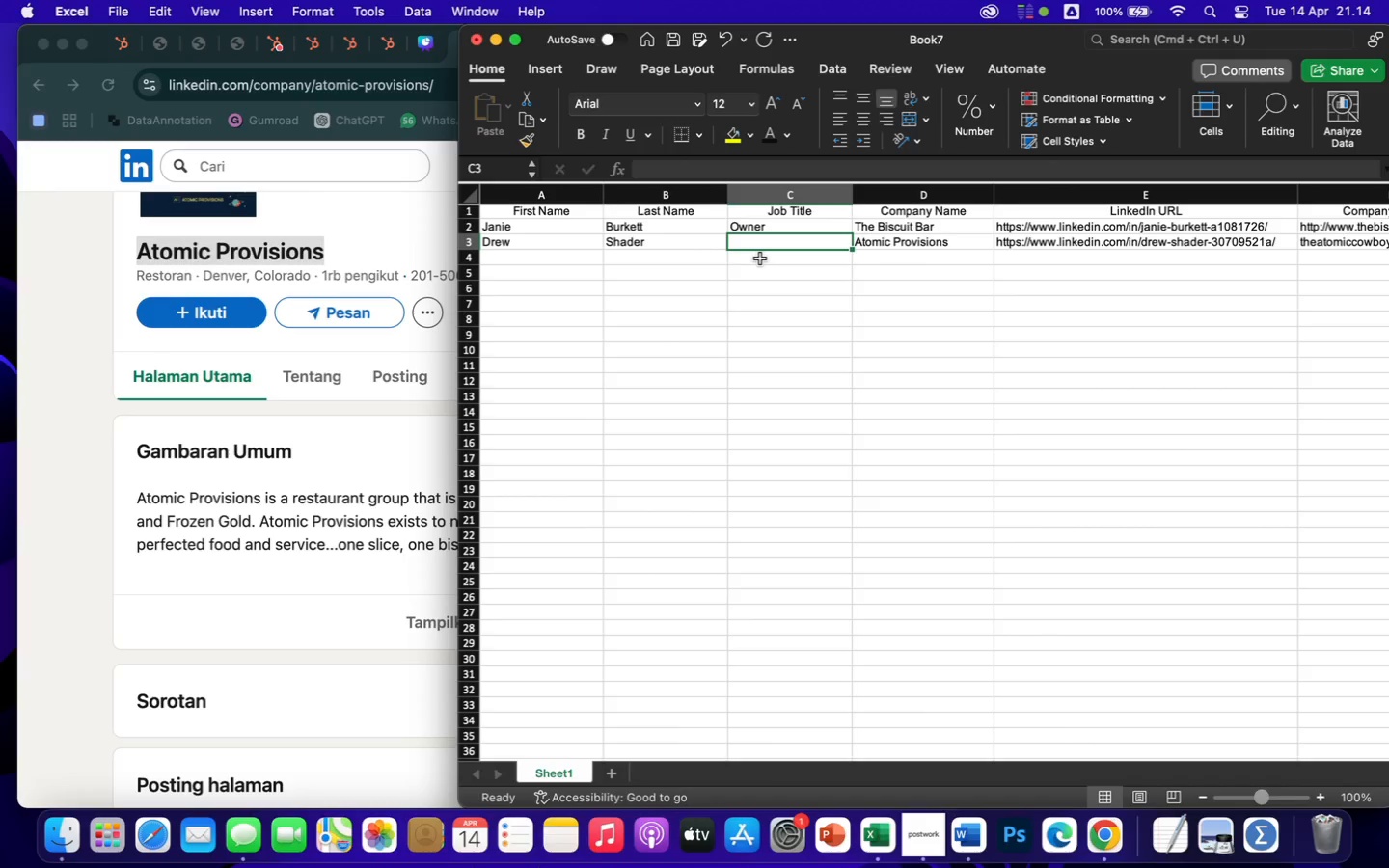 
type(Owner)
 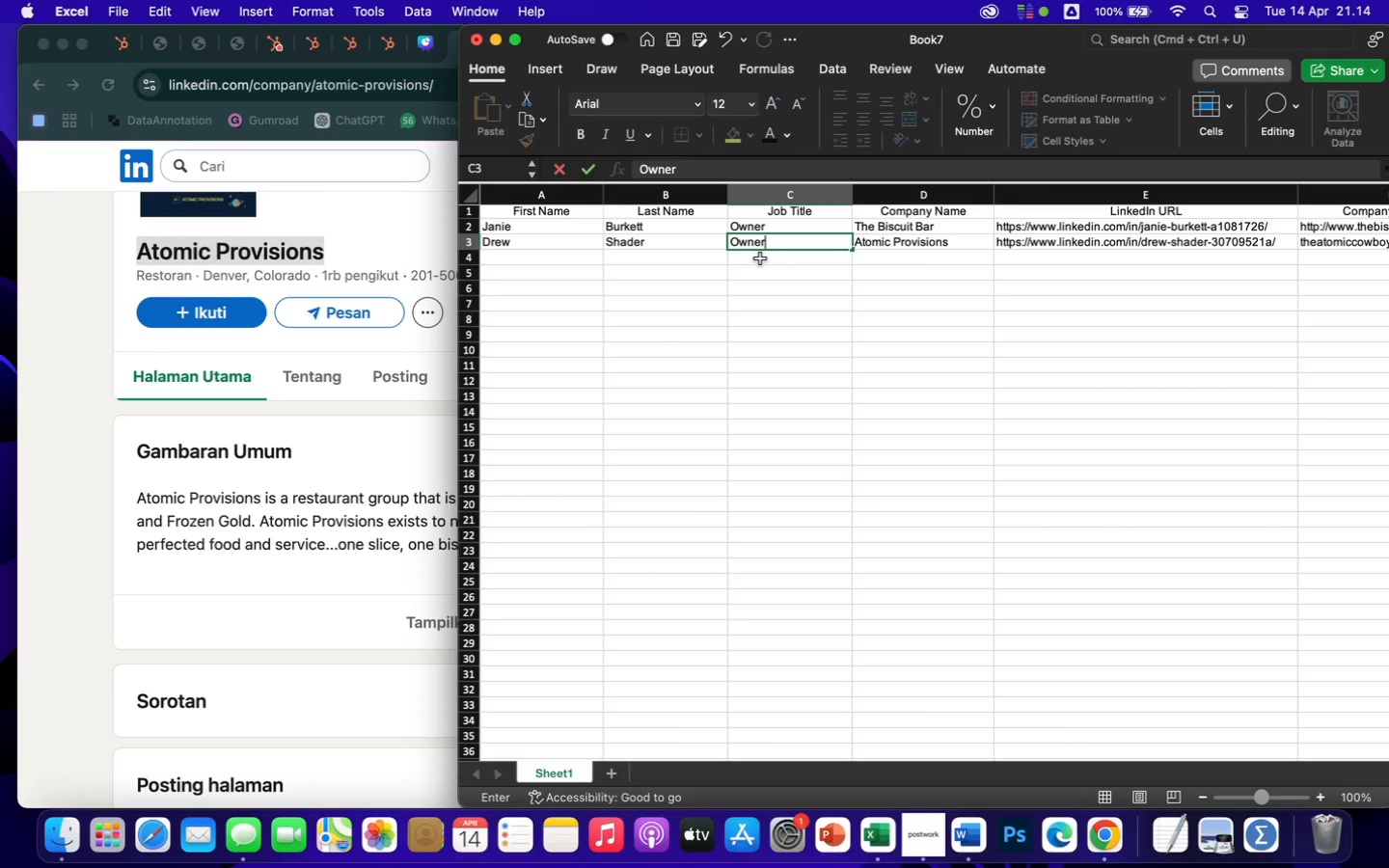 
key(Enter)
 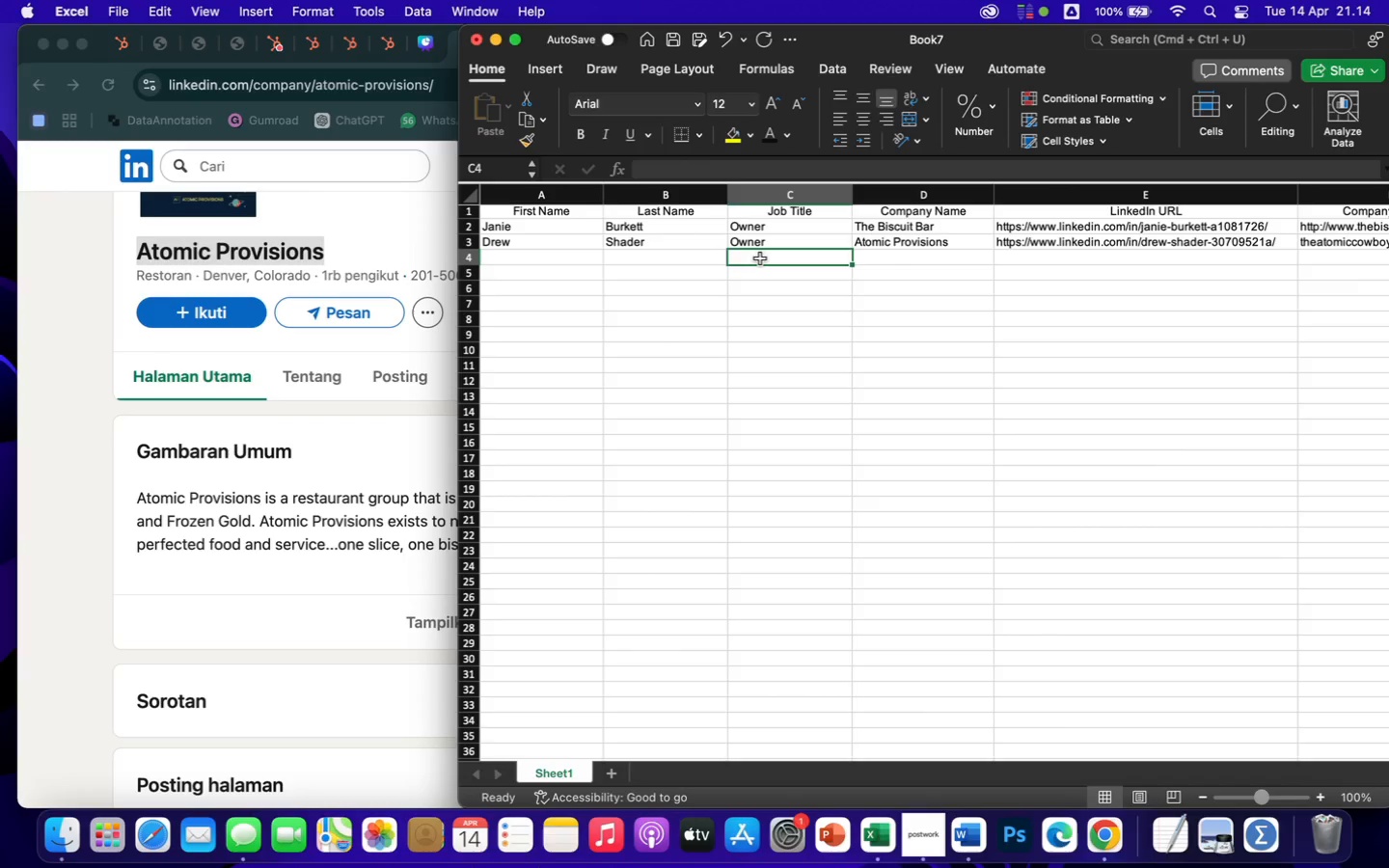 
key(ArrowLeft)
 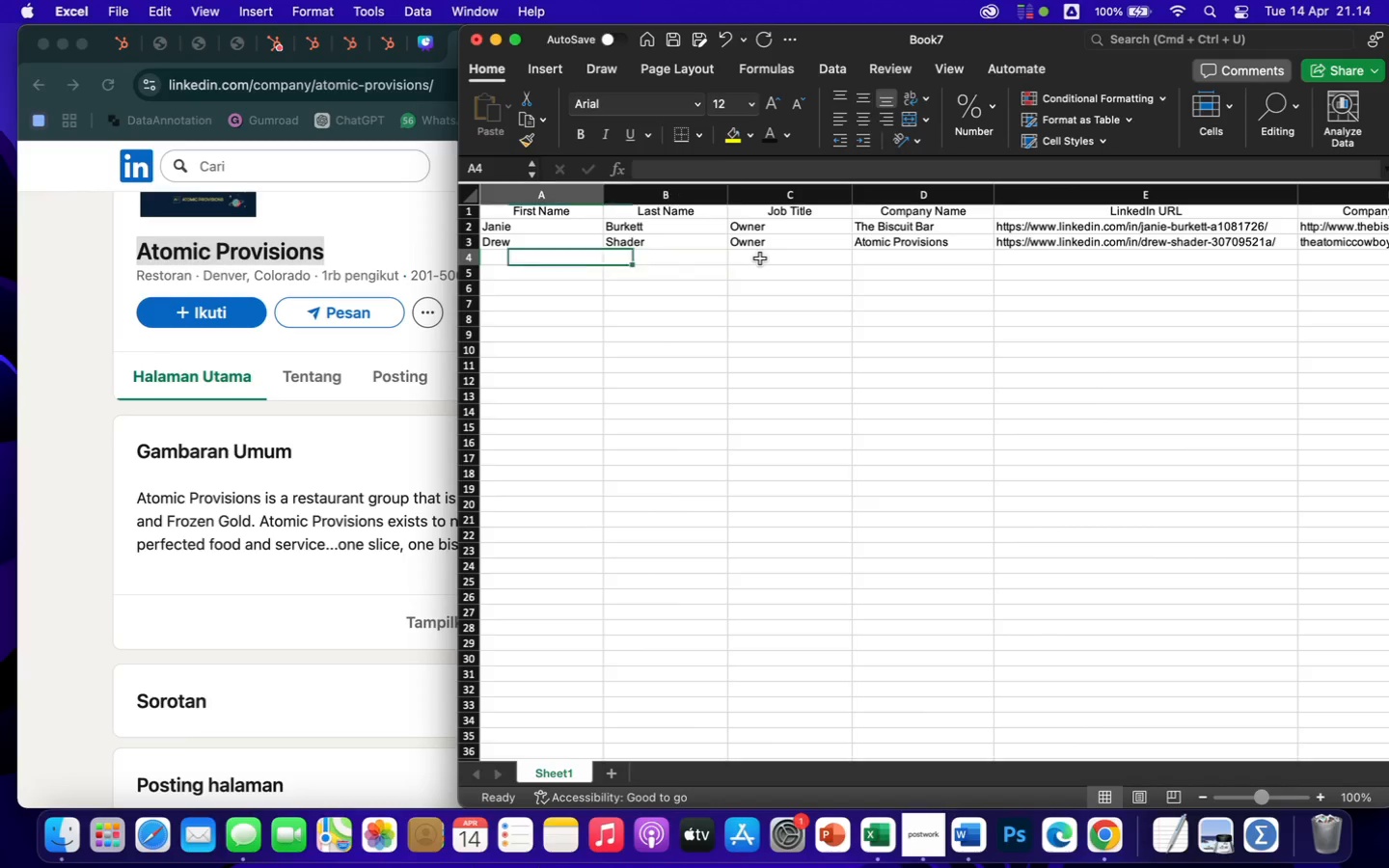 
key(ArrowLeft)
 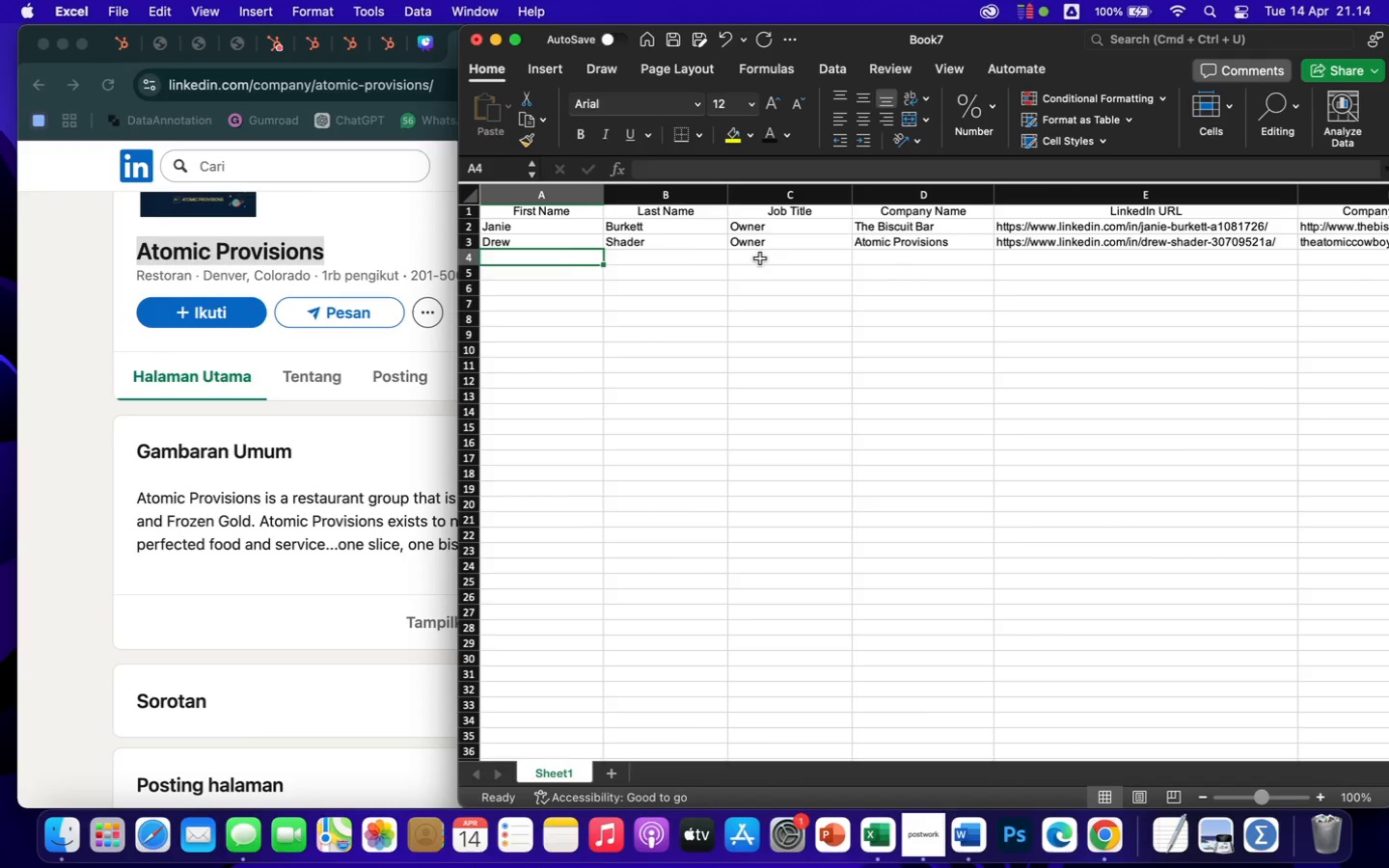 
key(ArrowRight)
 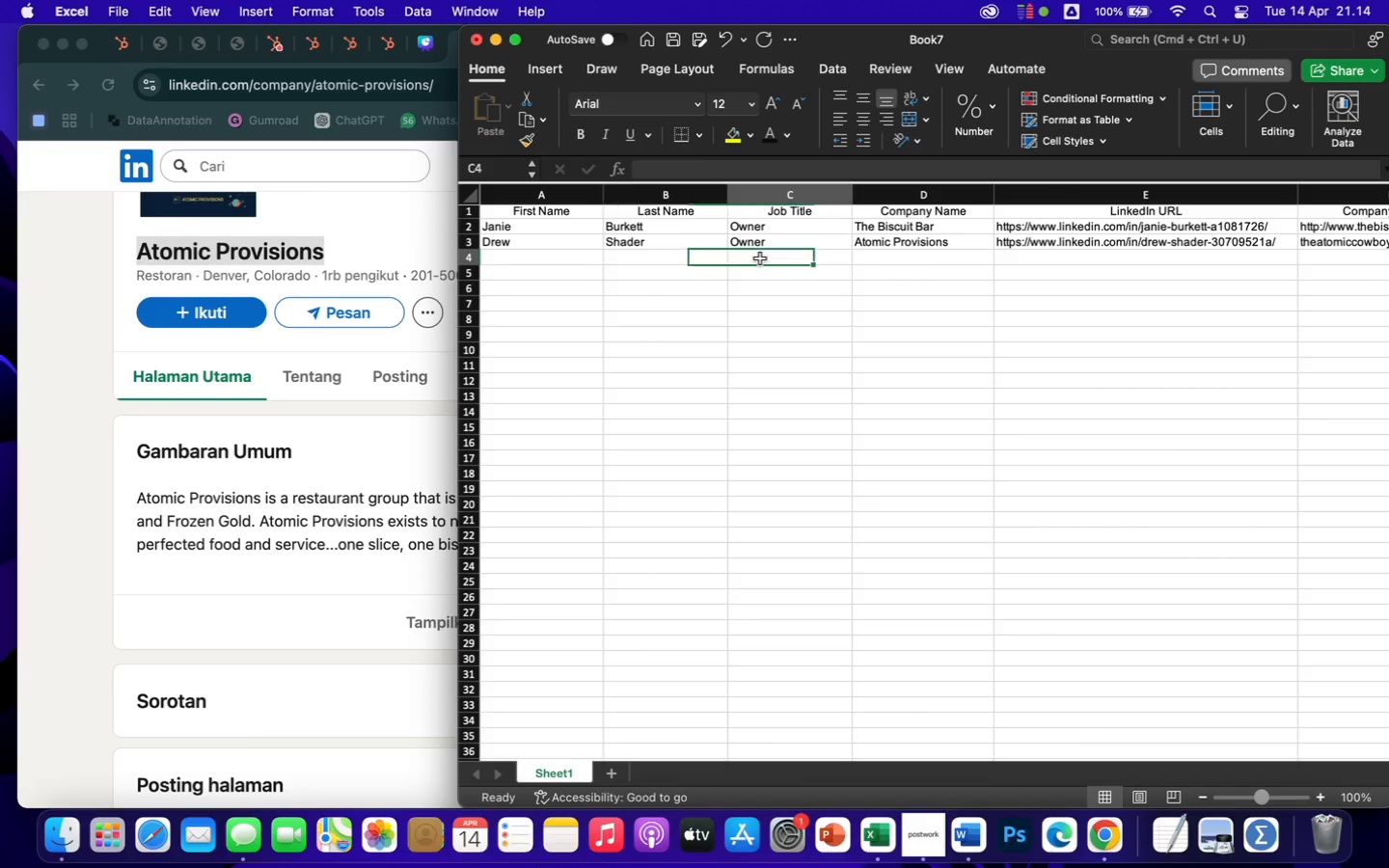 
key(ArrowRight)
 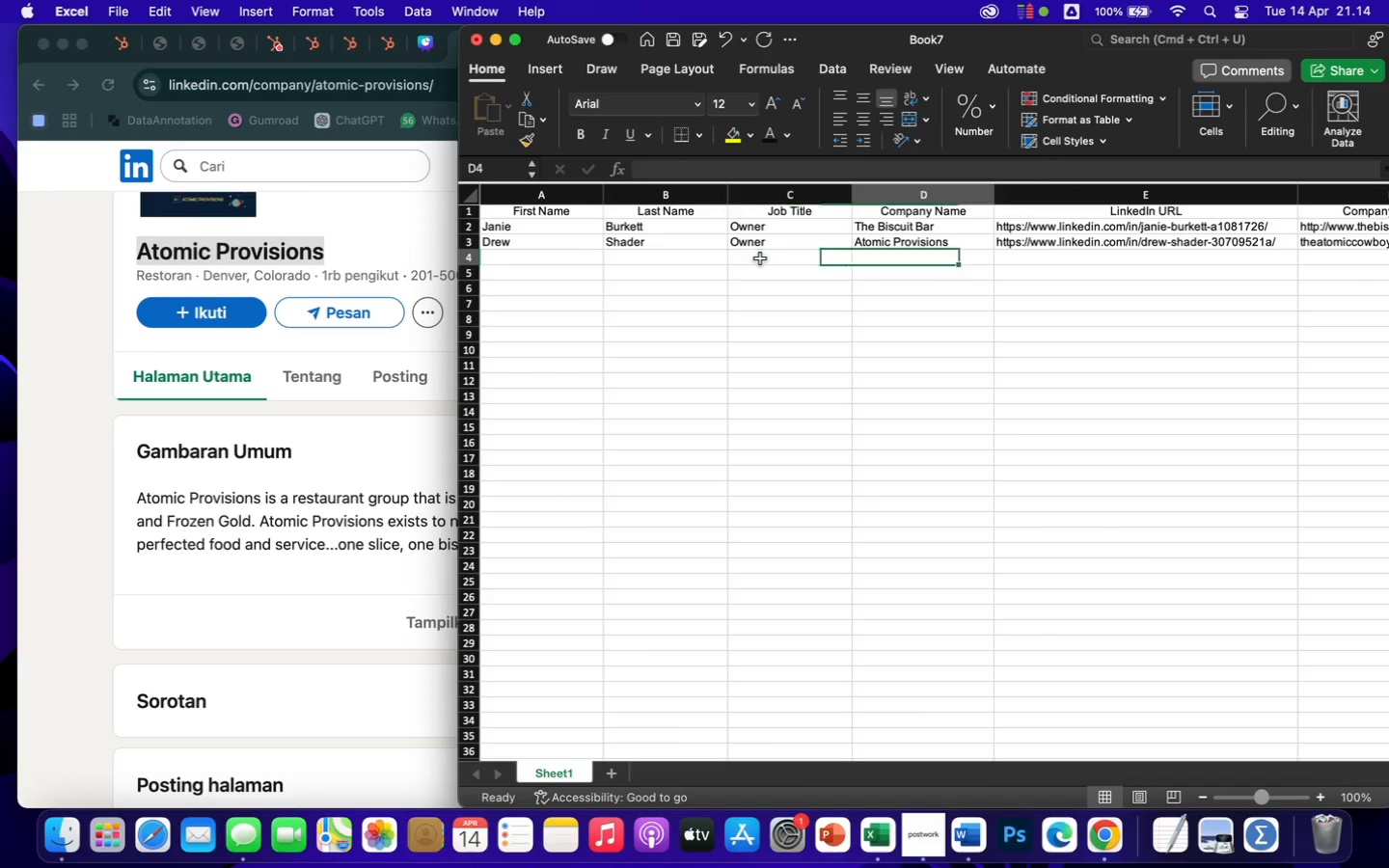 
key(ArrowRight)
 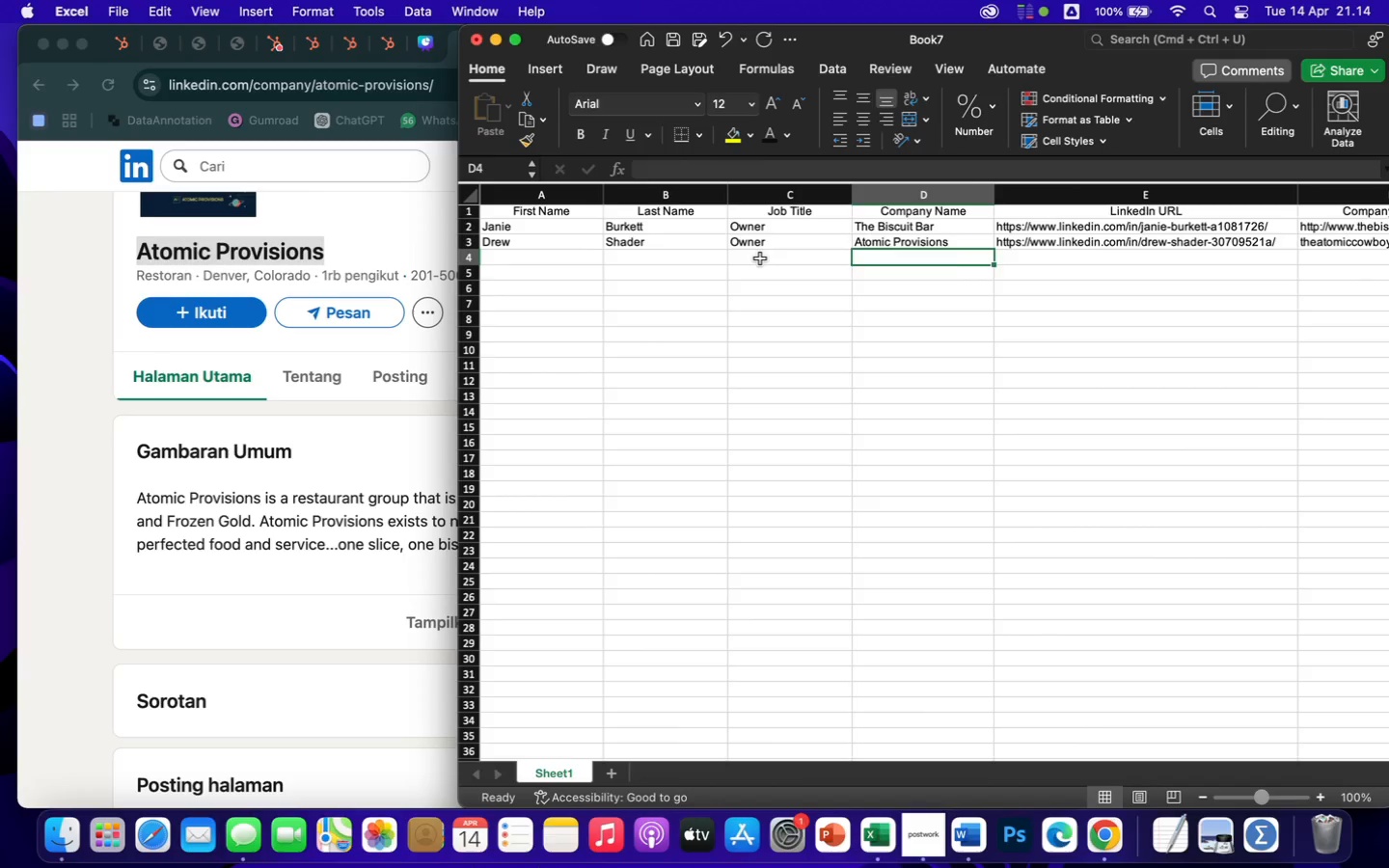 
key(ArrowRight)
 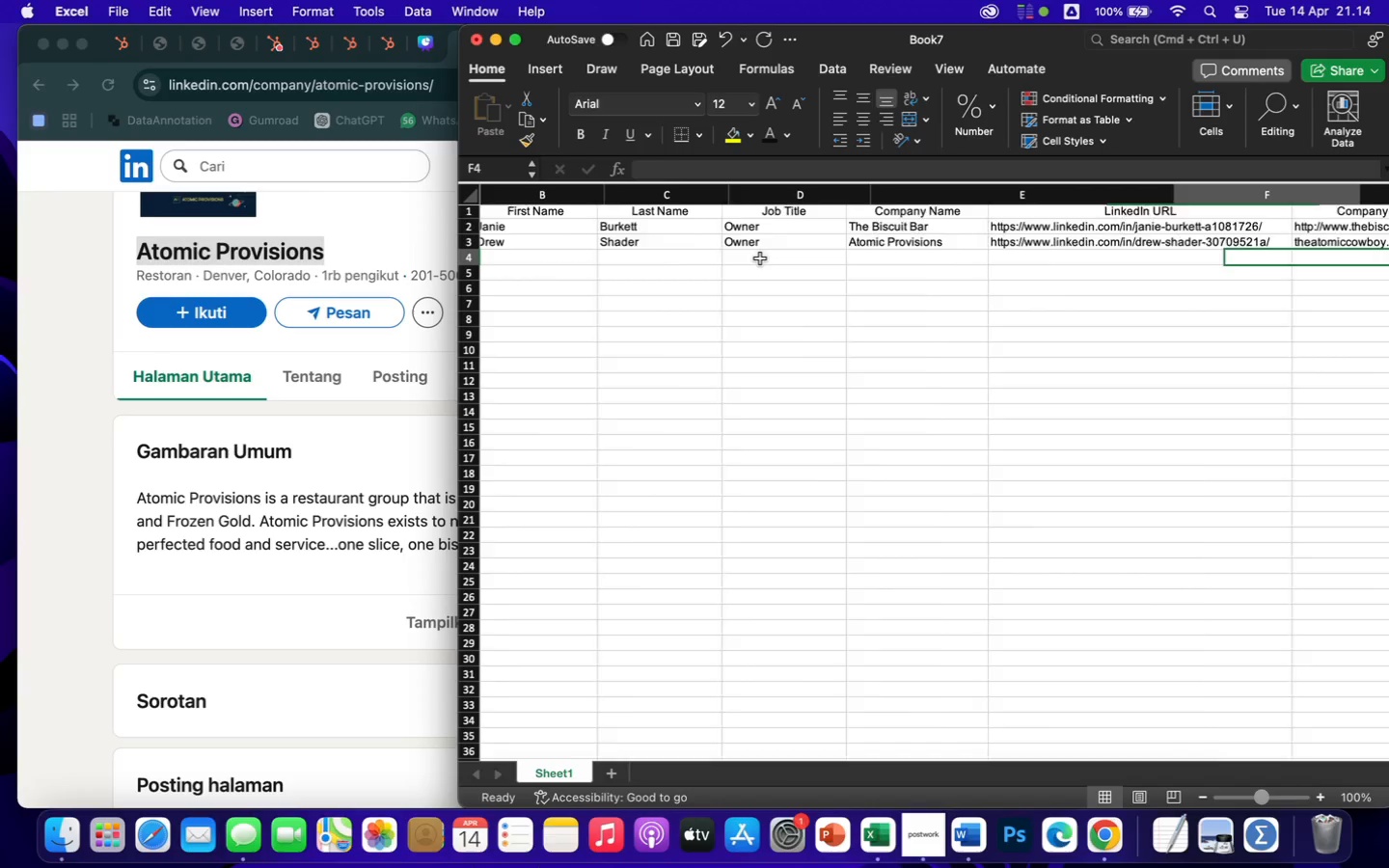 
key(ArrowRight)
 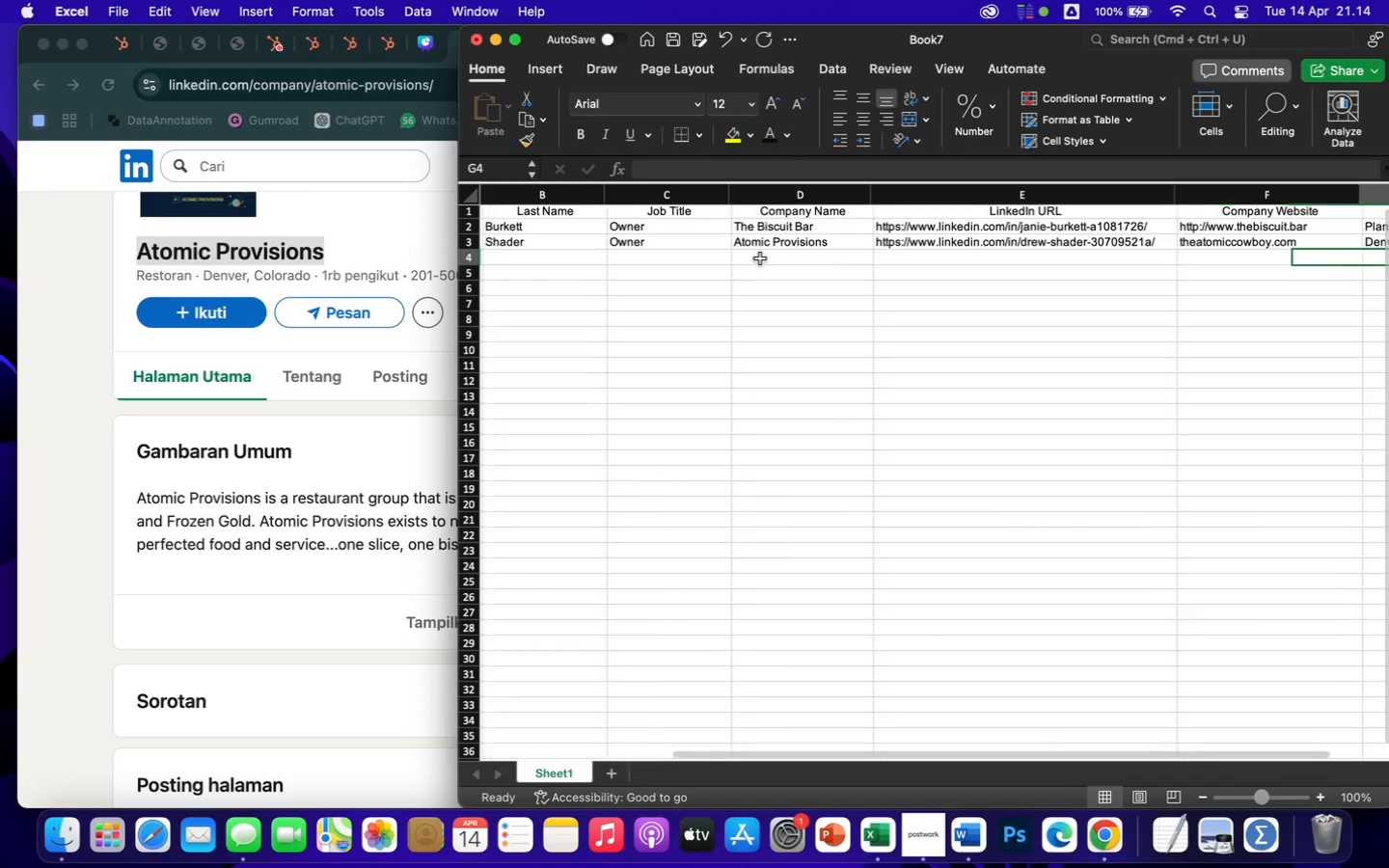 
key(ArrowRight)
 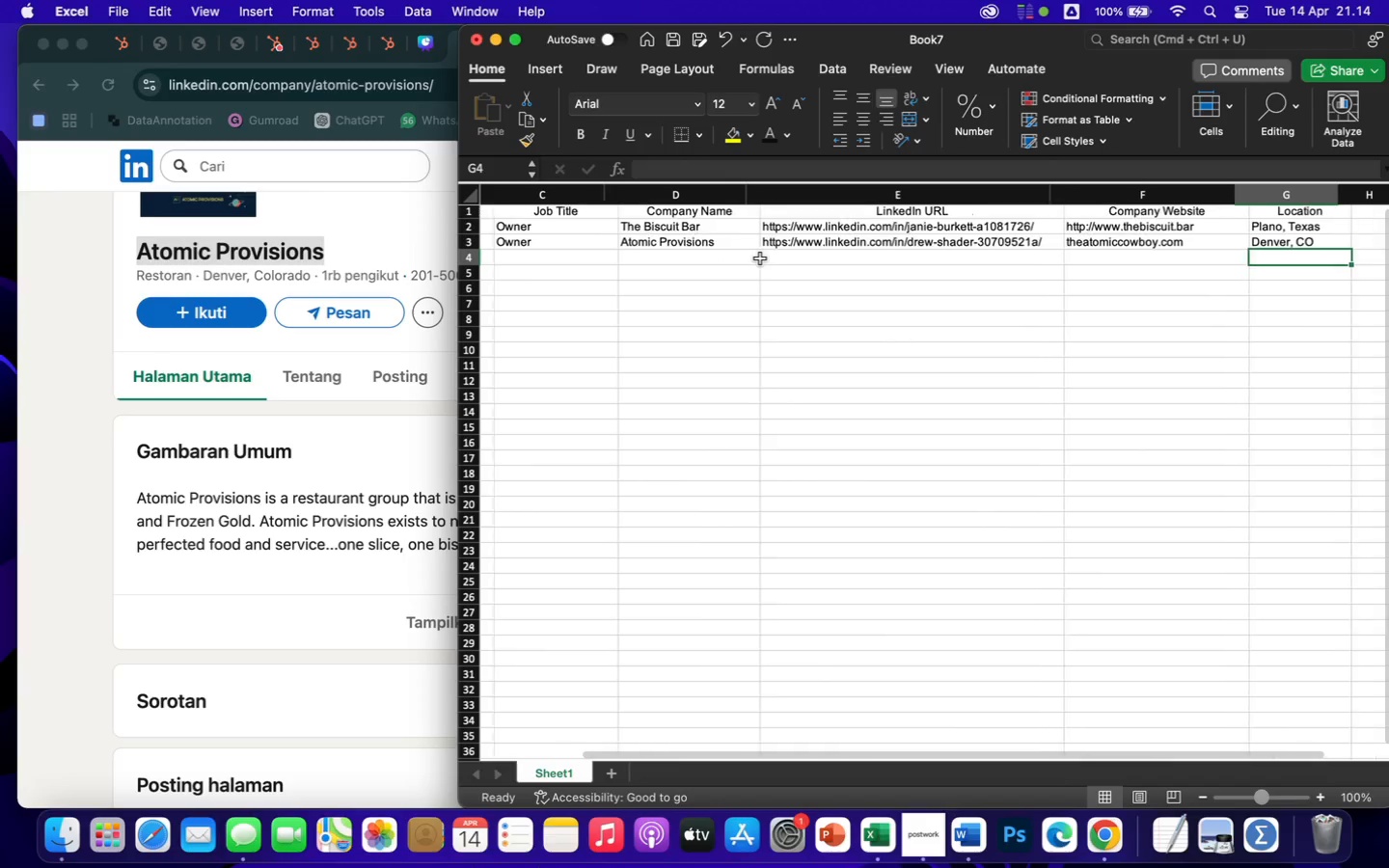 
key(ArrowRight)
 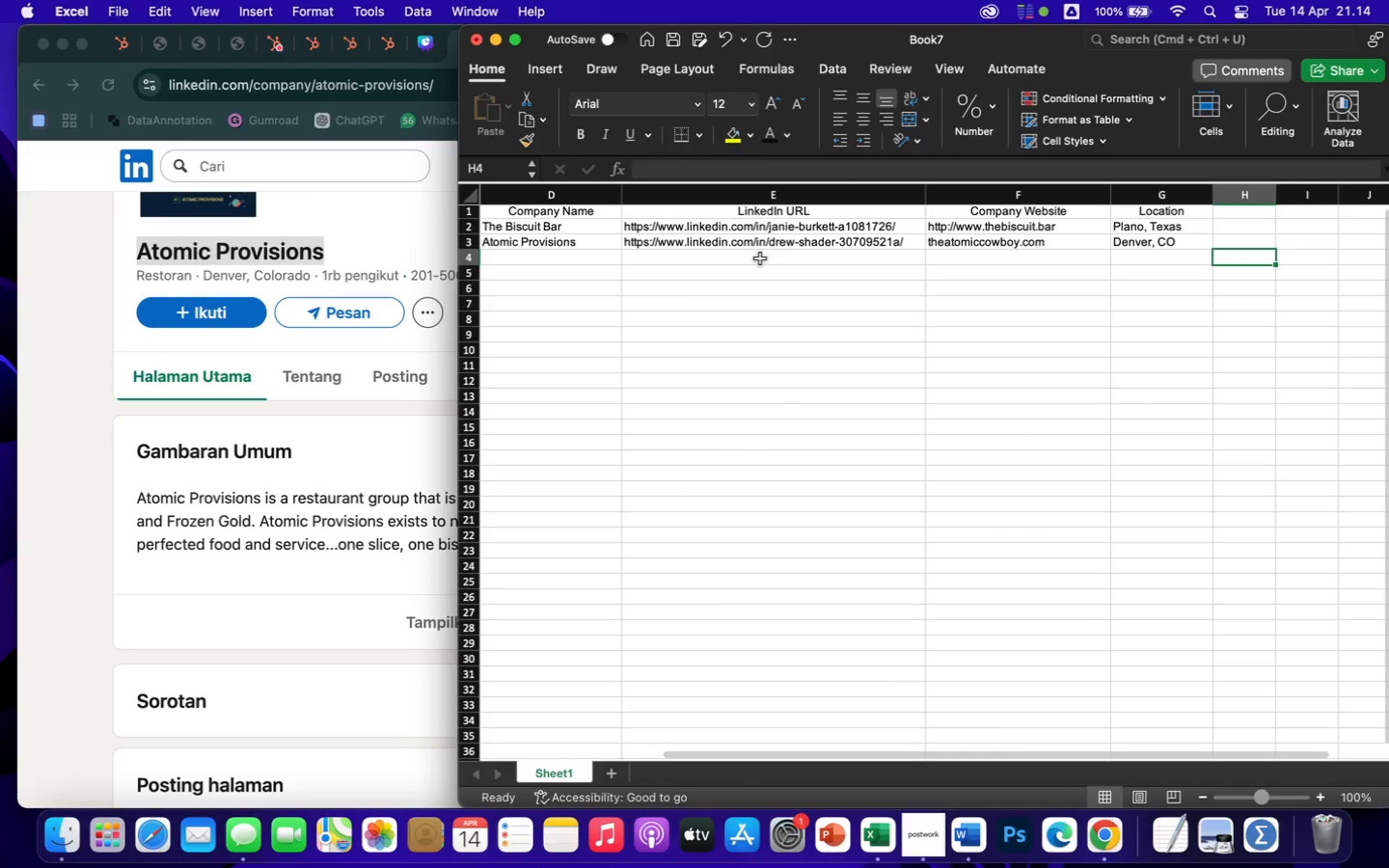 
key(ArrowLeft)
 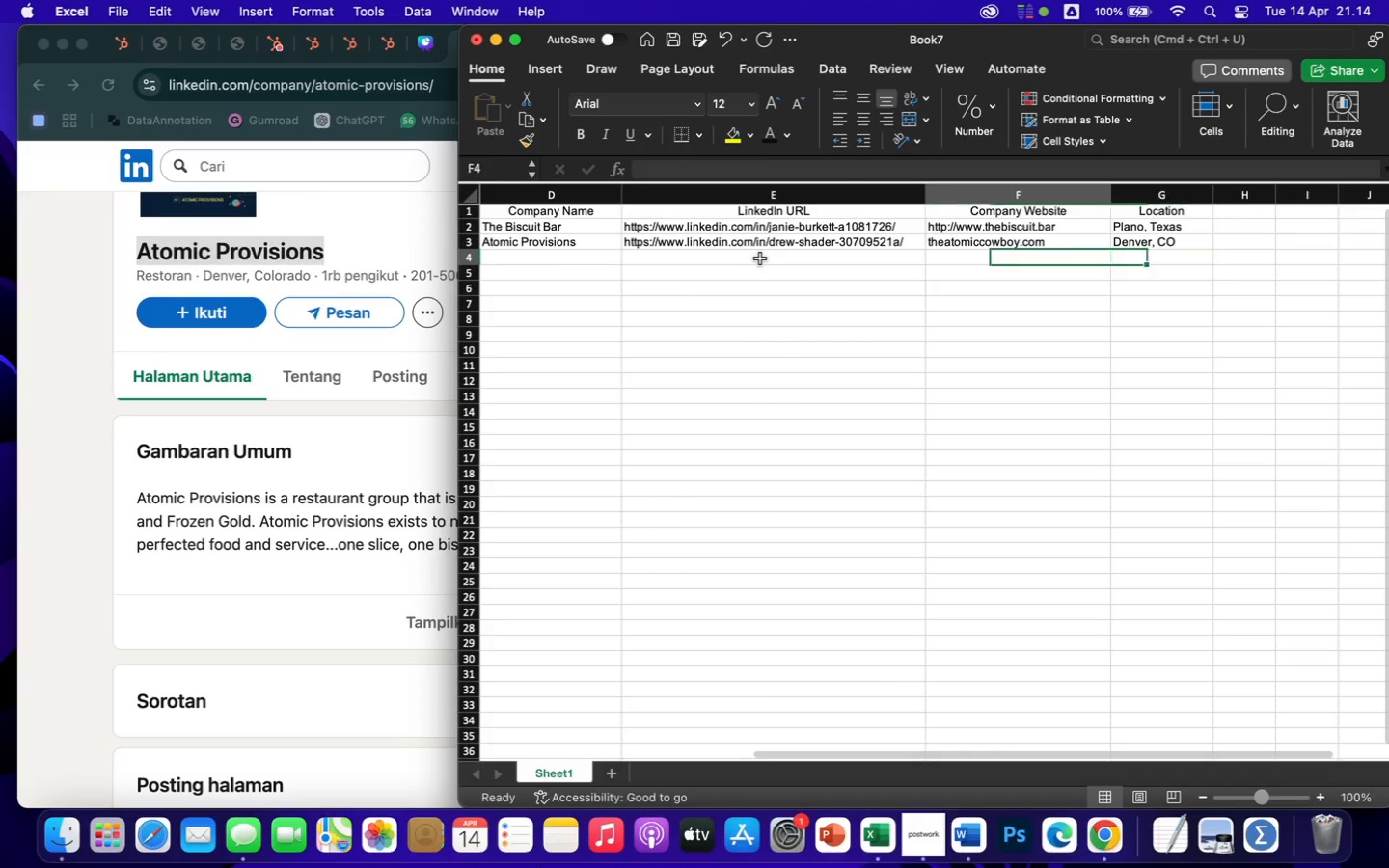 
key(ArrowLeft)
 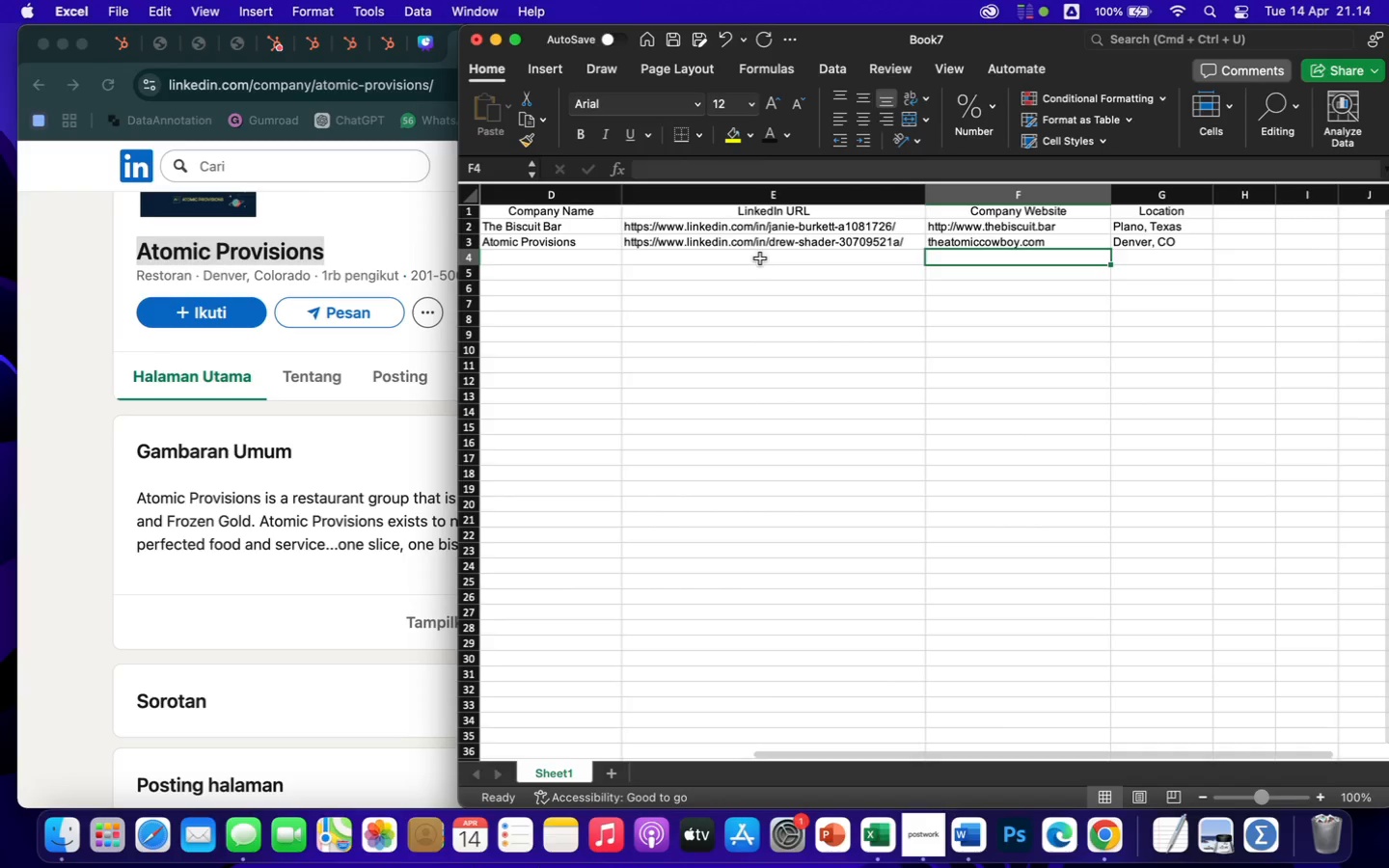 
key(ArrowLeft)
 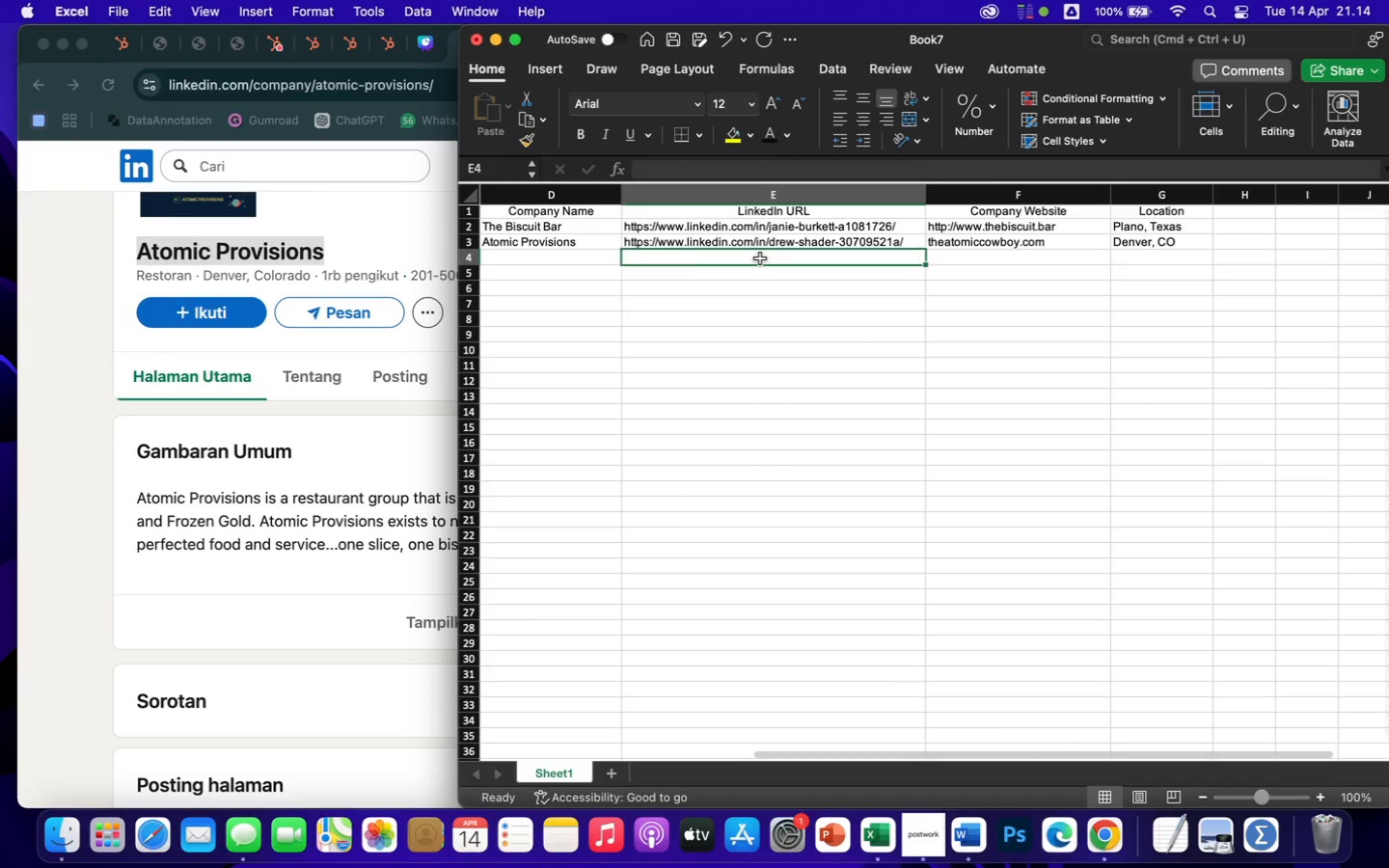 
key(ArrowLeft)
 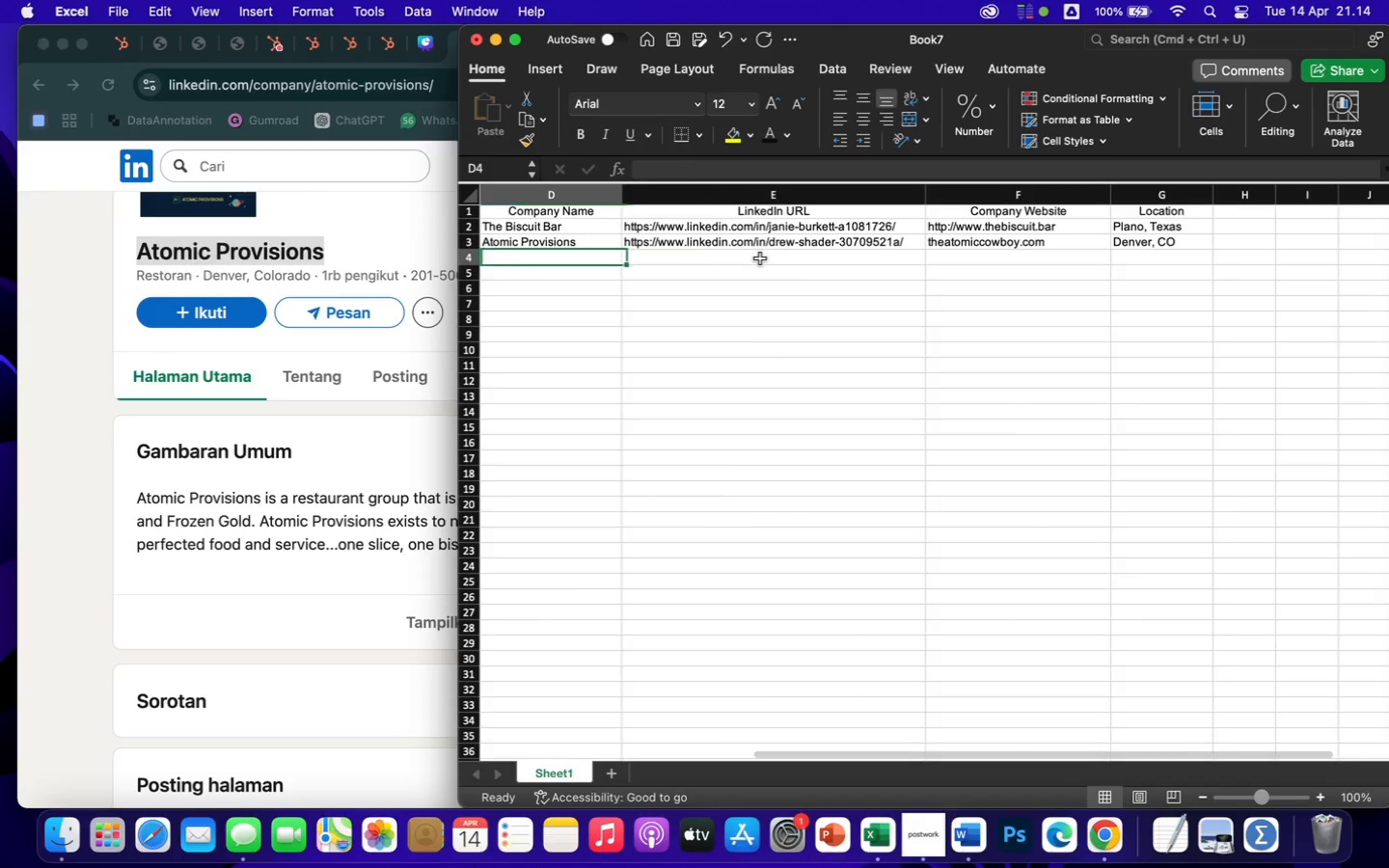 
key(ArrowLeft)
 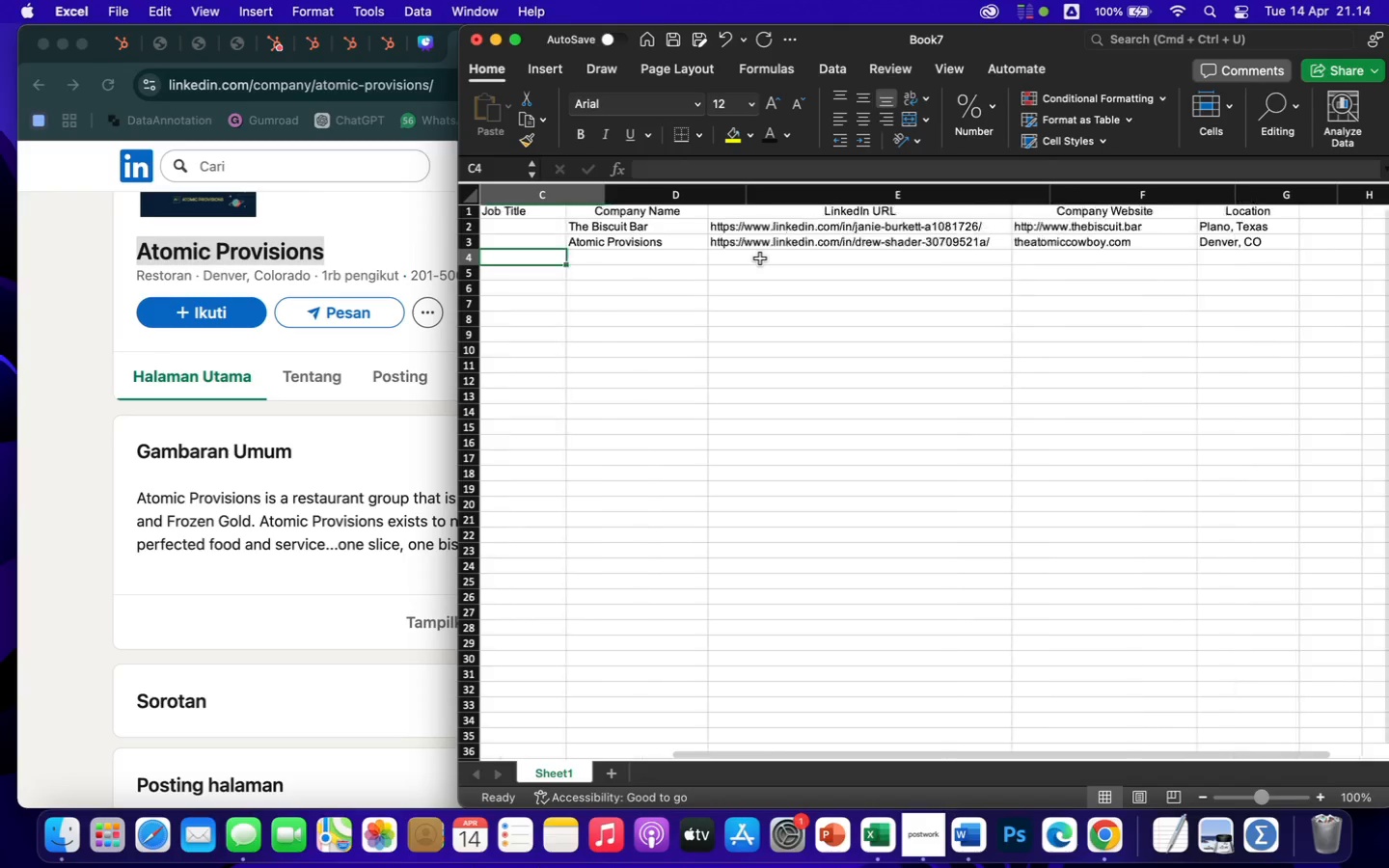 
key(ArrowLeft)
 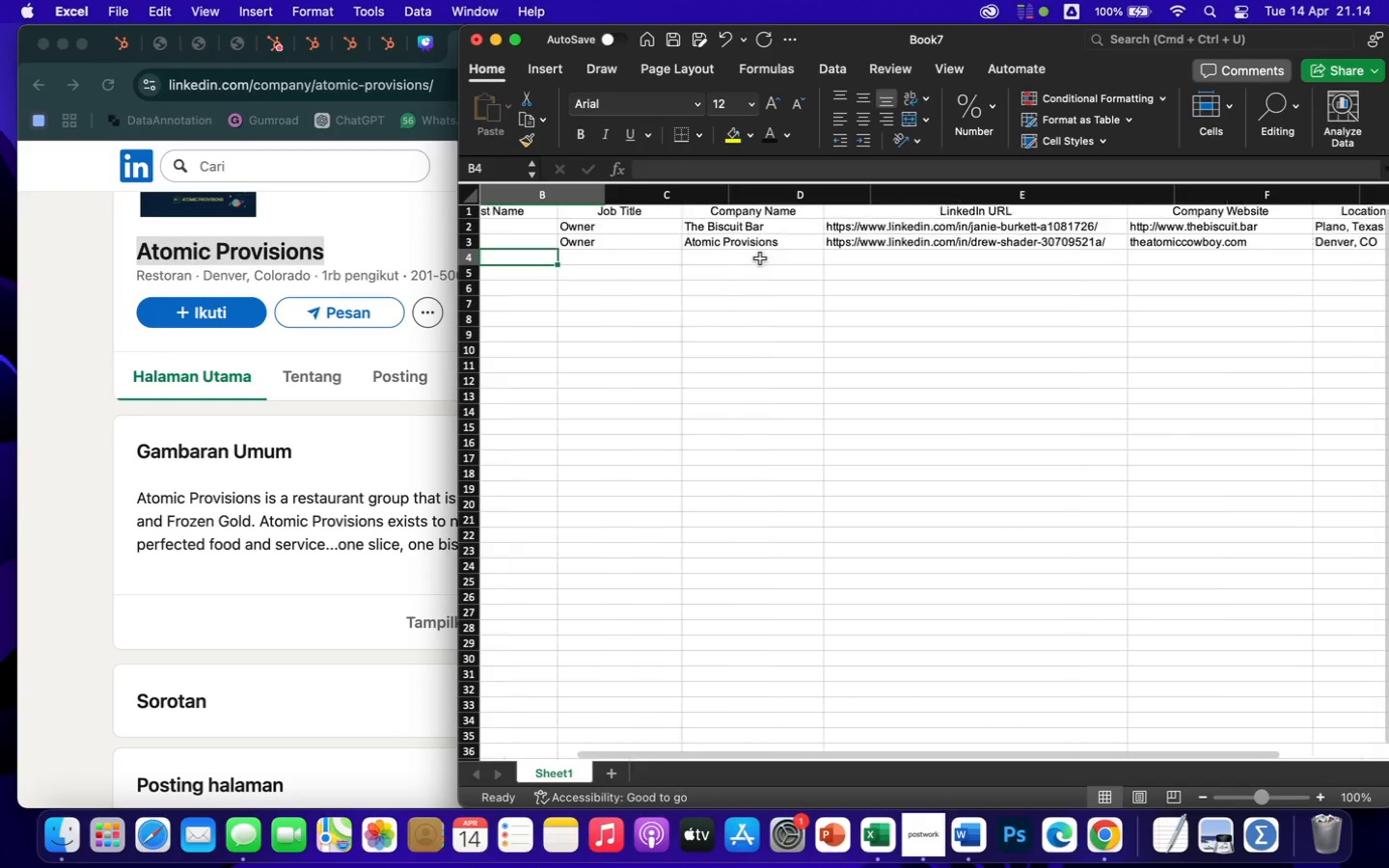 
key(ArrowLeft)
 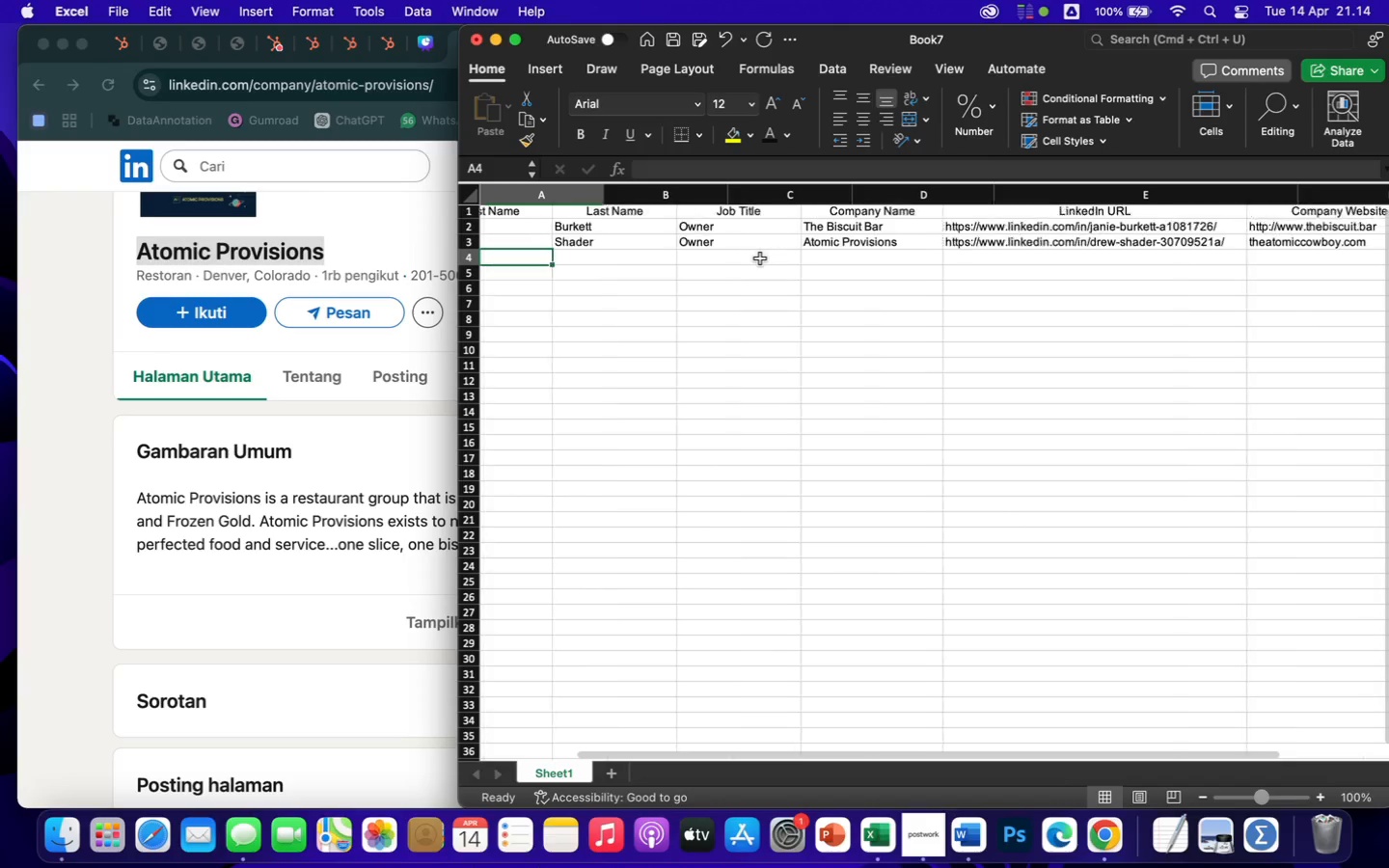 
key(ArrowLeft)
 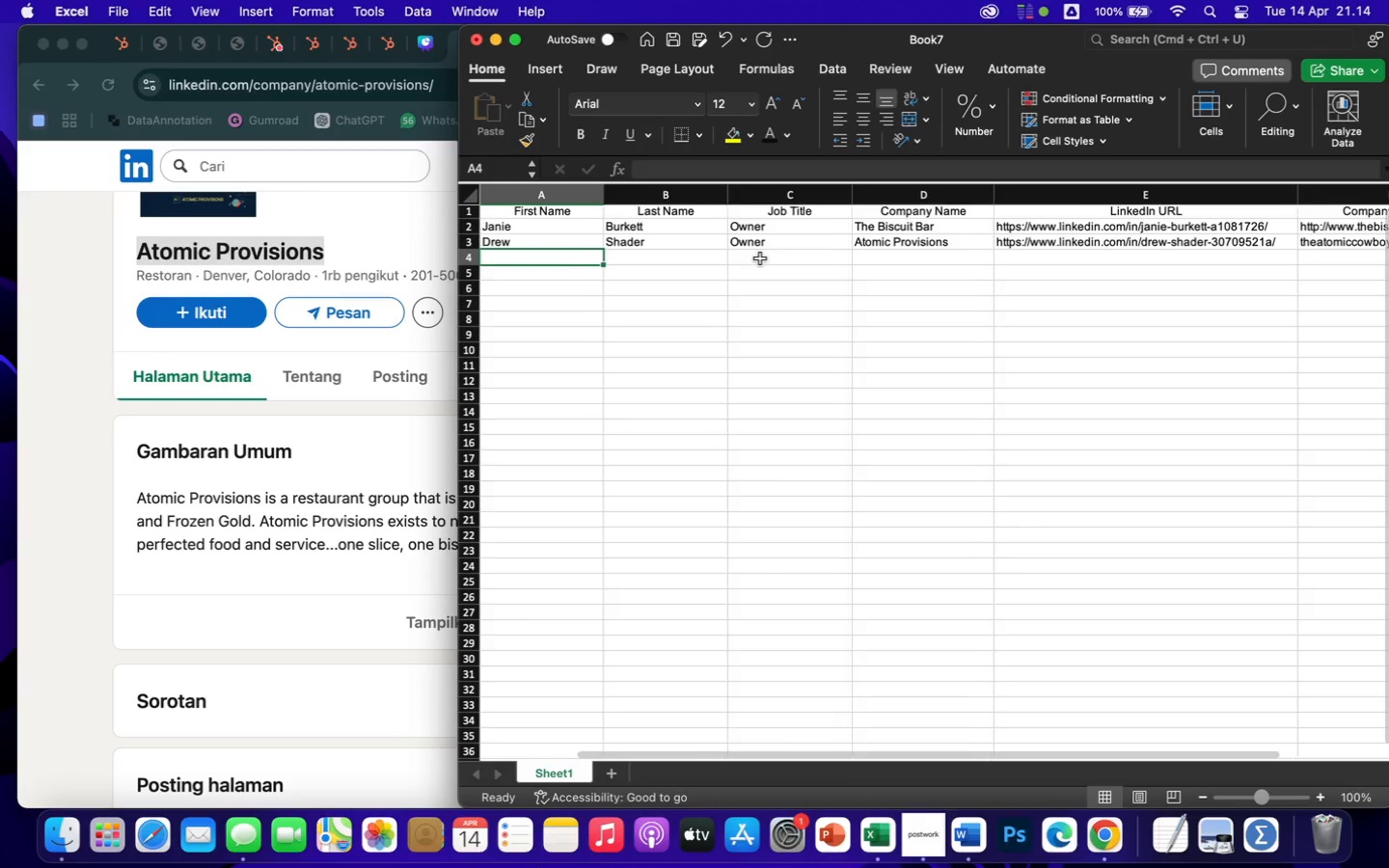 
key(ArrowLeft)
 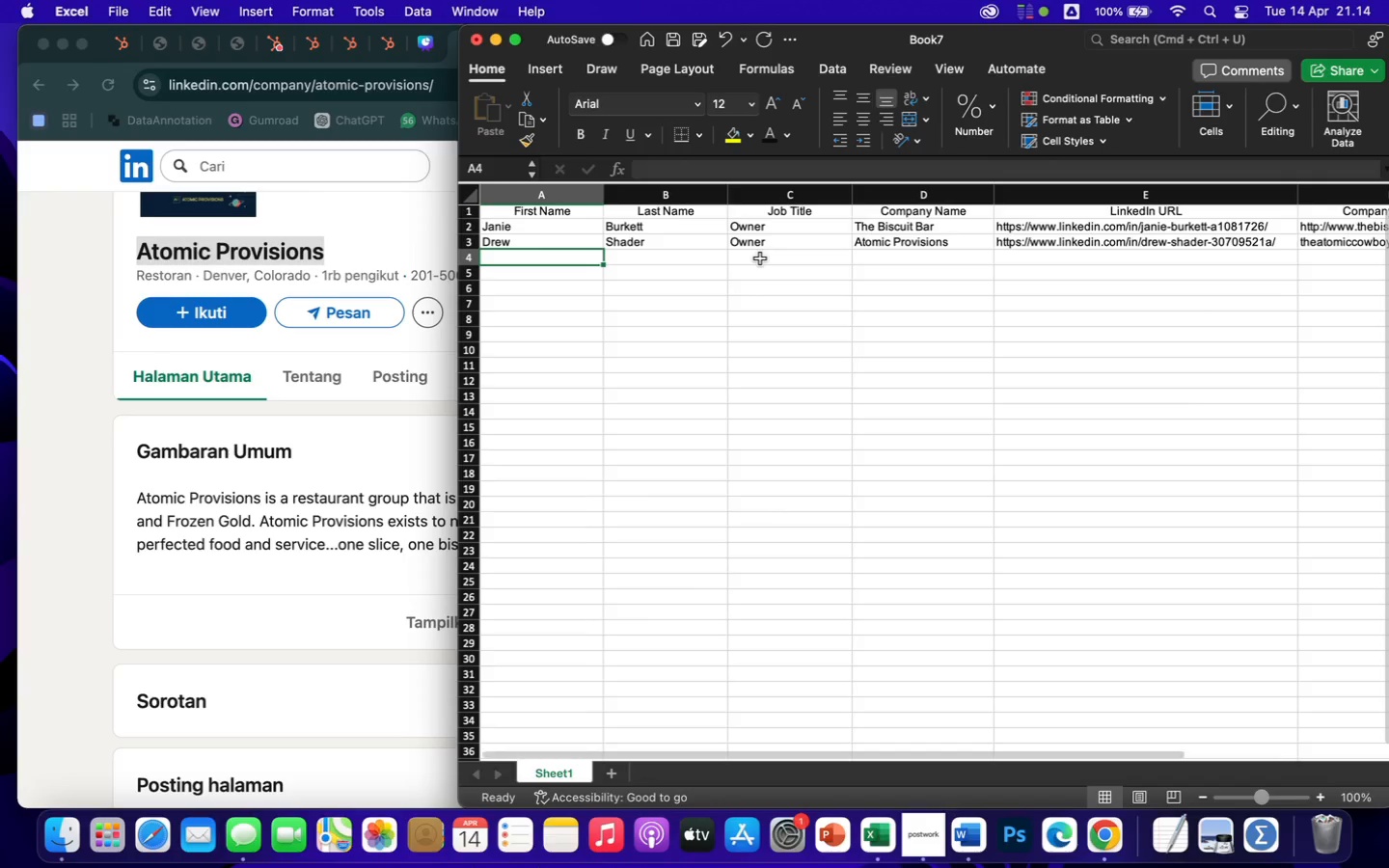 
key(ArrowLeft)
 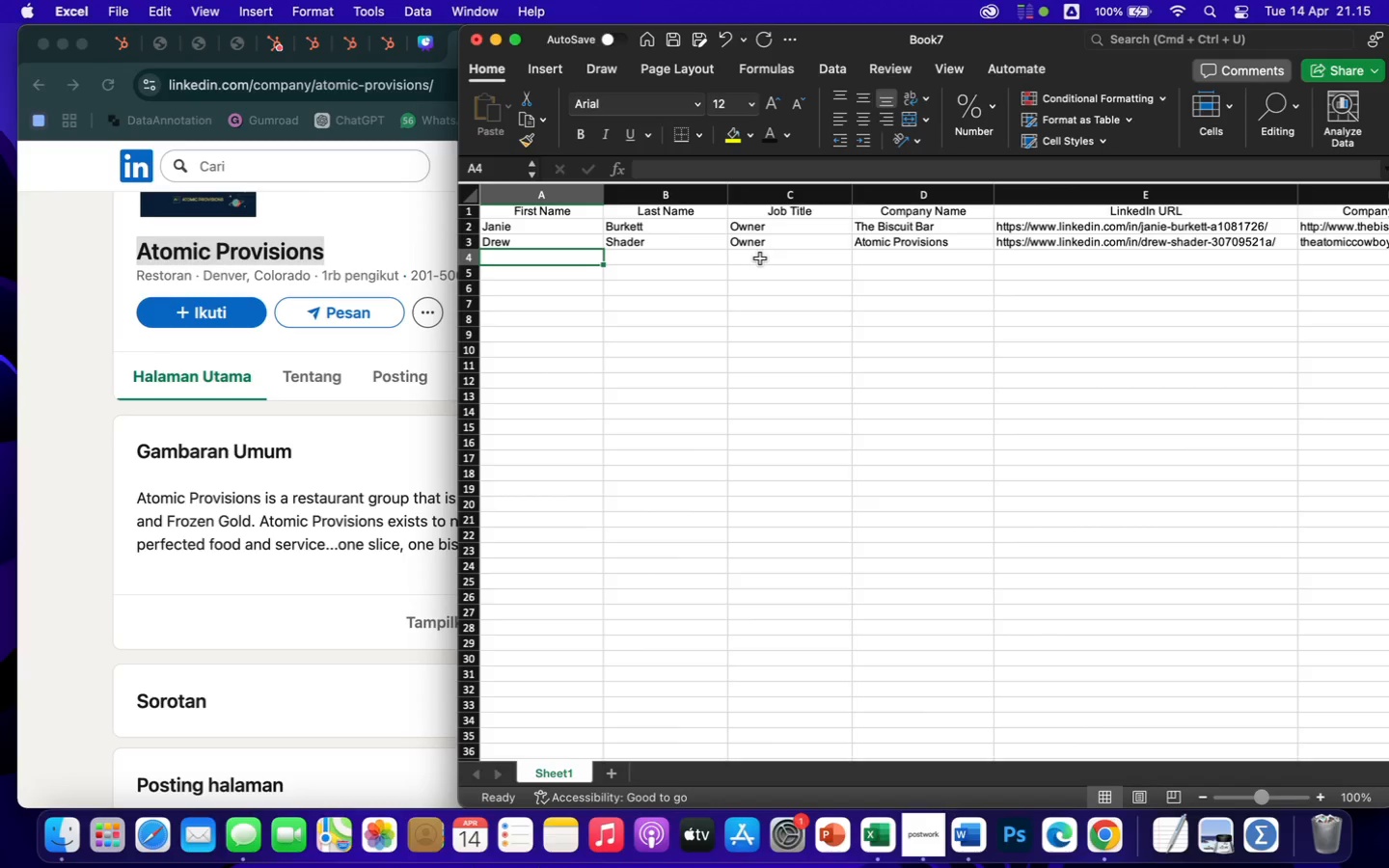 
wait(55.14)
 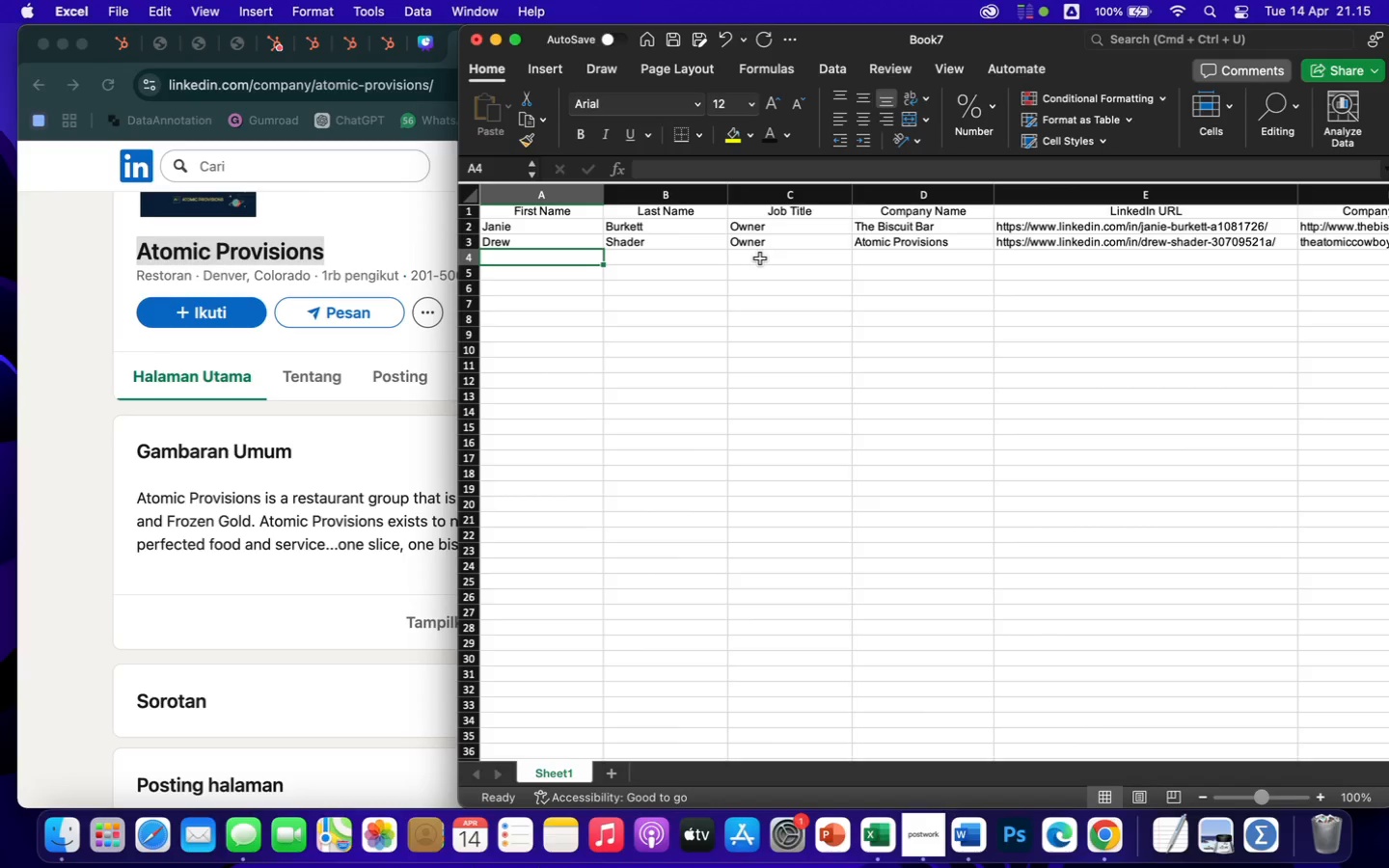 
left_click([71, 276])
 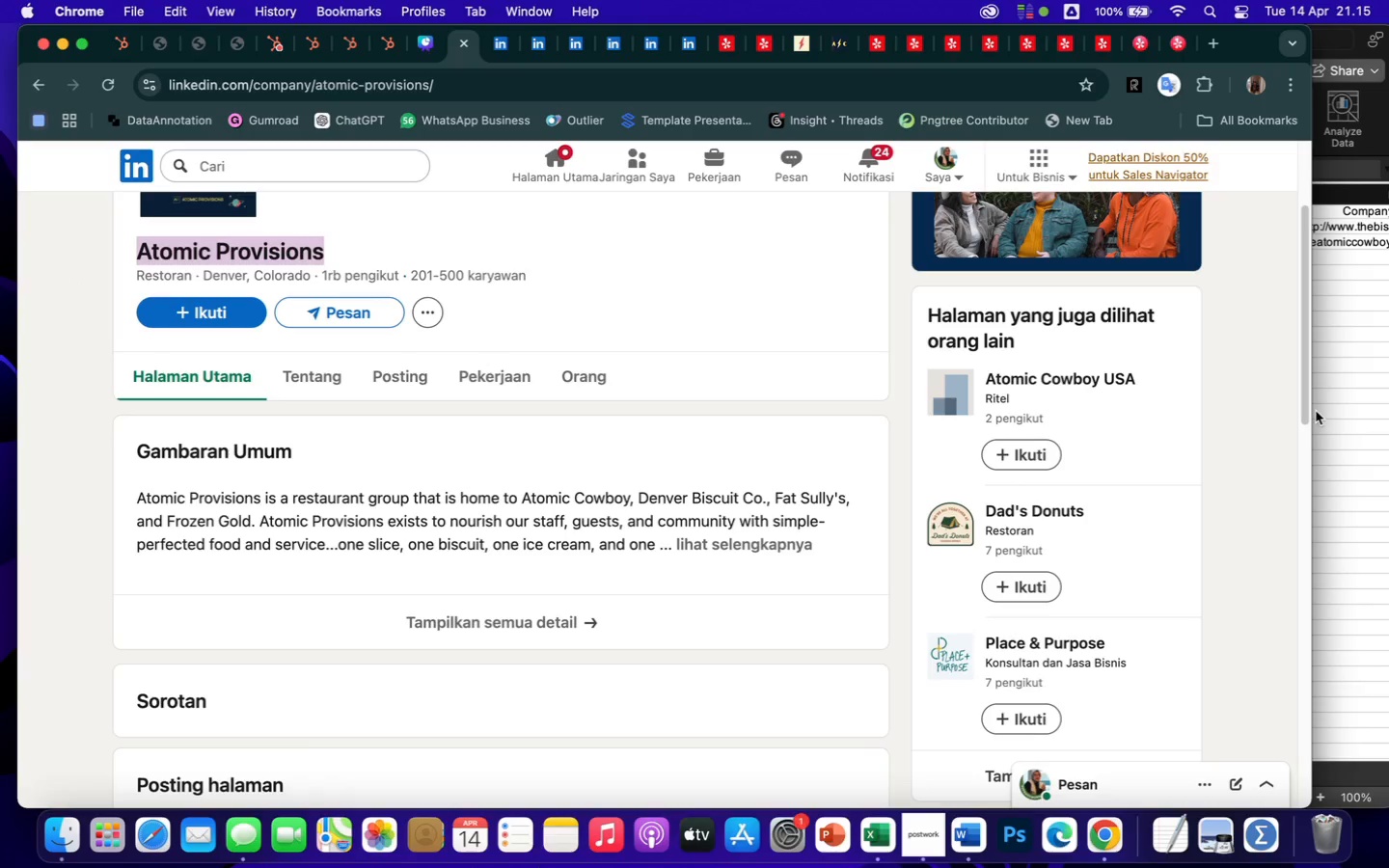 
wait(5.06)
 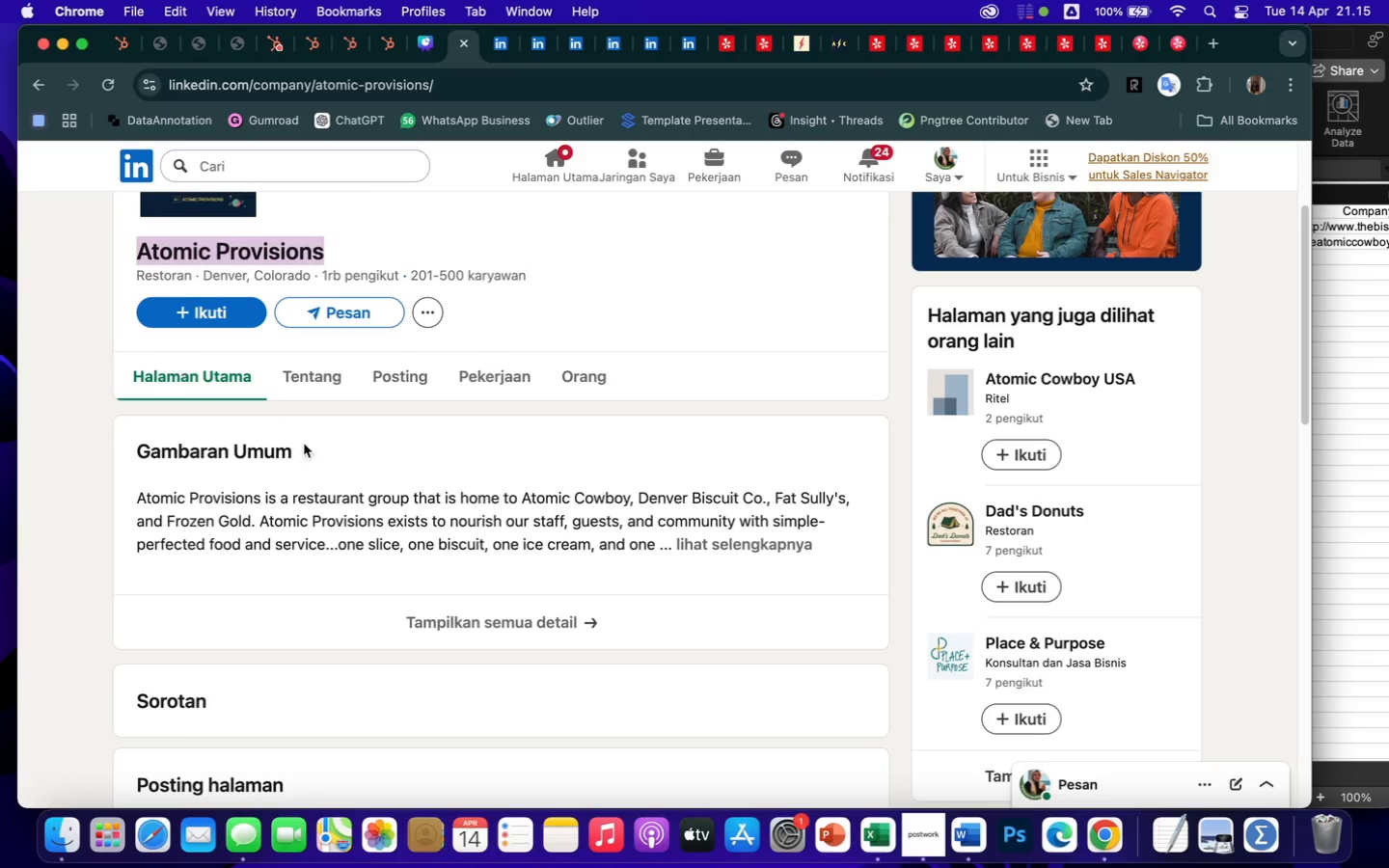 
left_click_drag(start_coordinate=[1314, 411], to_coordinate=[1005, 425])
 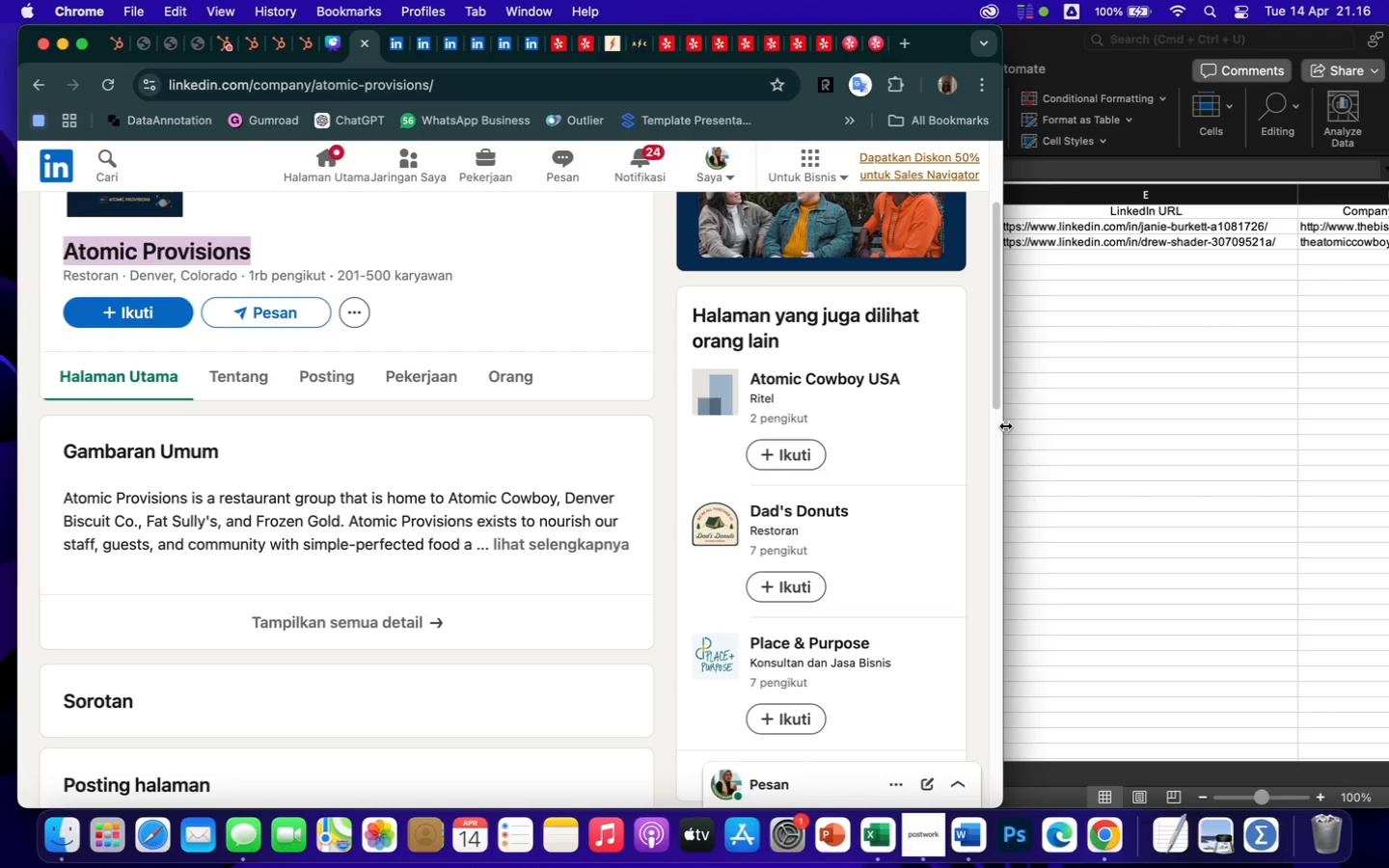 
wait(9.01)
 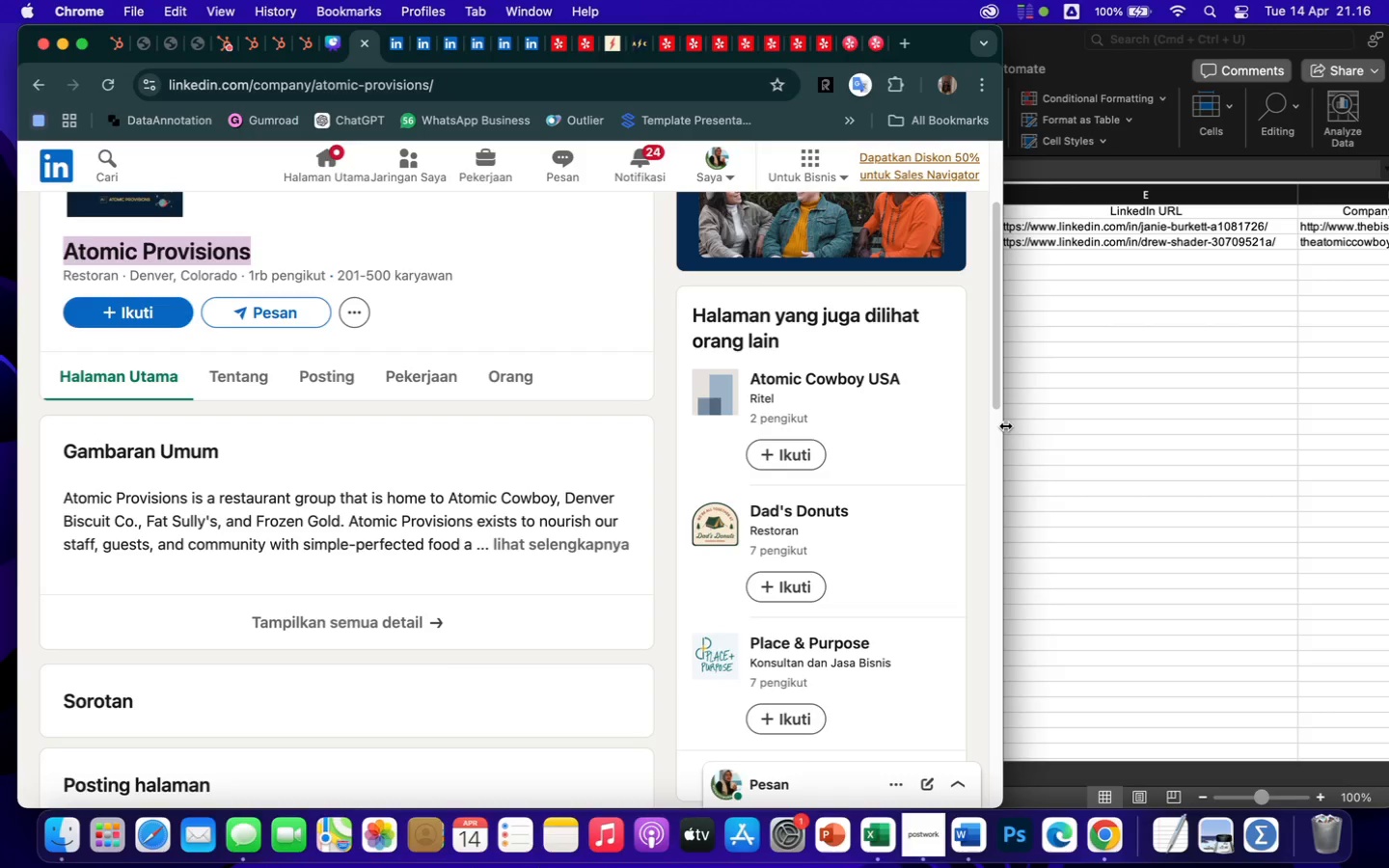 
scroll: coordinate [440, 366], scroll_direction: up, amount: 33.0
 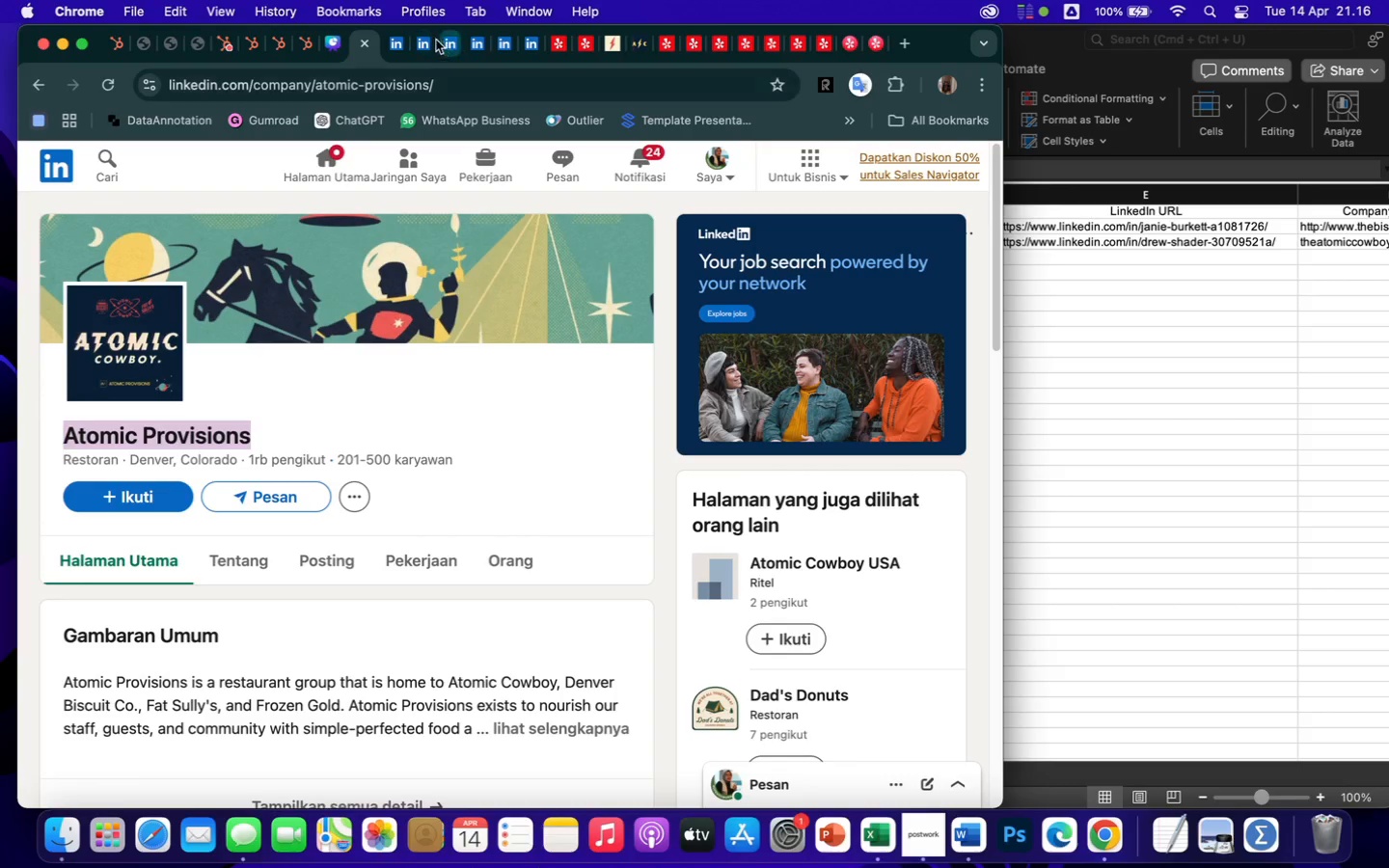 
mouse_move([393, 52])
 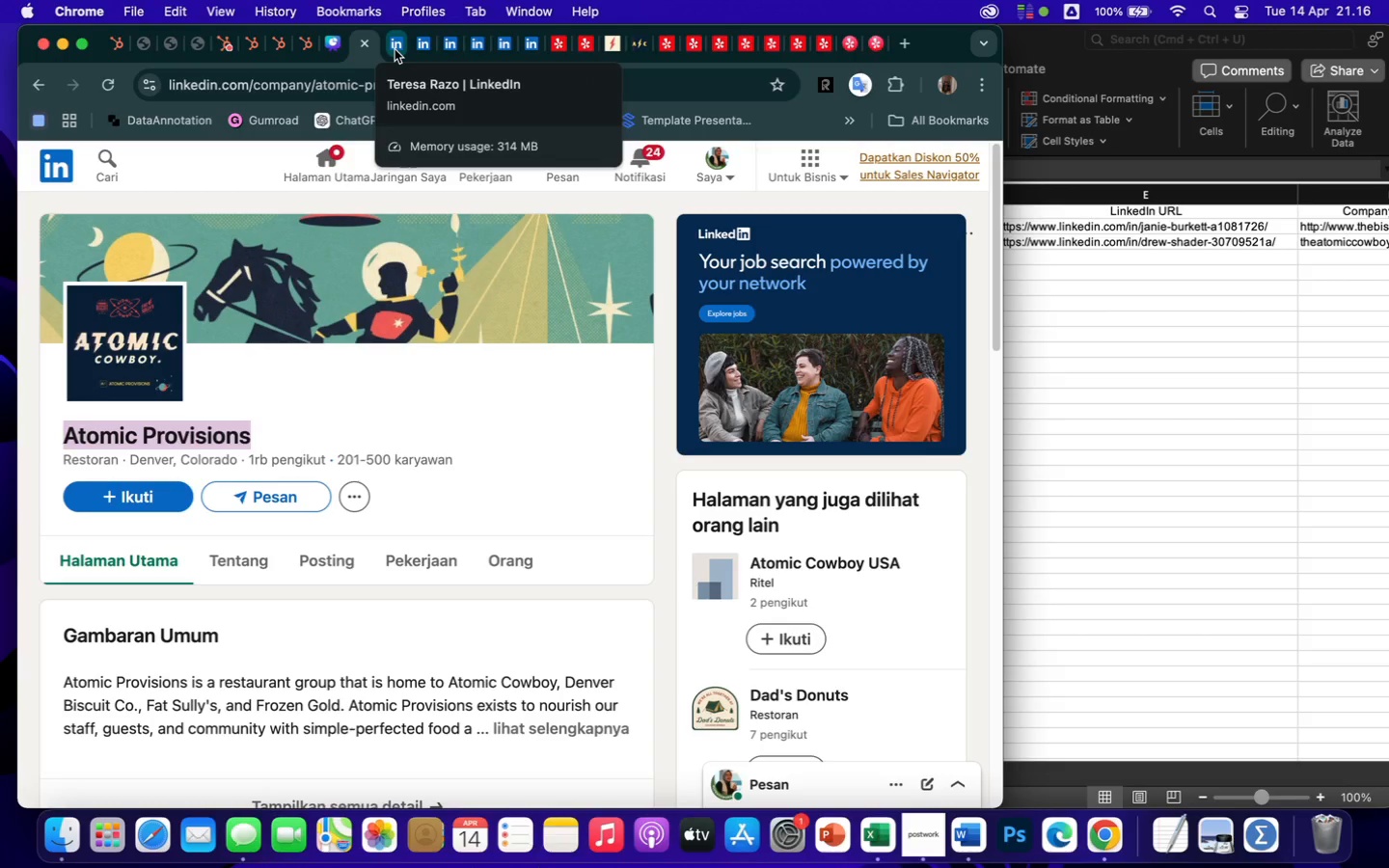 
left_click([395, 49])
 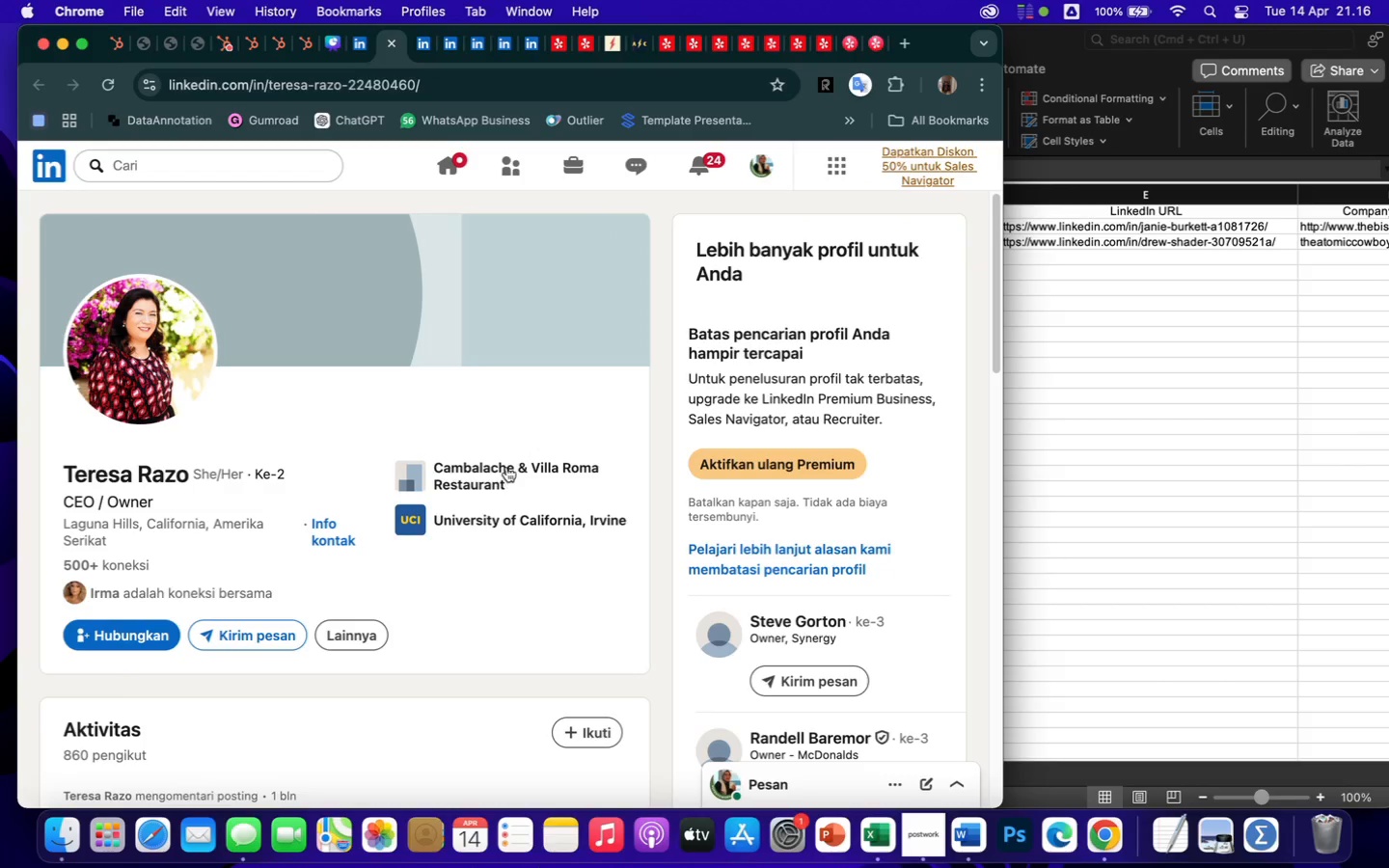 
scroll: coordinate [425, 681], scroll_direction: down, amount: 89.0
 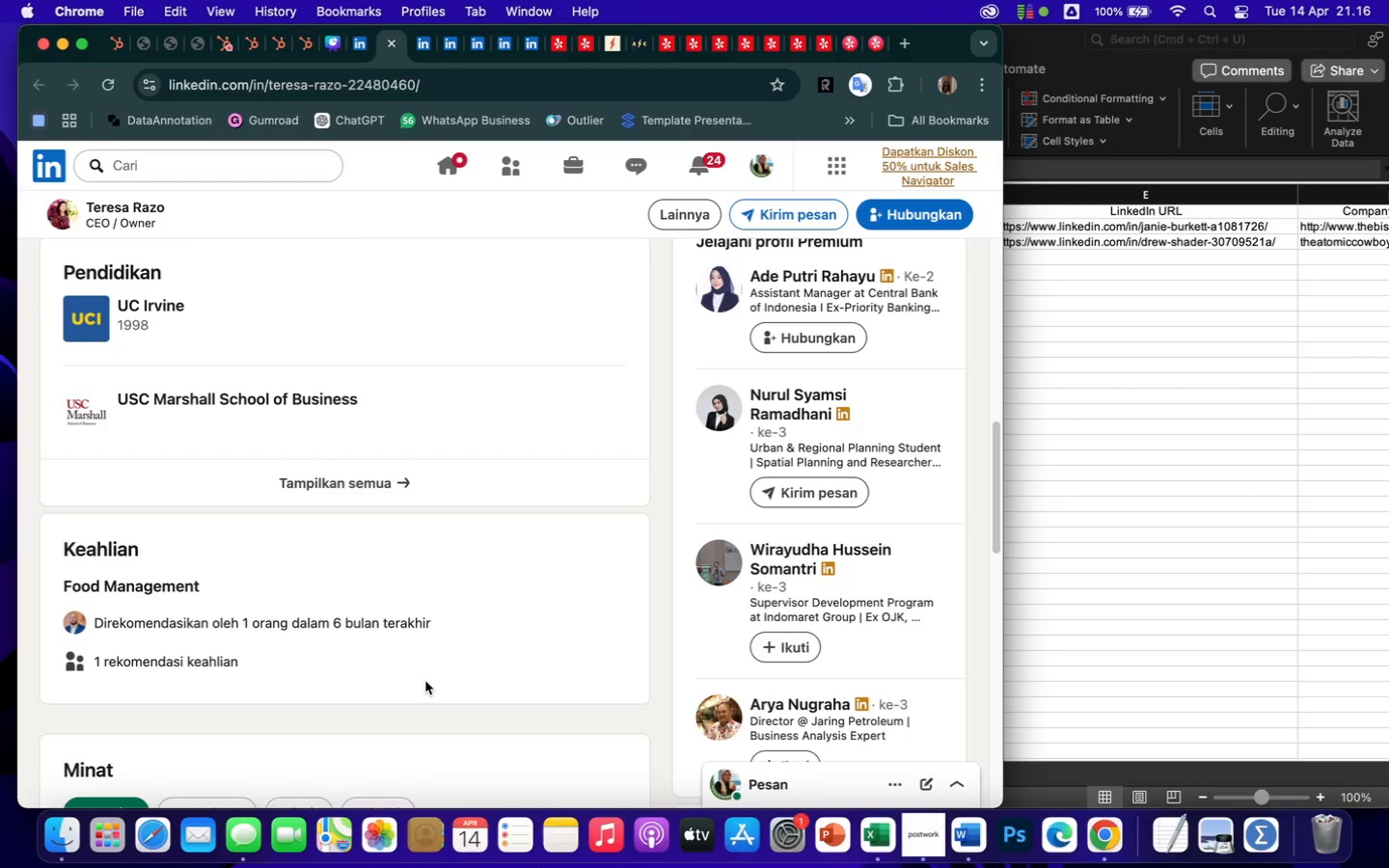 
scroll: coordinate [425, 681], scroll_direction: up, amount: 1.0
 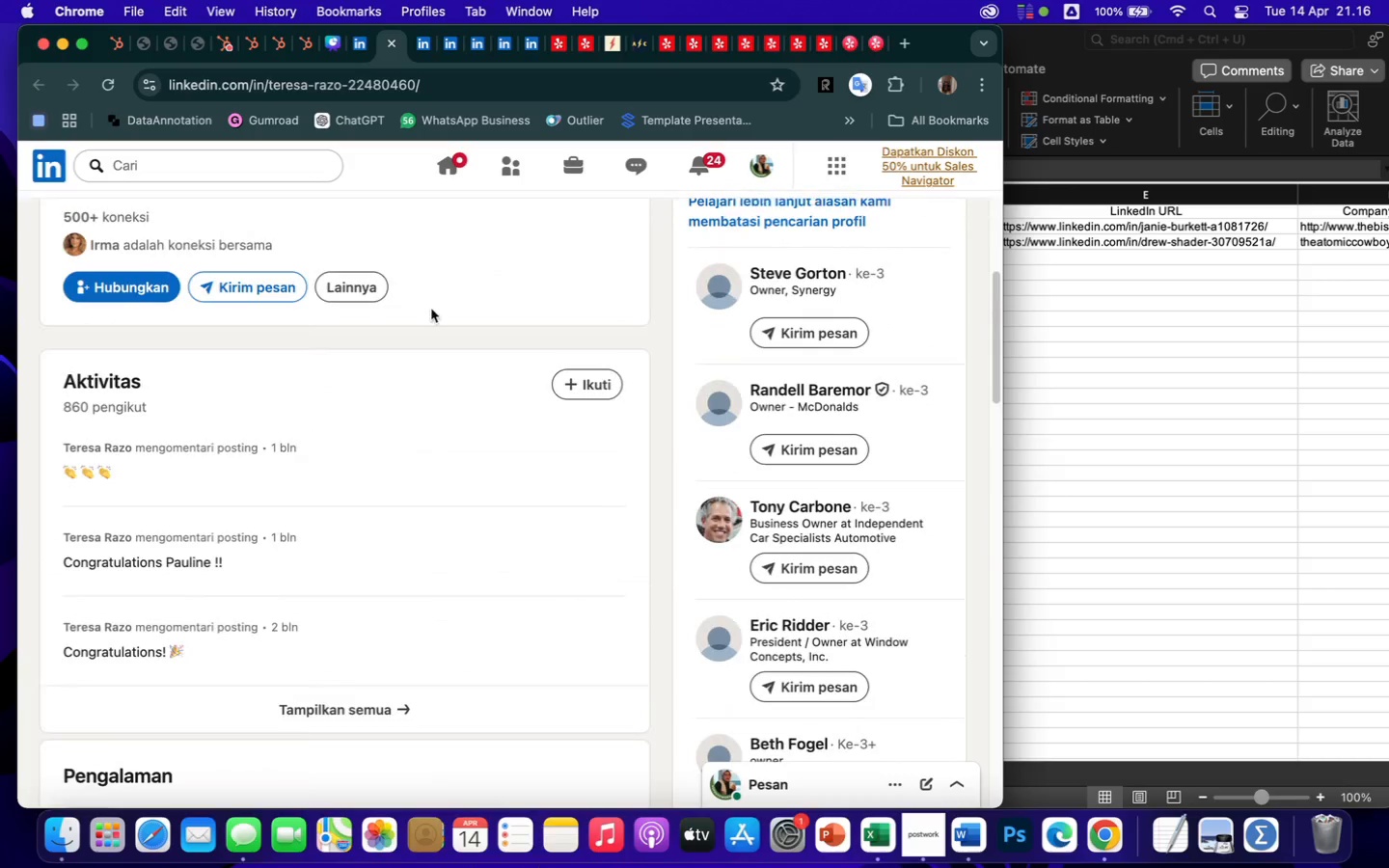 
mouse_move([667, 49])
 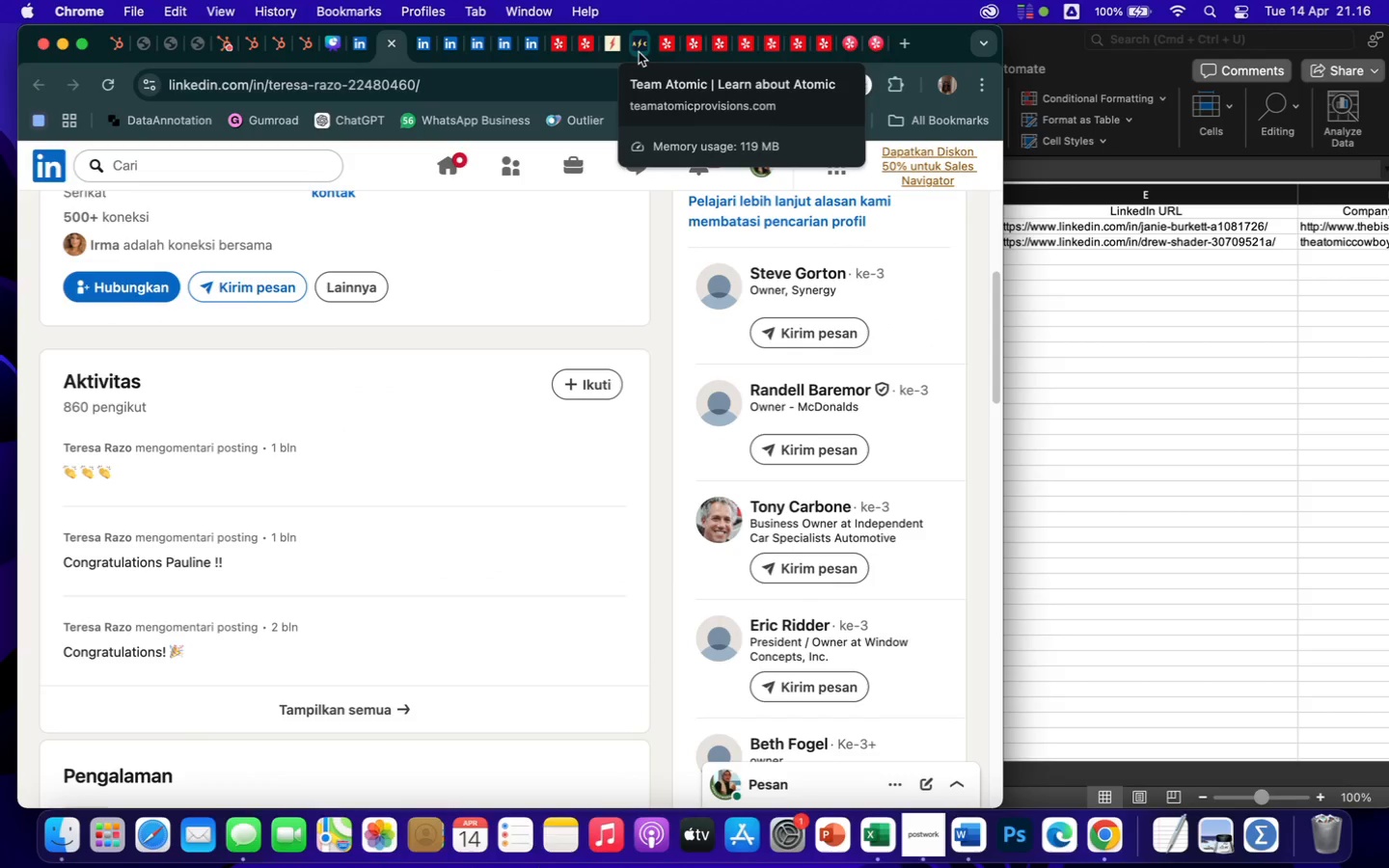 
left_click([639, 52])
 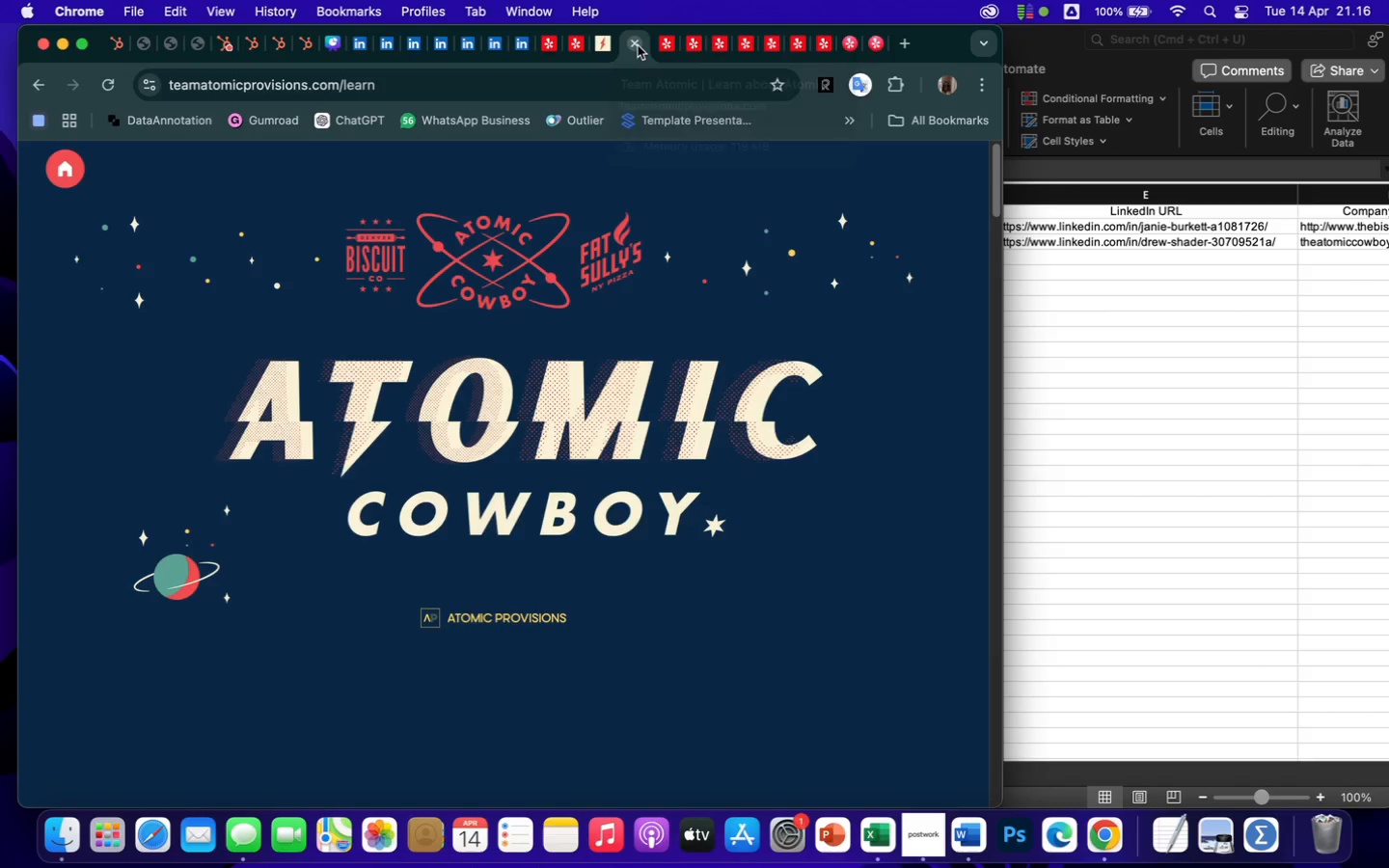 
left_click([638, 45])
 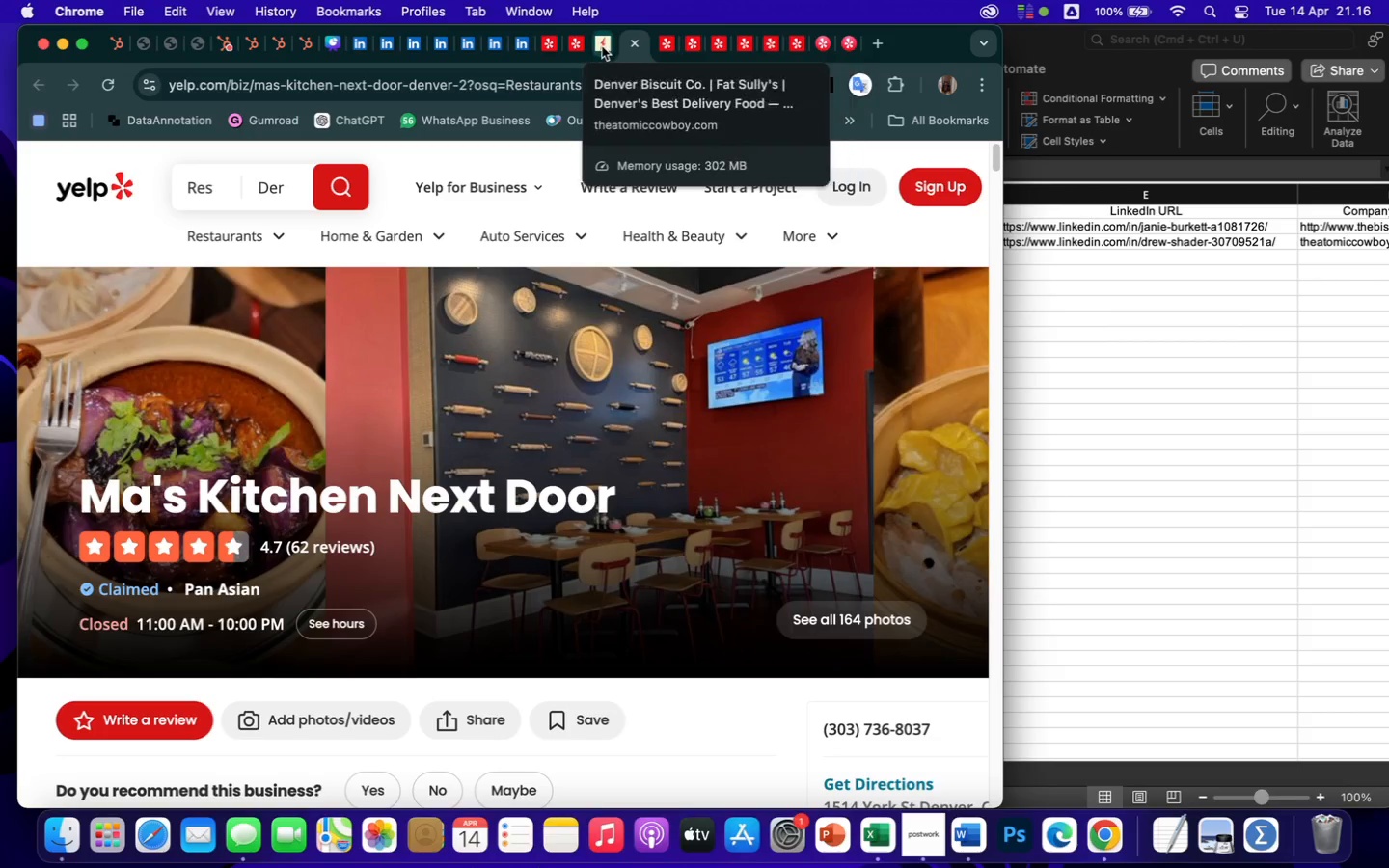 
left_click([602, 46])
 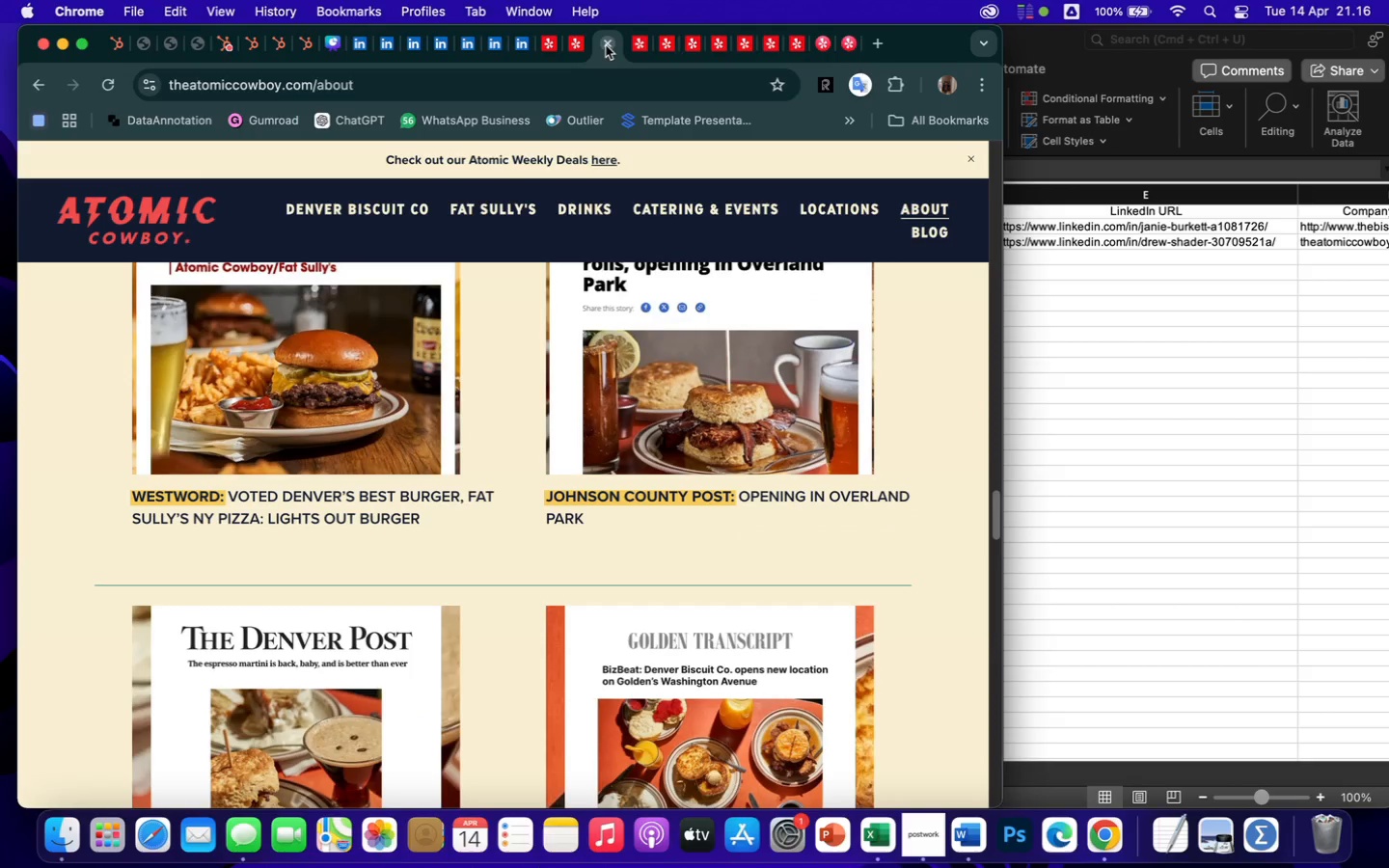 
left_click([608, 44])
 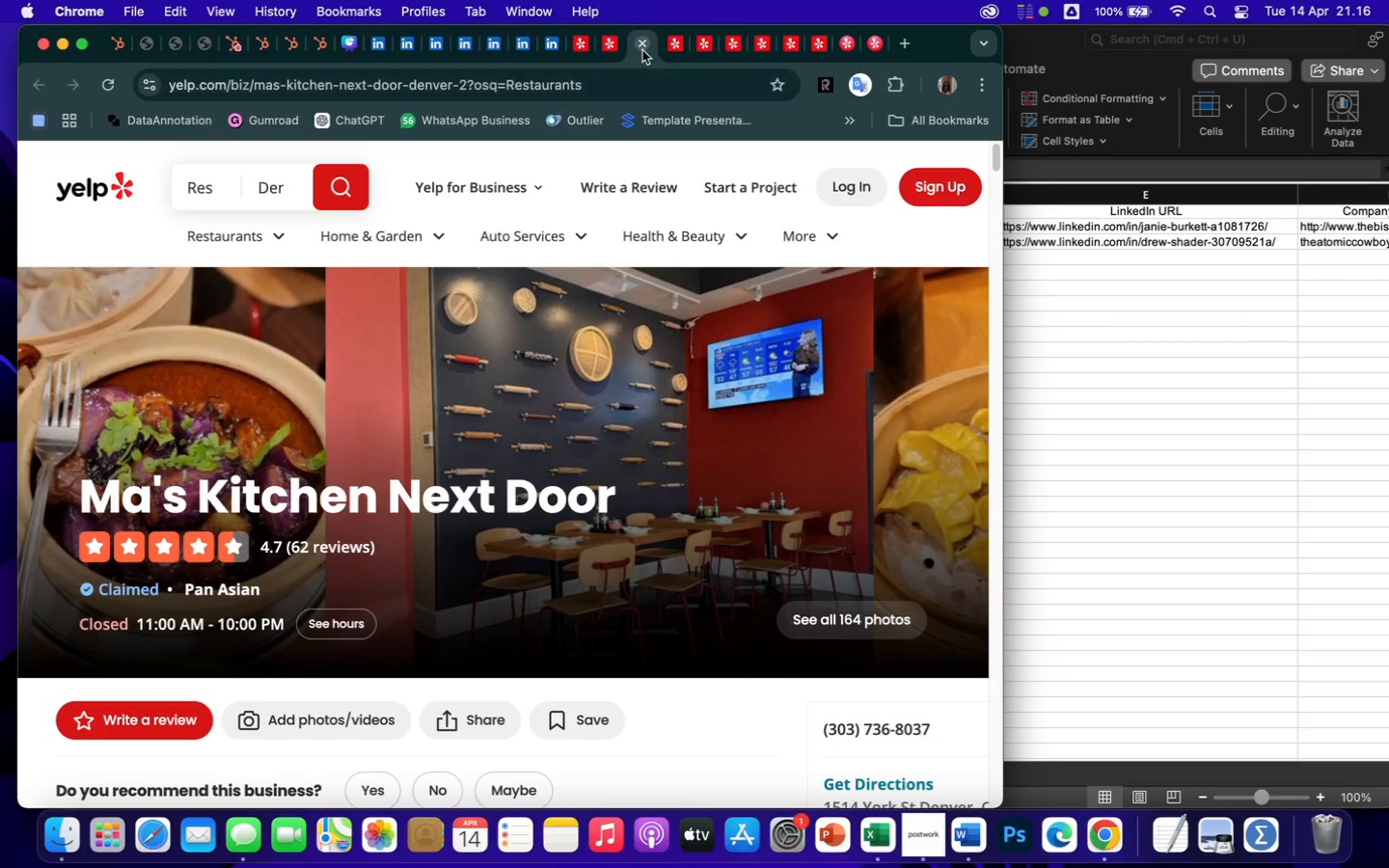 
left_click([604, 53])
 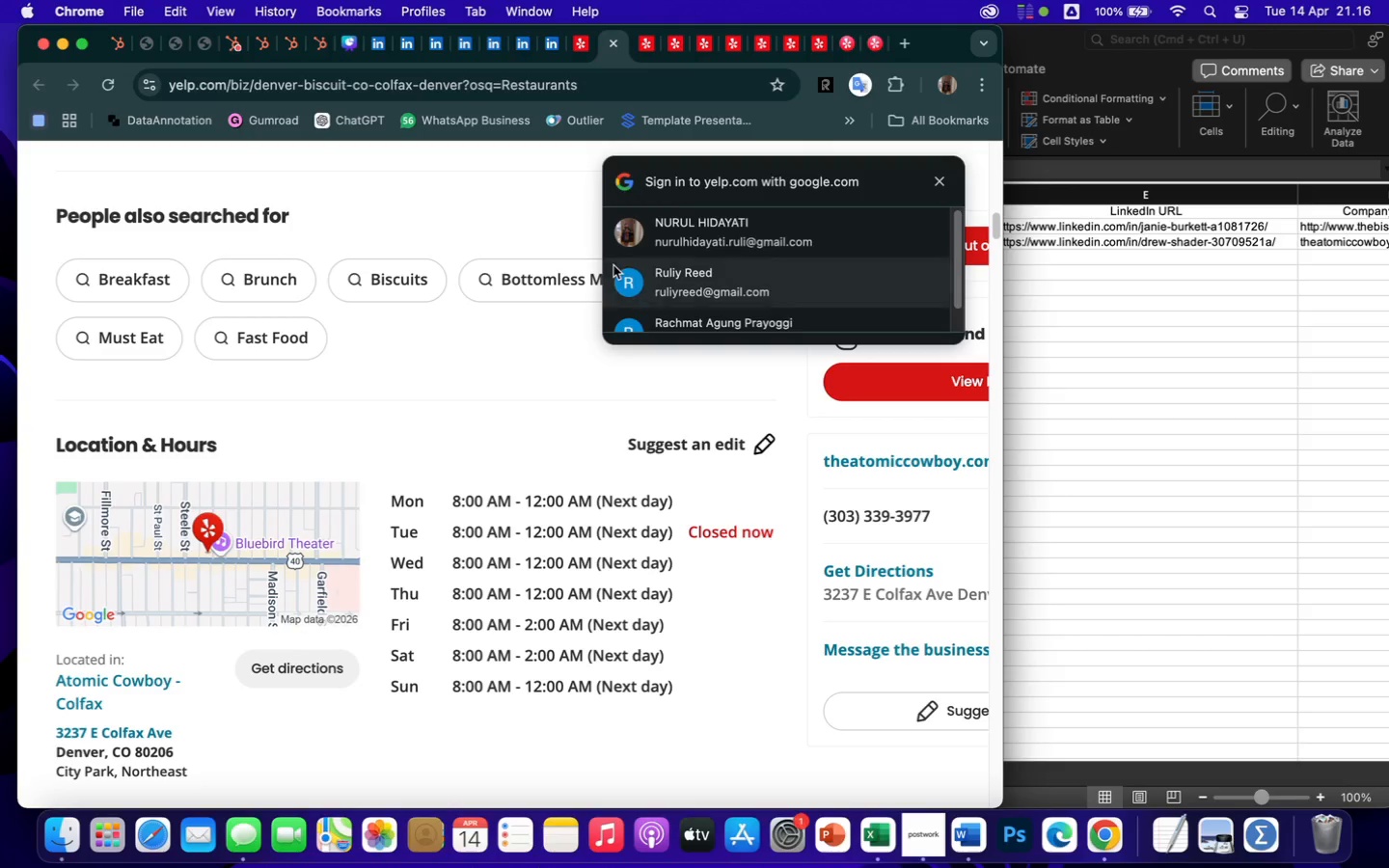 
scroll: coordinate [425, 339], scroll_direction: up, amount: 136.0
 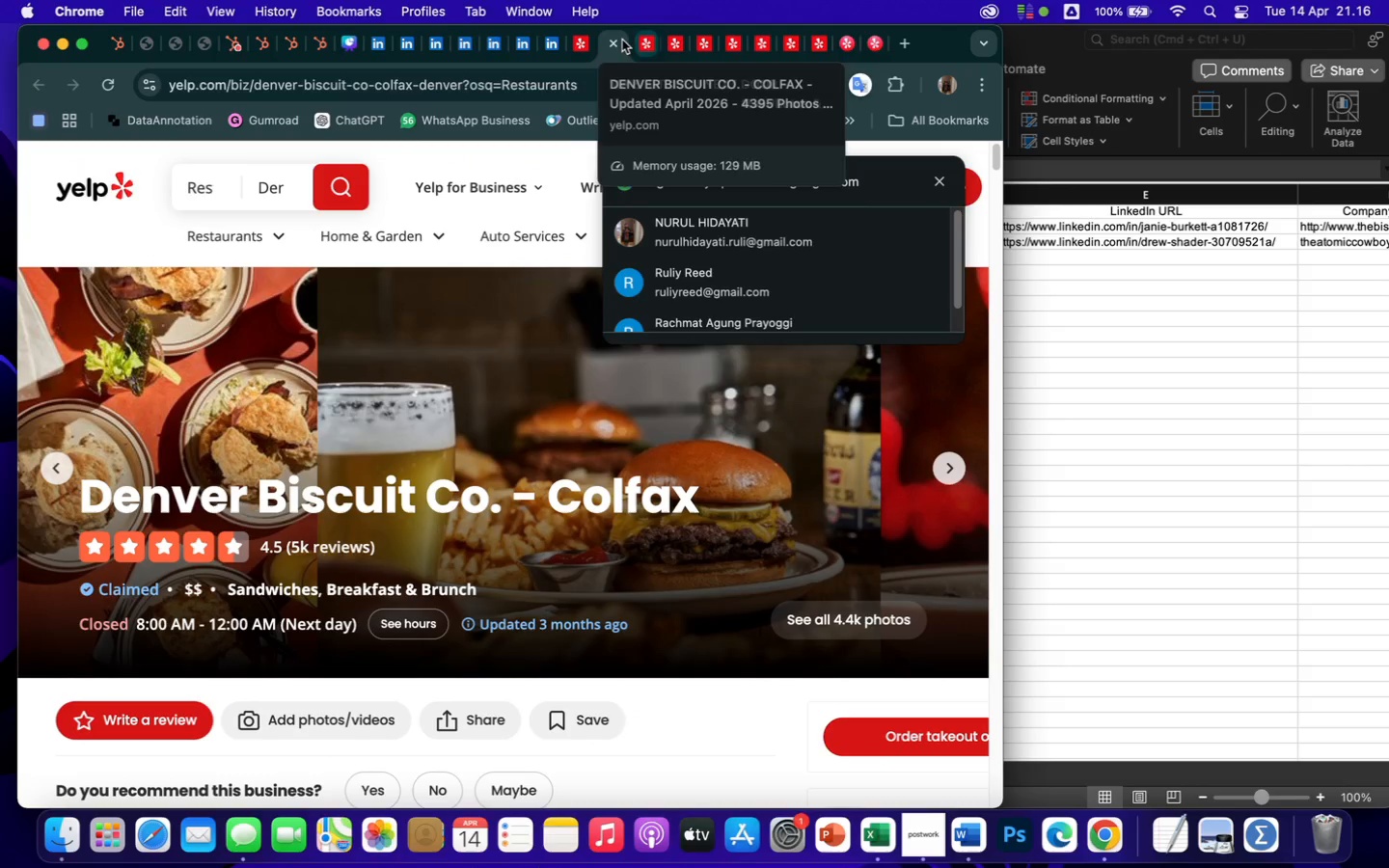 
left_click([614, 45])
 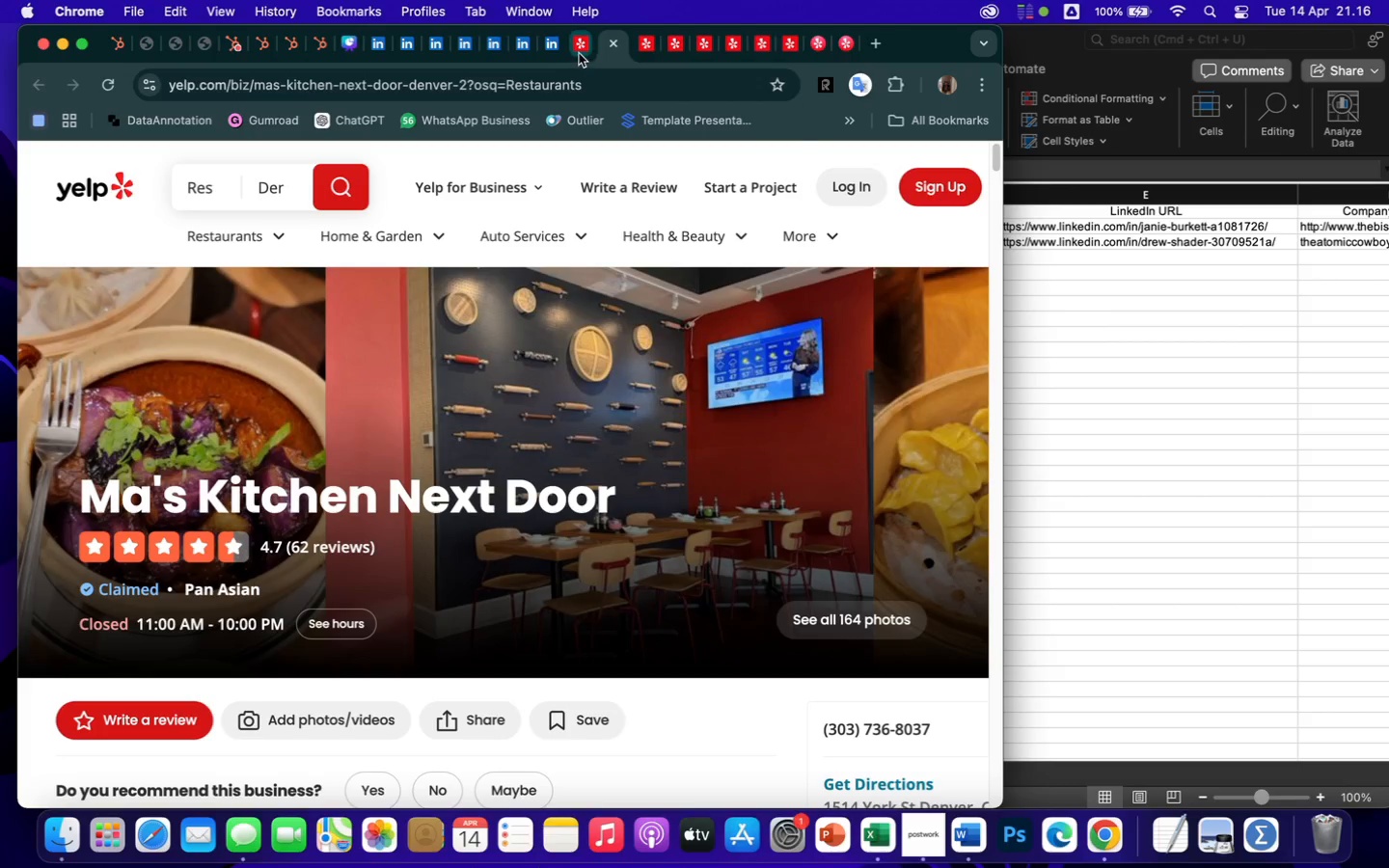 
left_click([578, 52])
 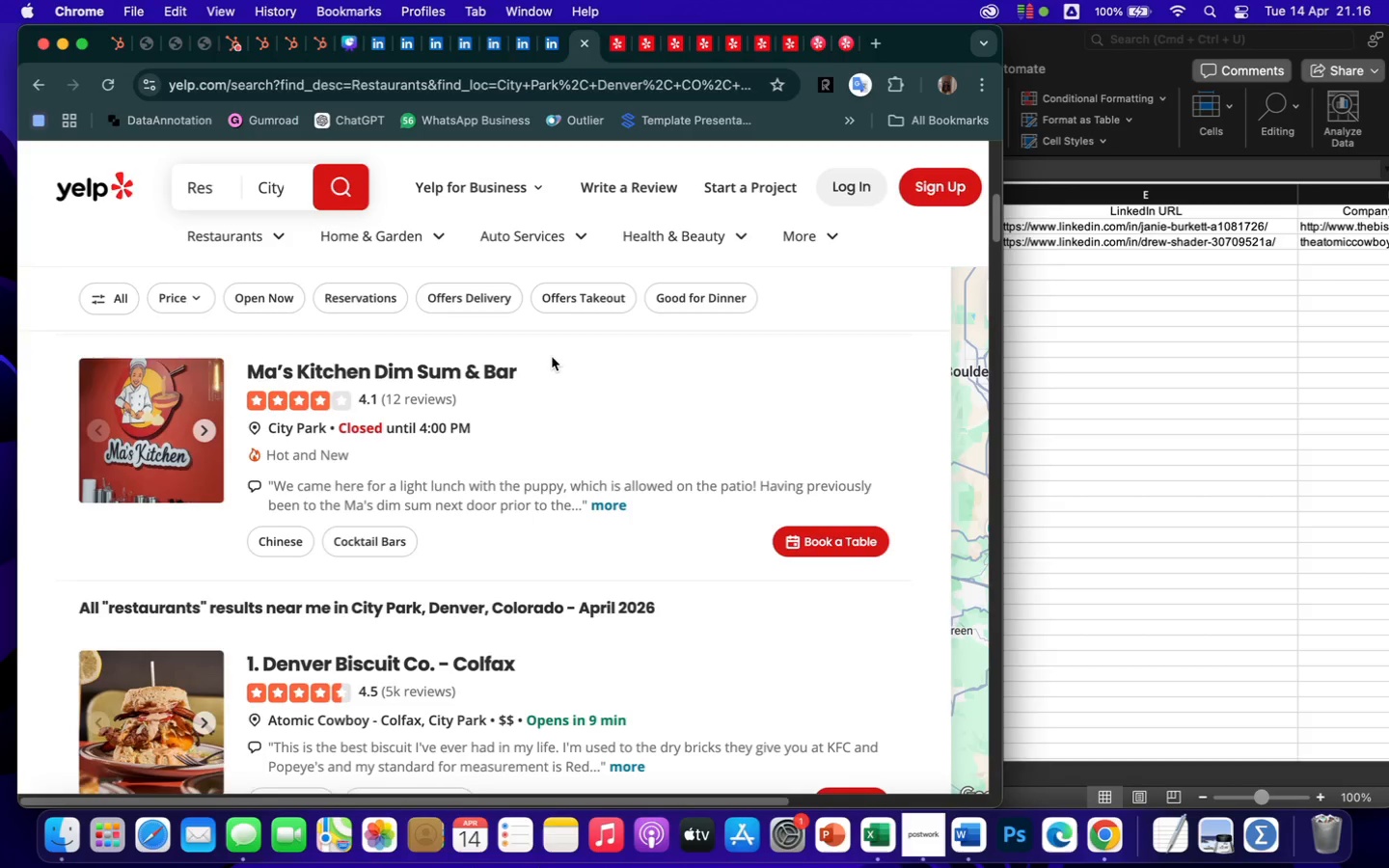 
scroll: coordinate [552, 357], scroll_direction: down, amount: 28.0
 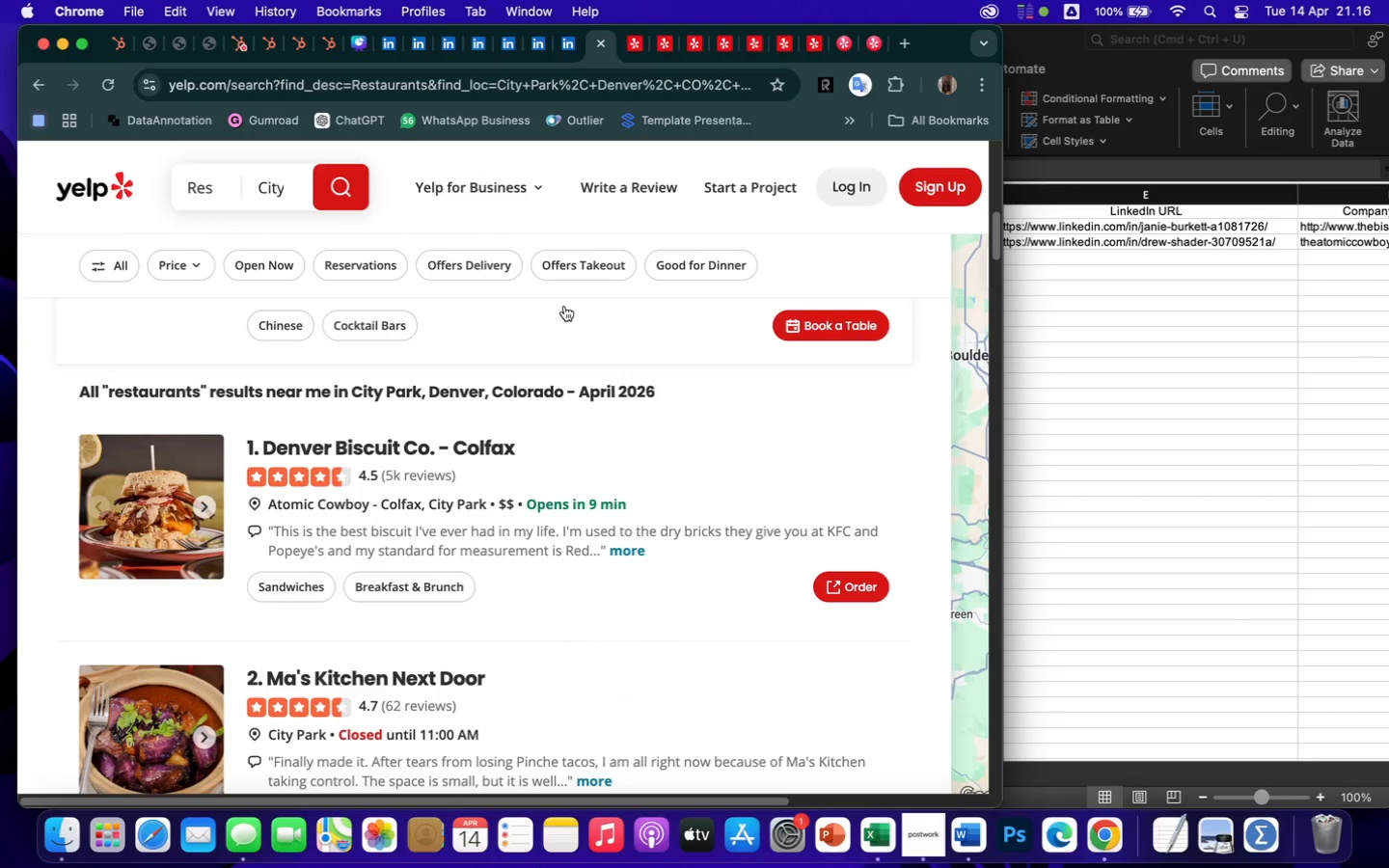 
left_click([633, 53])
 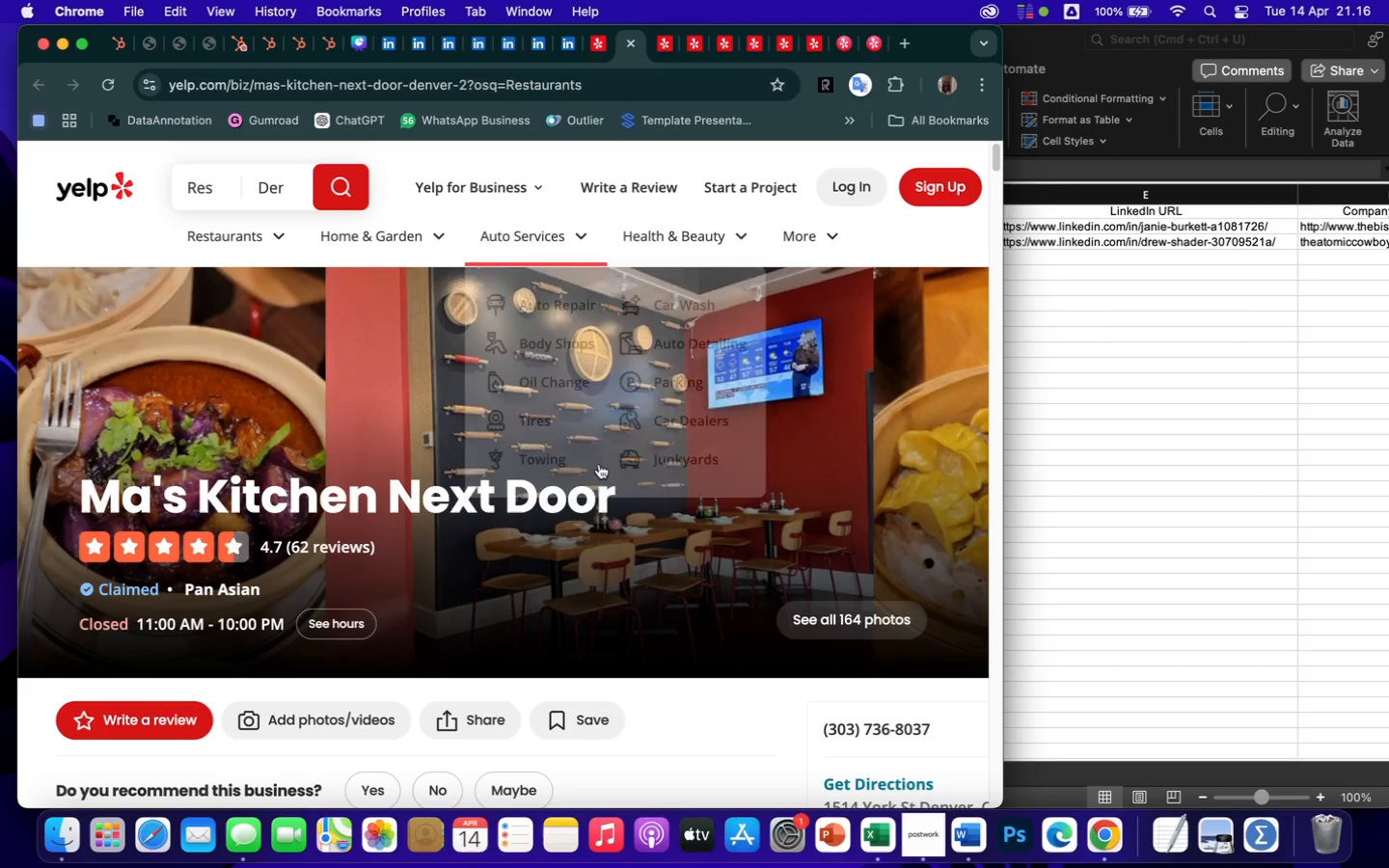 
scroll: coordinate [828, 631], scroll_direction: down, amount: 354.0
 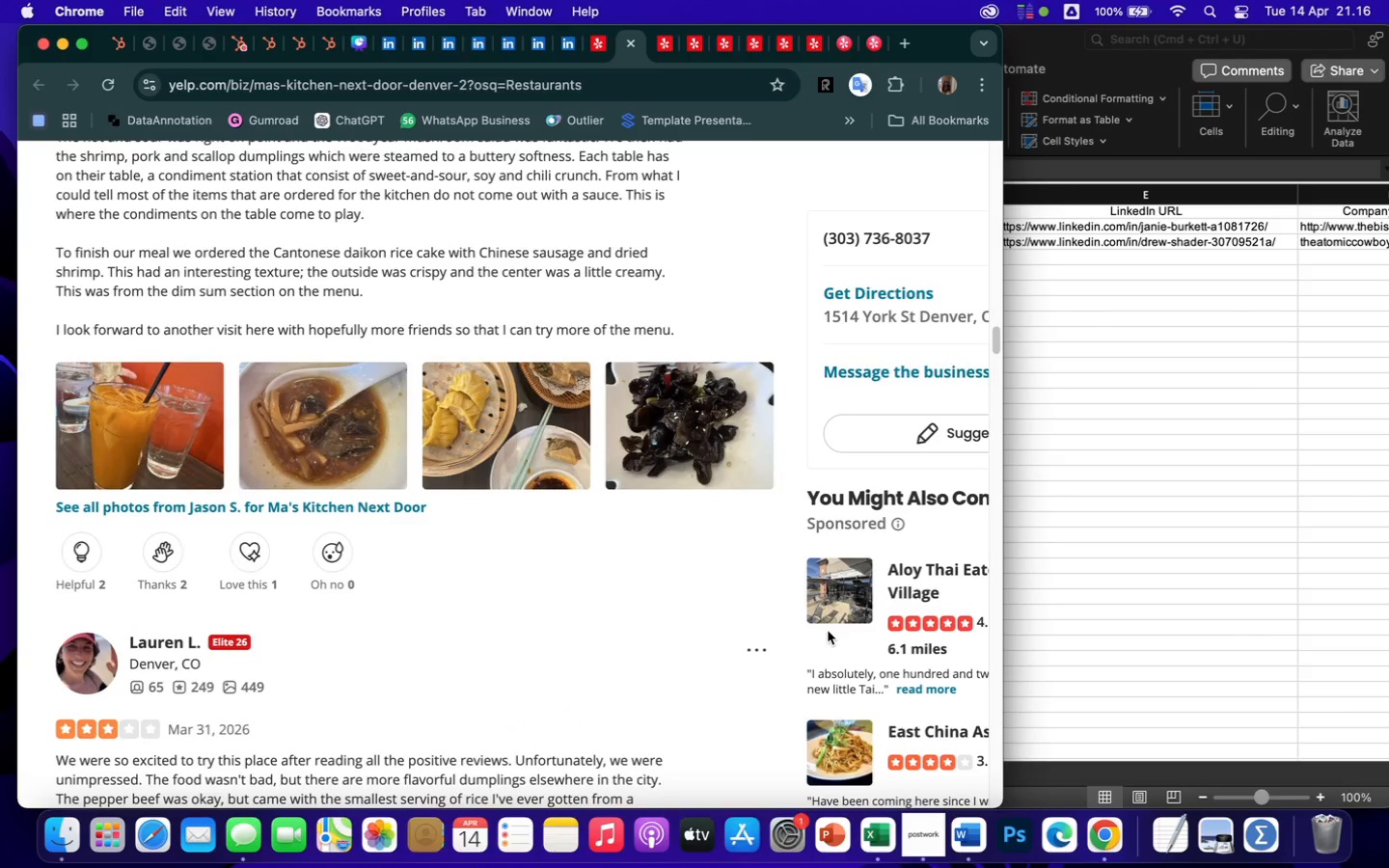 
scroll: coordinate [828, 631], scroll_direction: up, amount: 523.0
 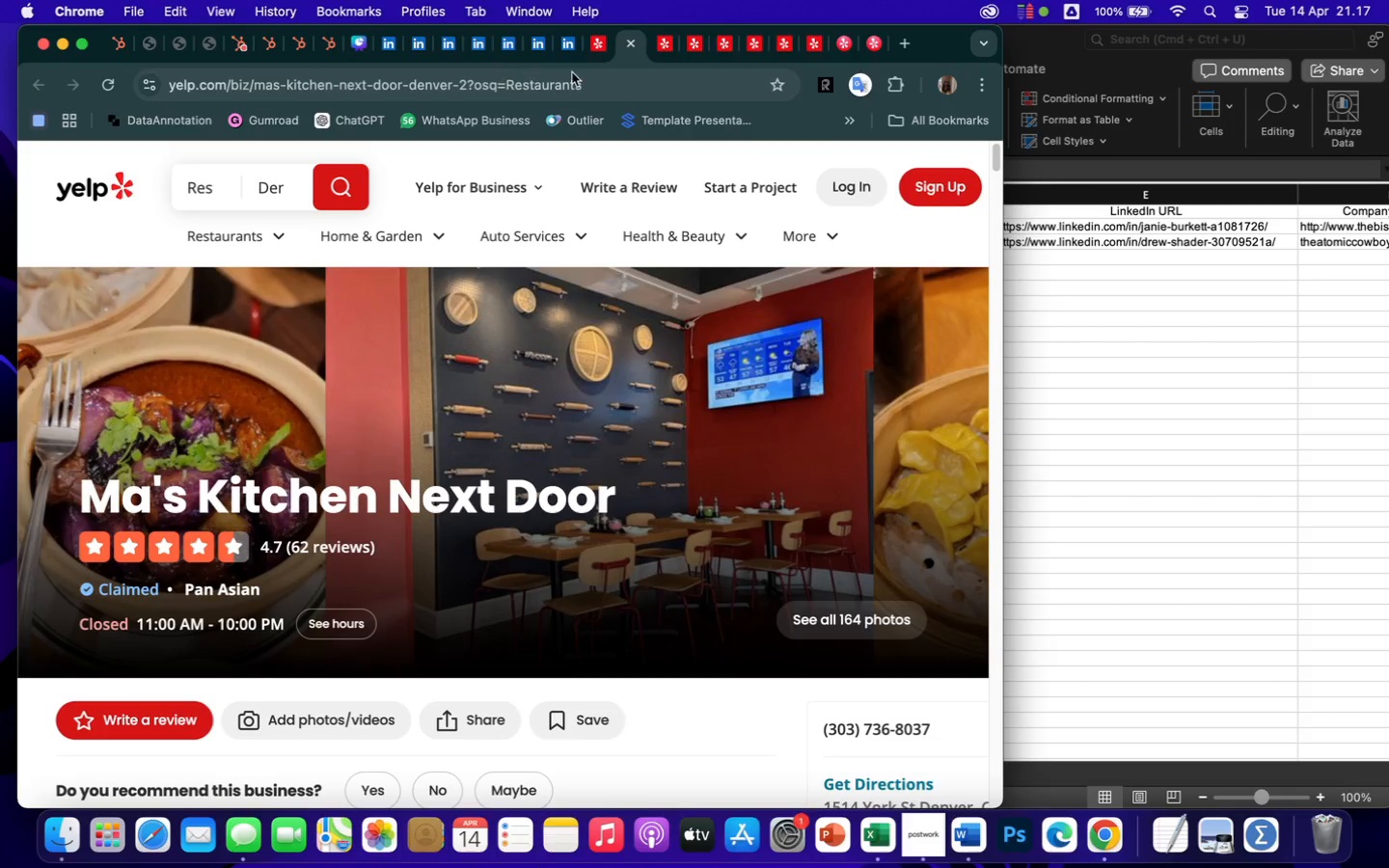 
left_click([598, 48])
 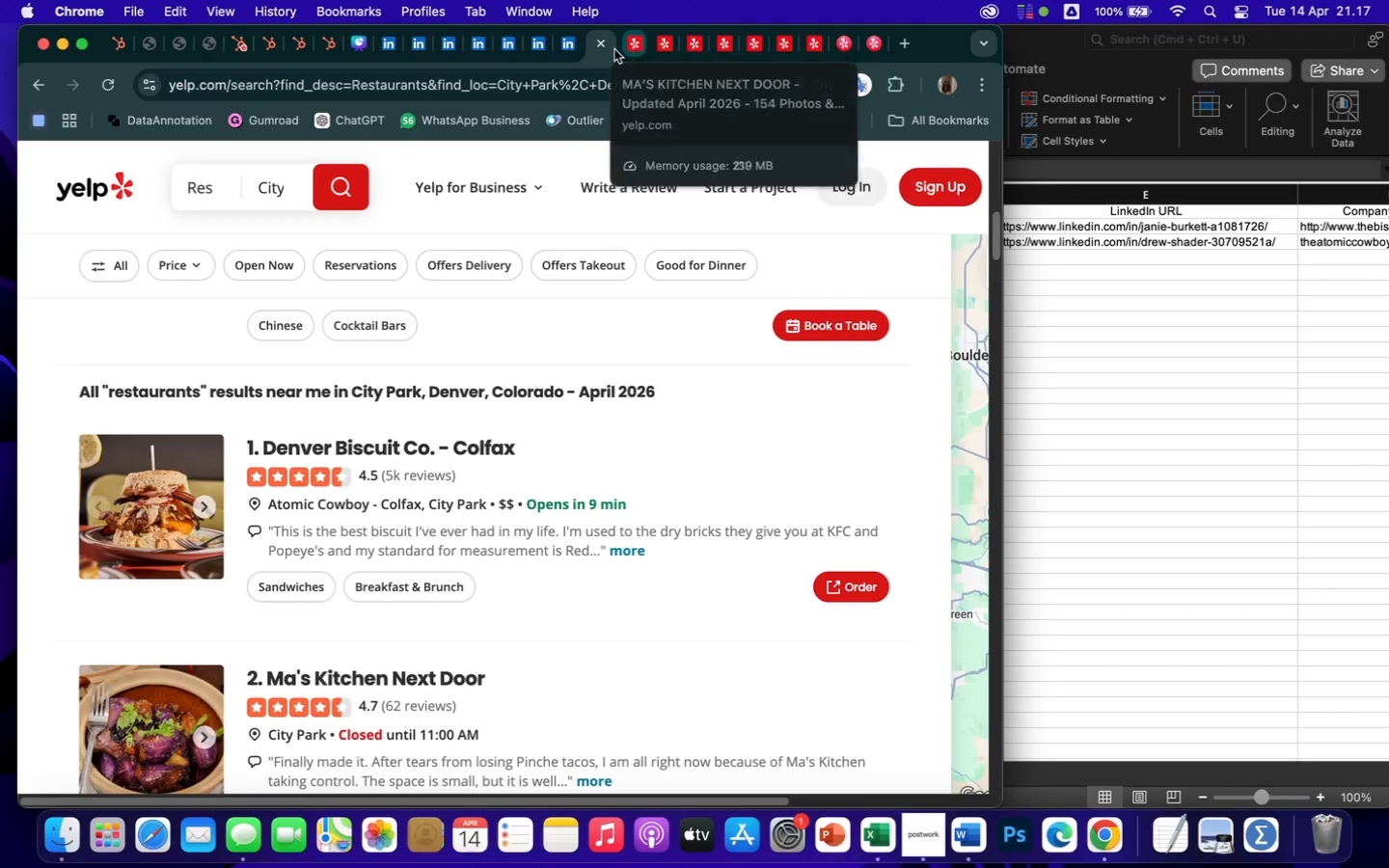 
wait(6.36)
 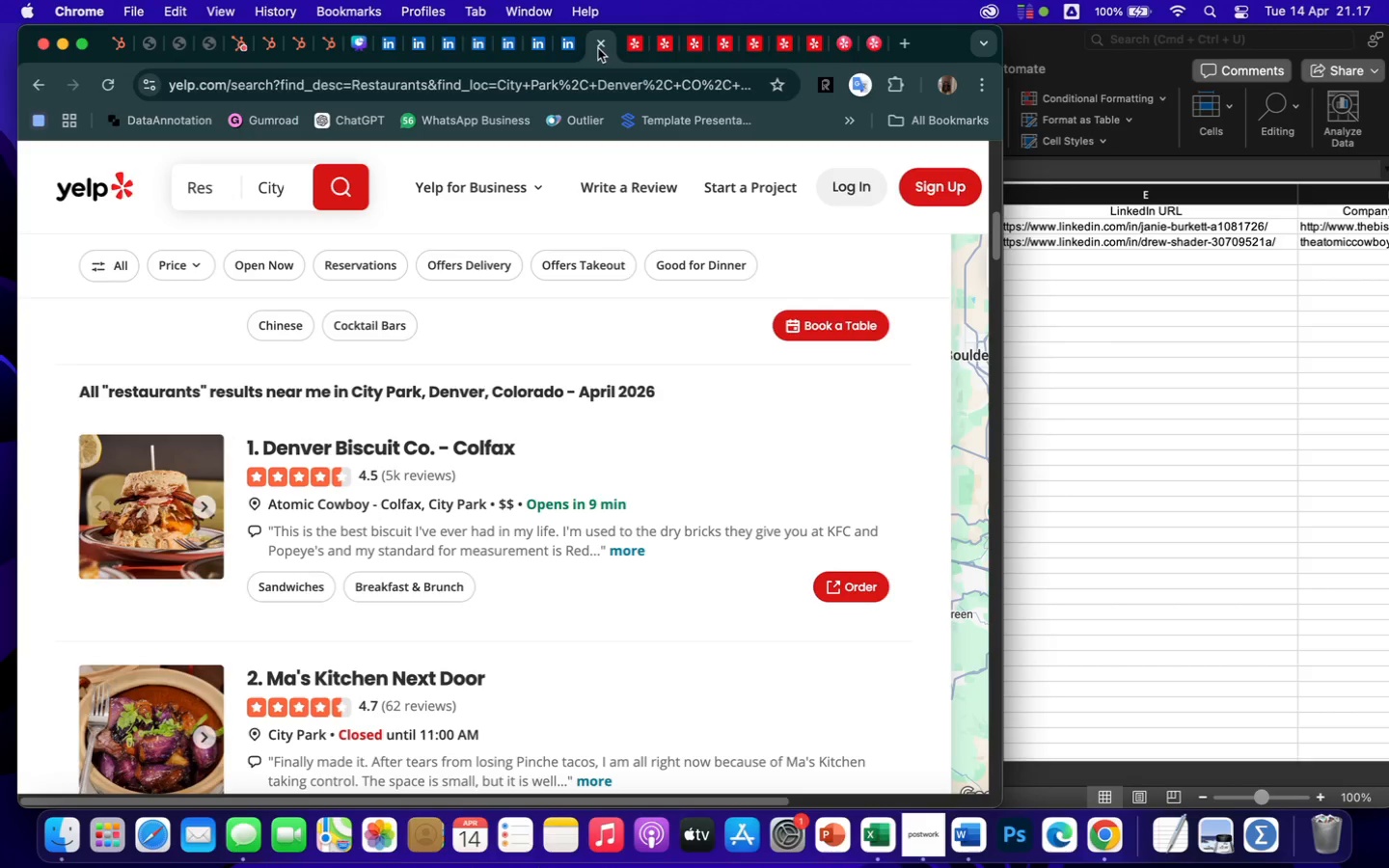 
left_click([629, 52])
 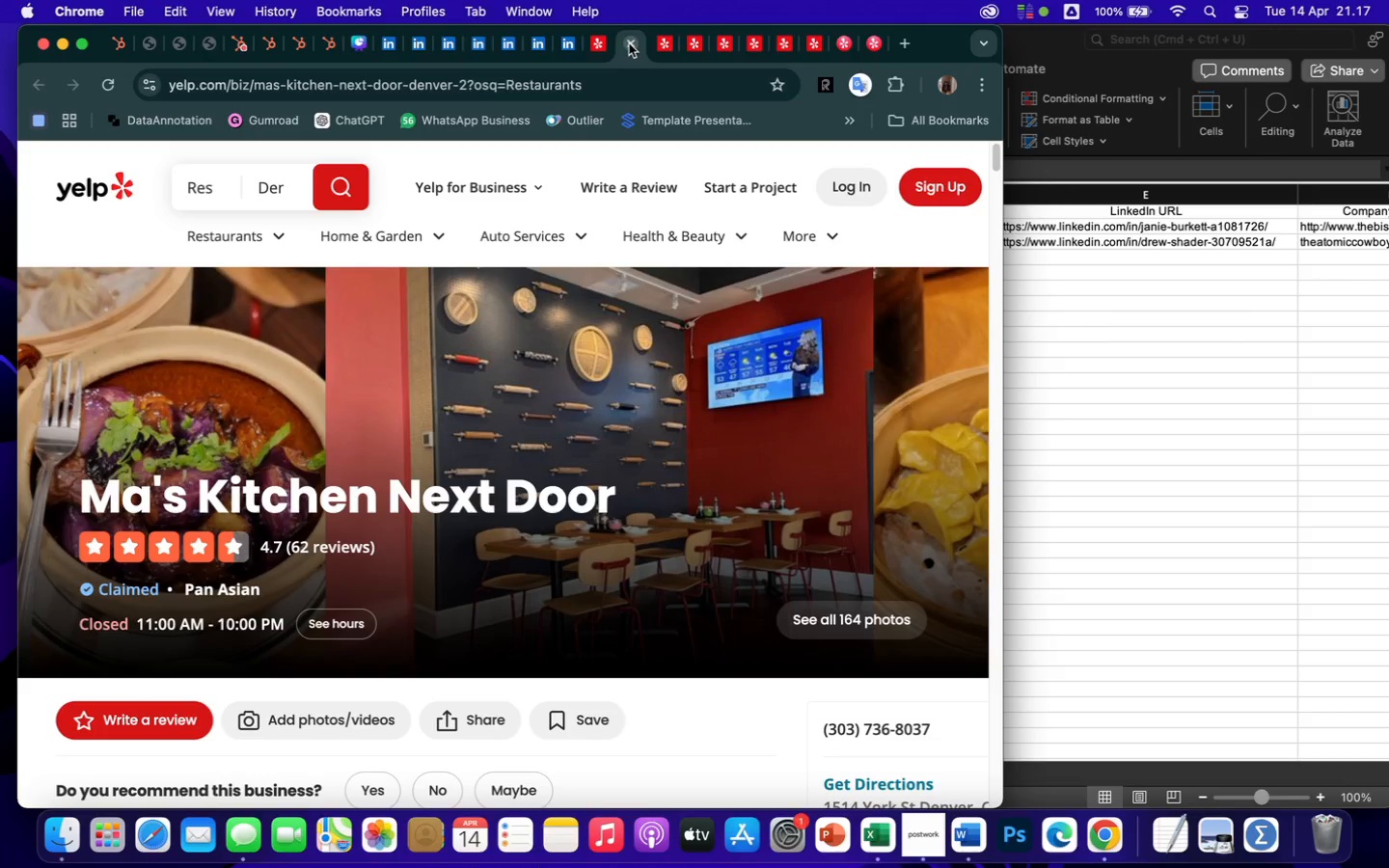 
left_click([628, 42])
 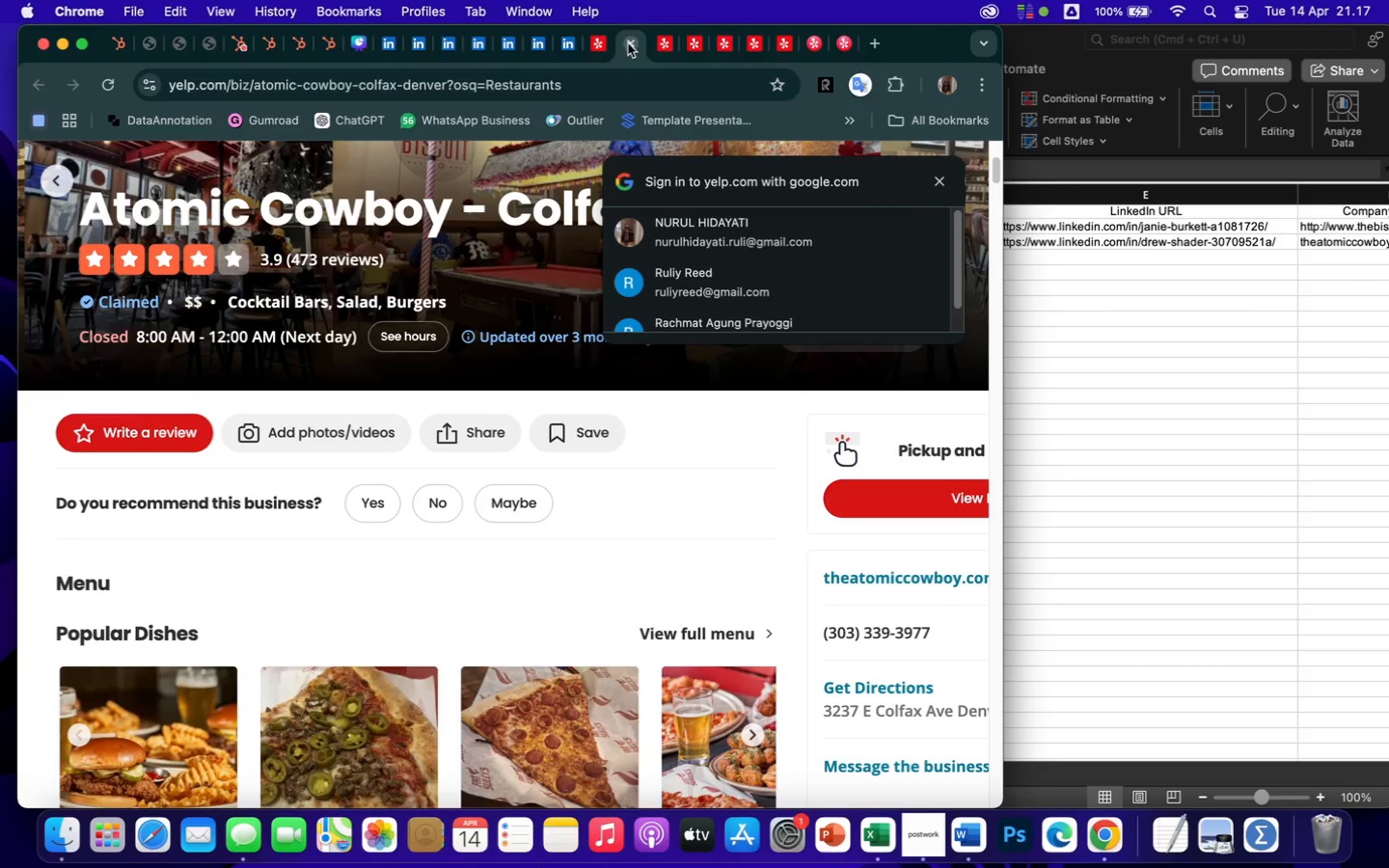 
mouse_move([646, 73])
 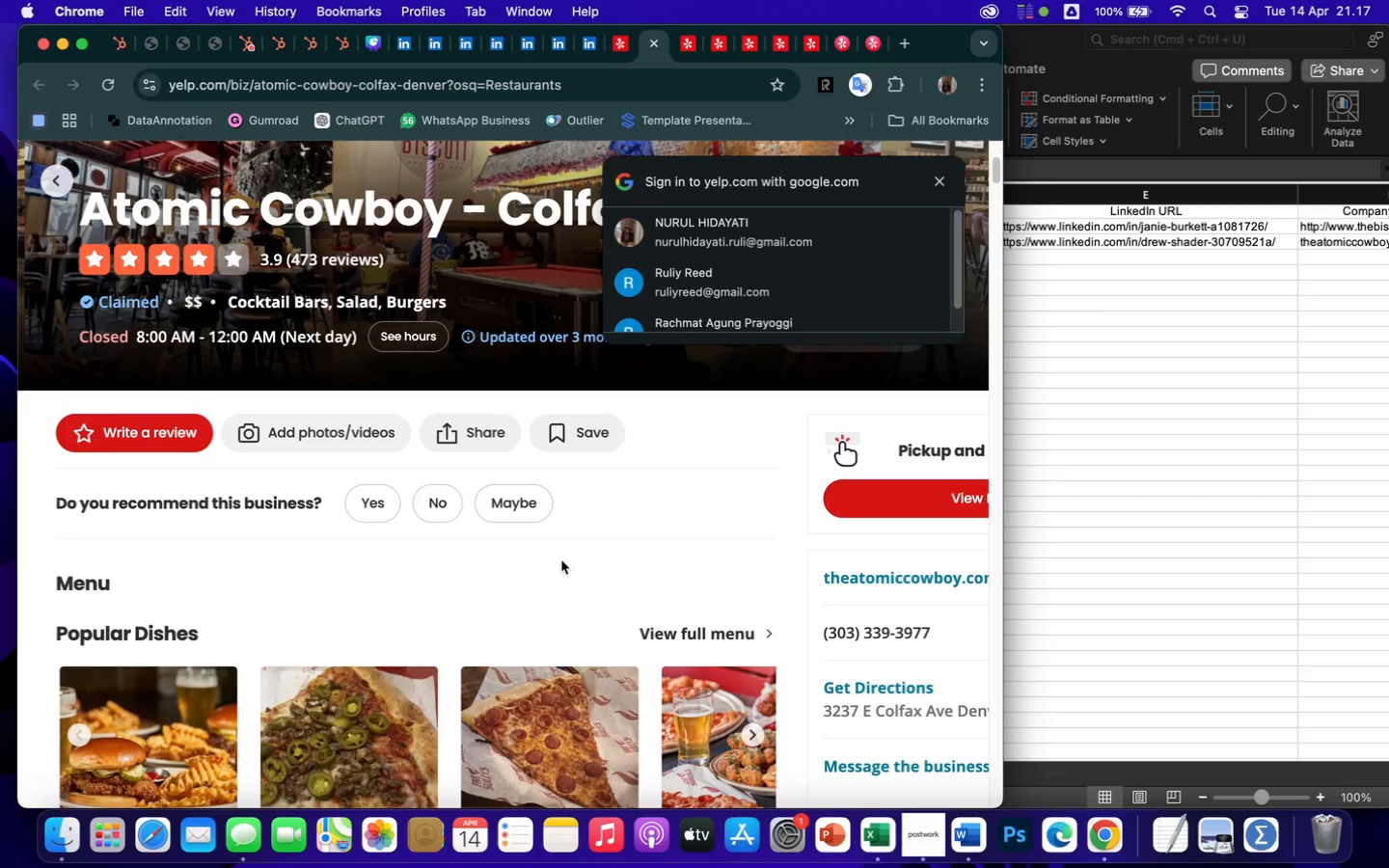 
left_click([597, 579])
 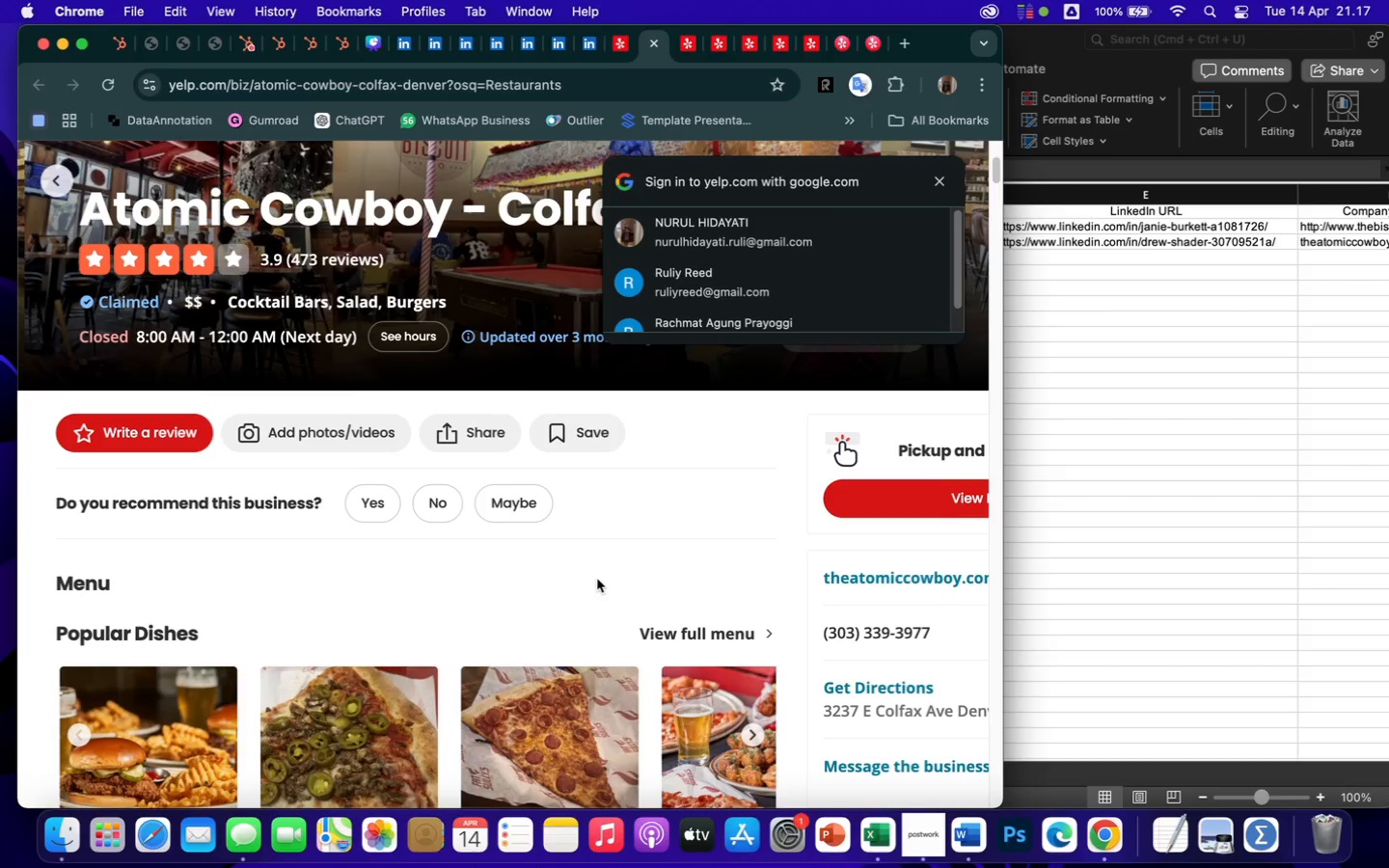 
scroll: coordinate [597, 579], scroll_direction: down, amount: 34.0
 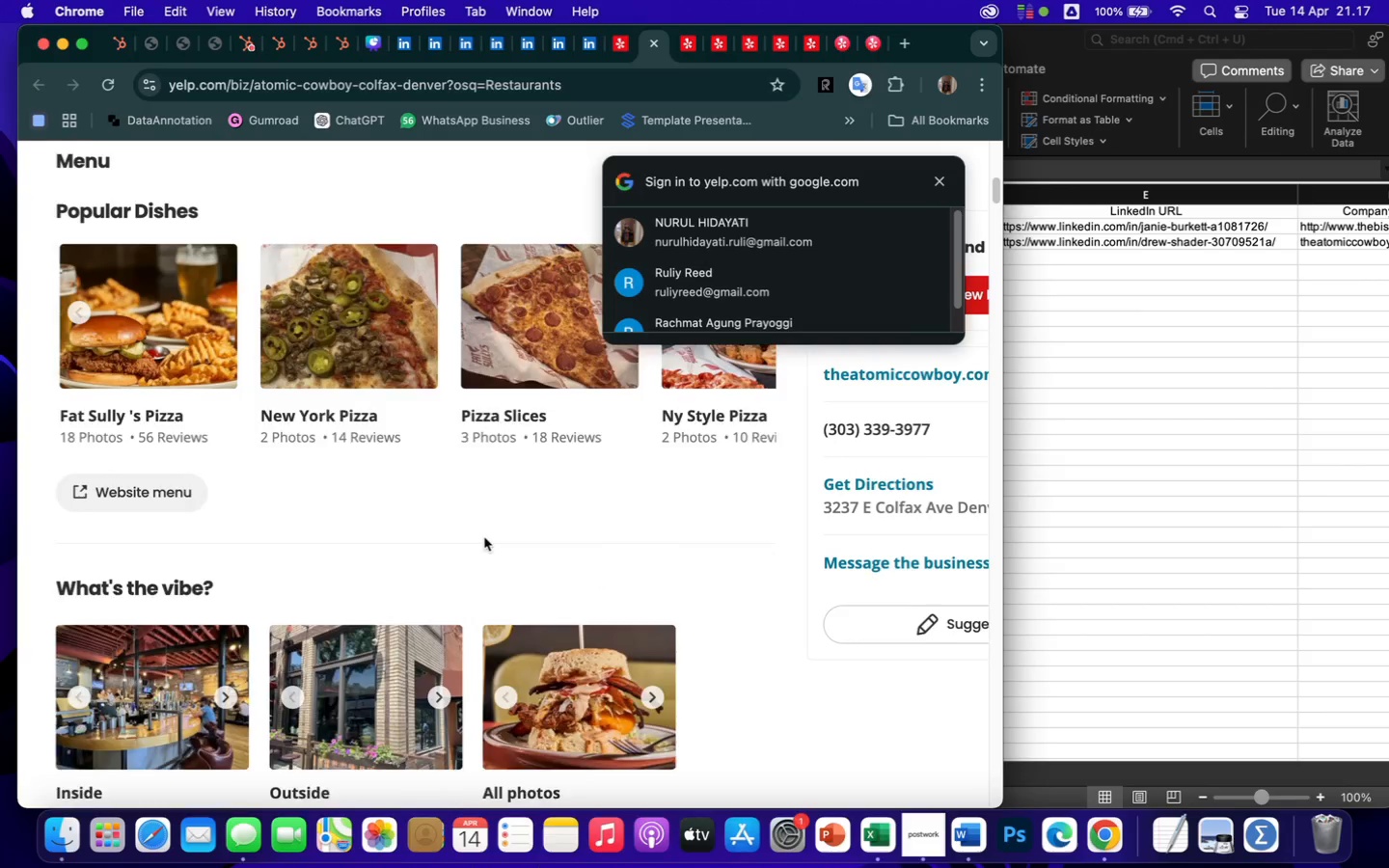 
scroll: coordinate [484, 537], scroll_direction: up, amount: 140.0
 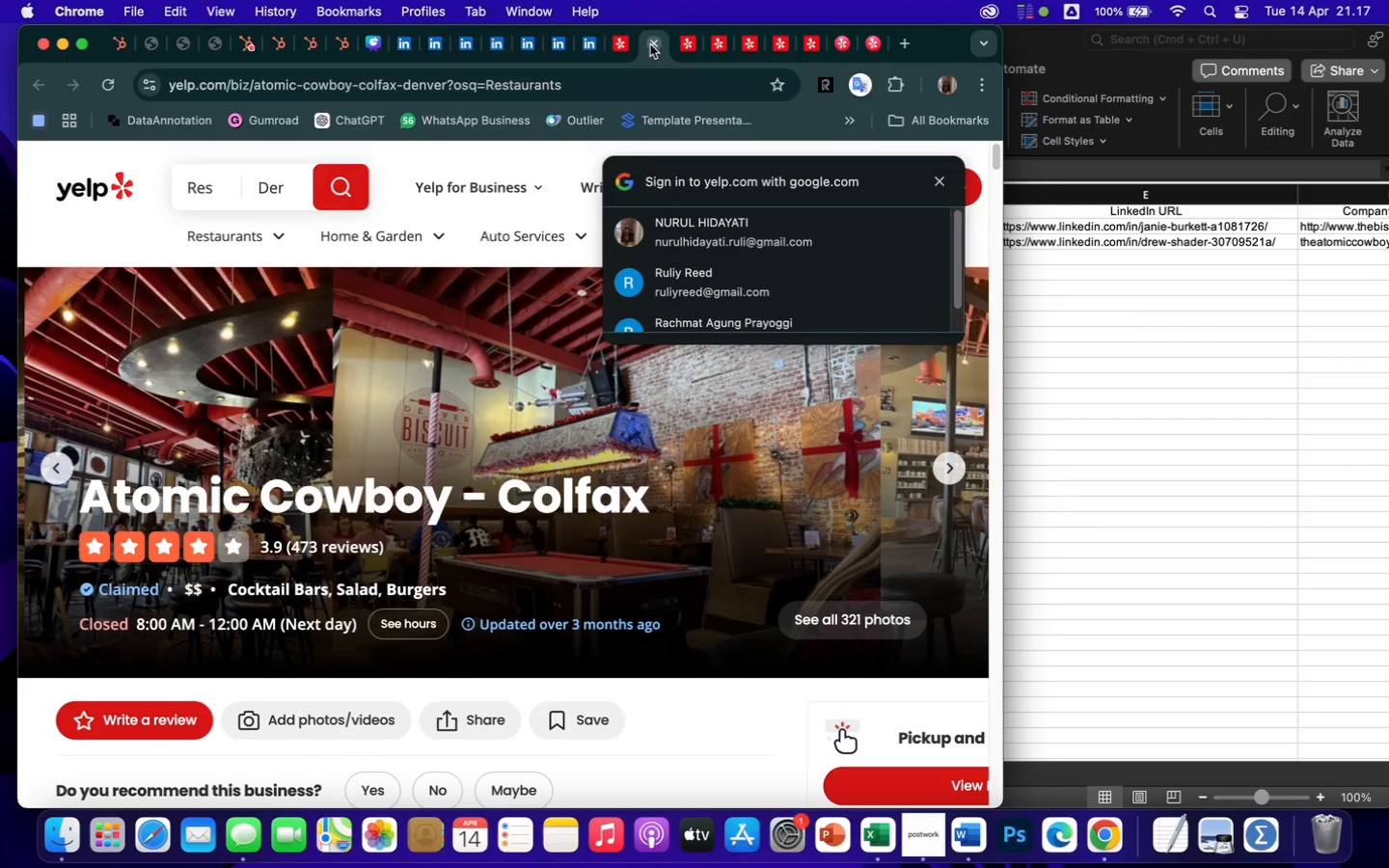 
left_click([654, 44])
 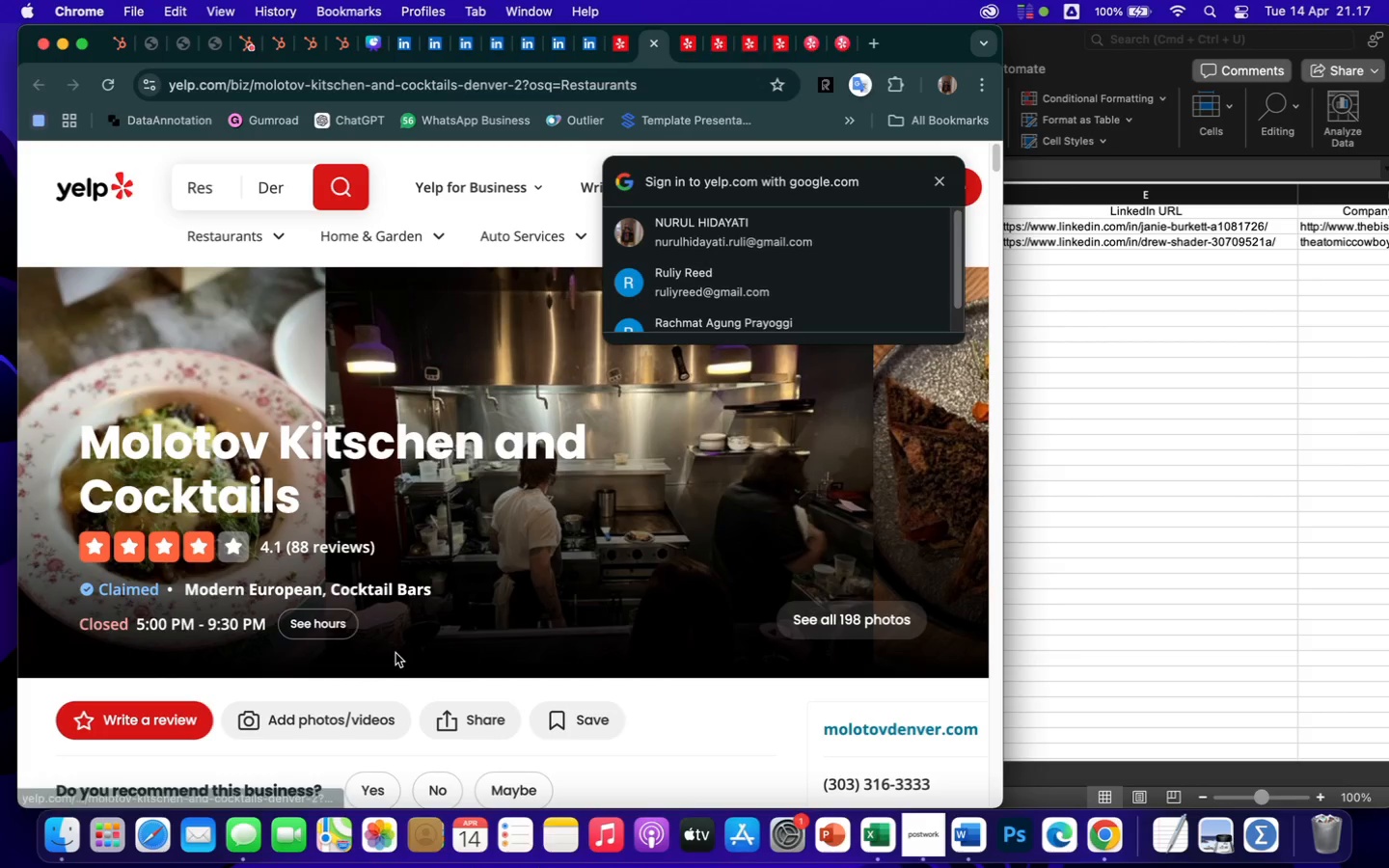 
scroll: coordinate [474, 677], scroll_direction: down, amount: 55.0
 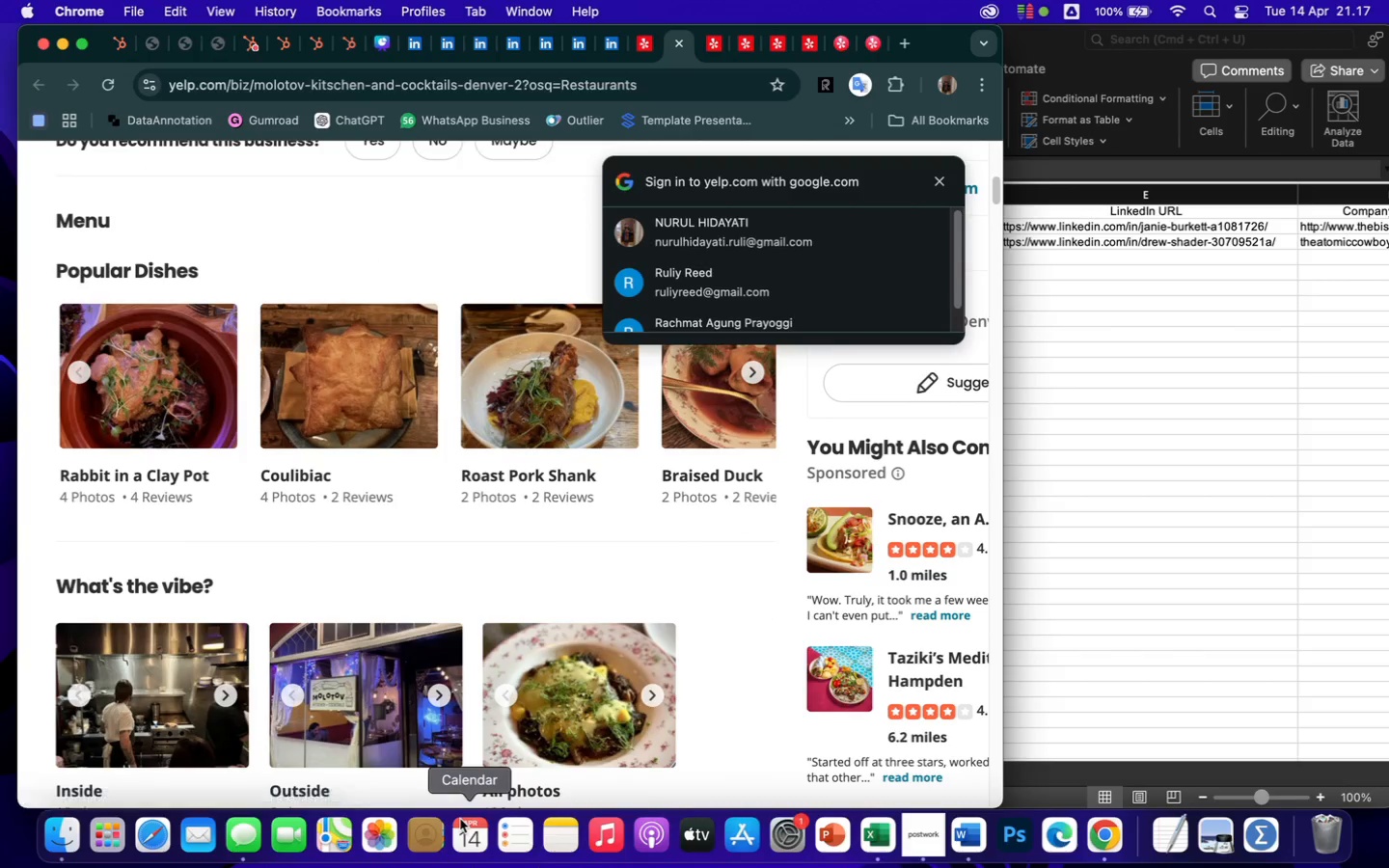 
scroll: coordinate [470, 584], scroll_direction: up, amount: 166.0
 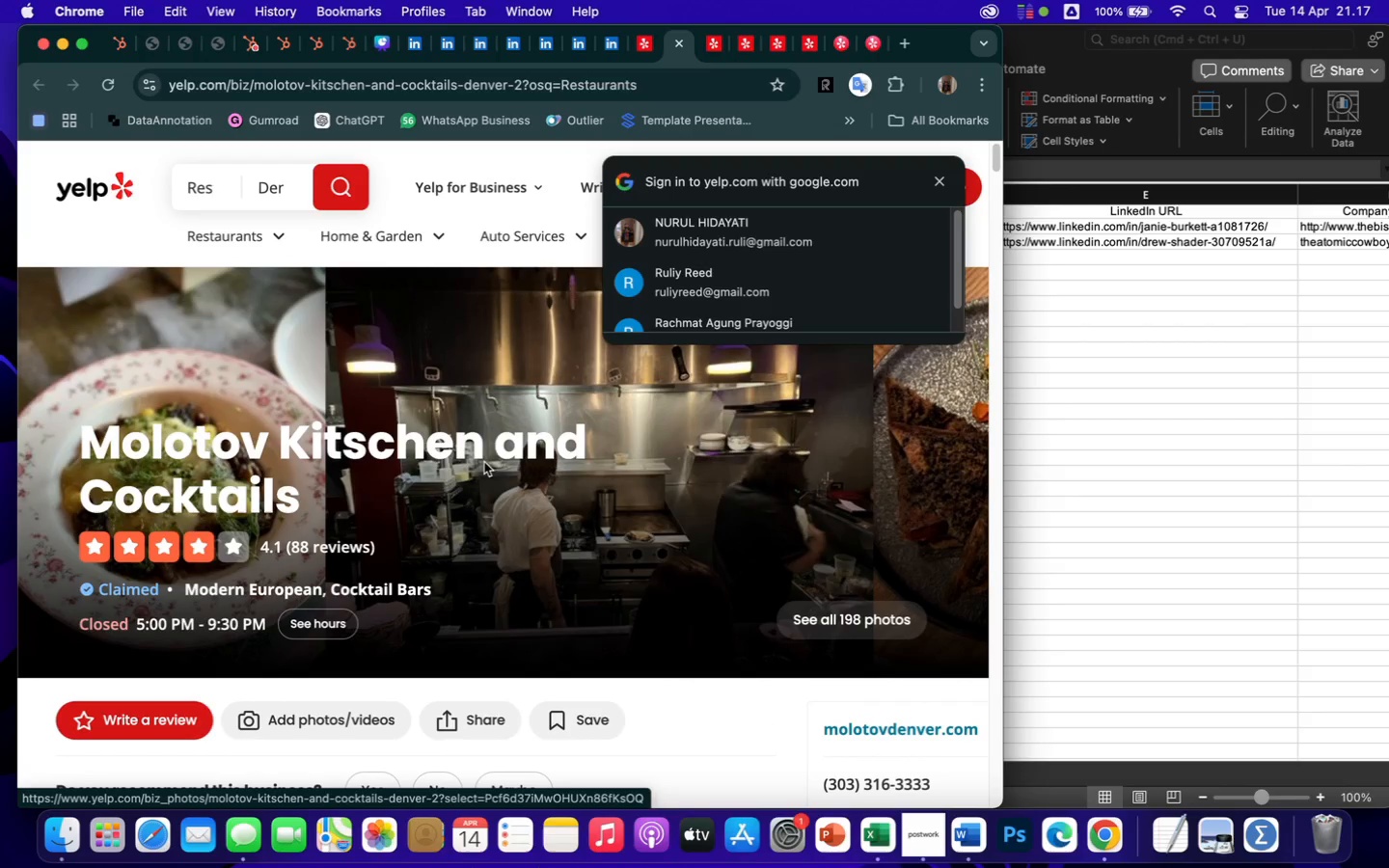 
scroll: coordinate [561, 504], scroll_direction: down, amount: 314.0
 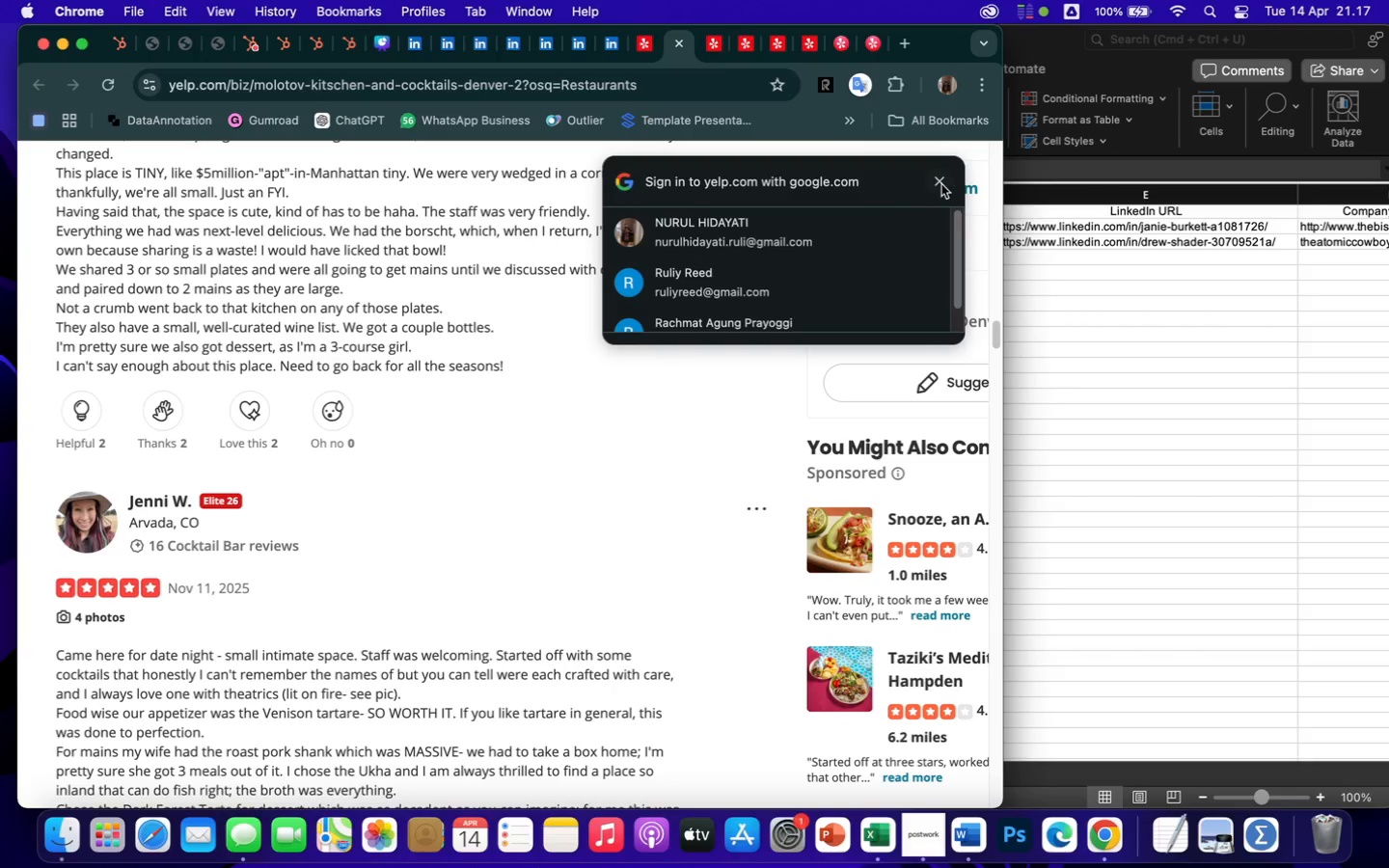 
left_click([945, 183])
 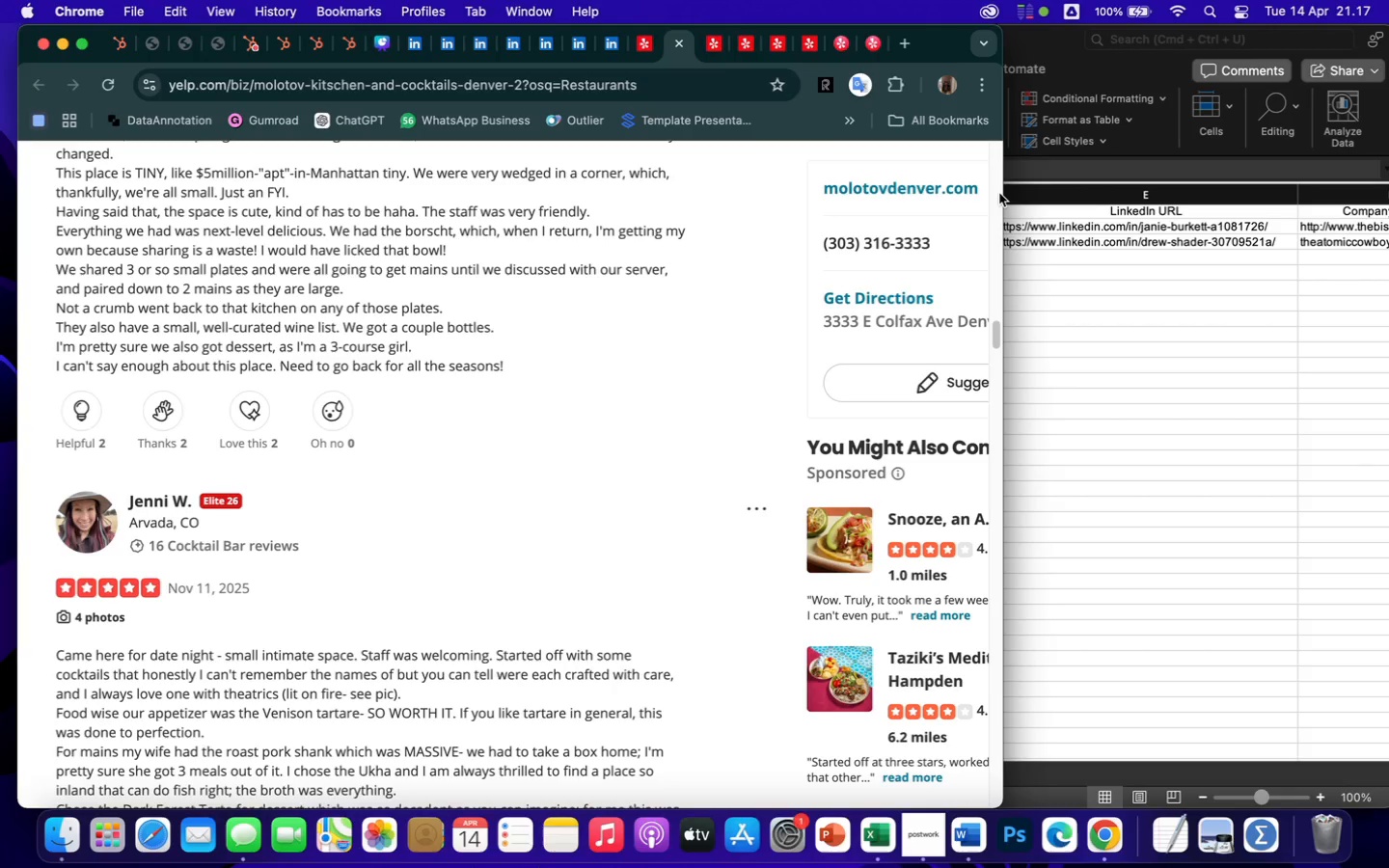 
left_click([950, 190])
 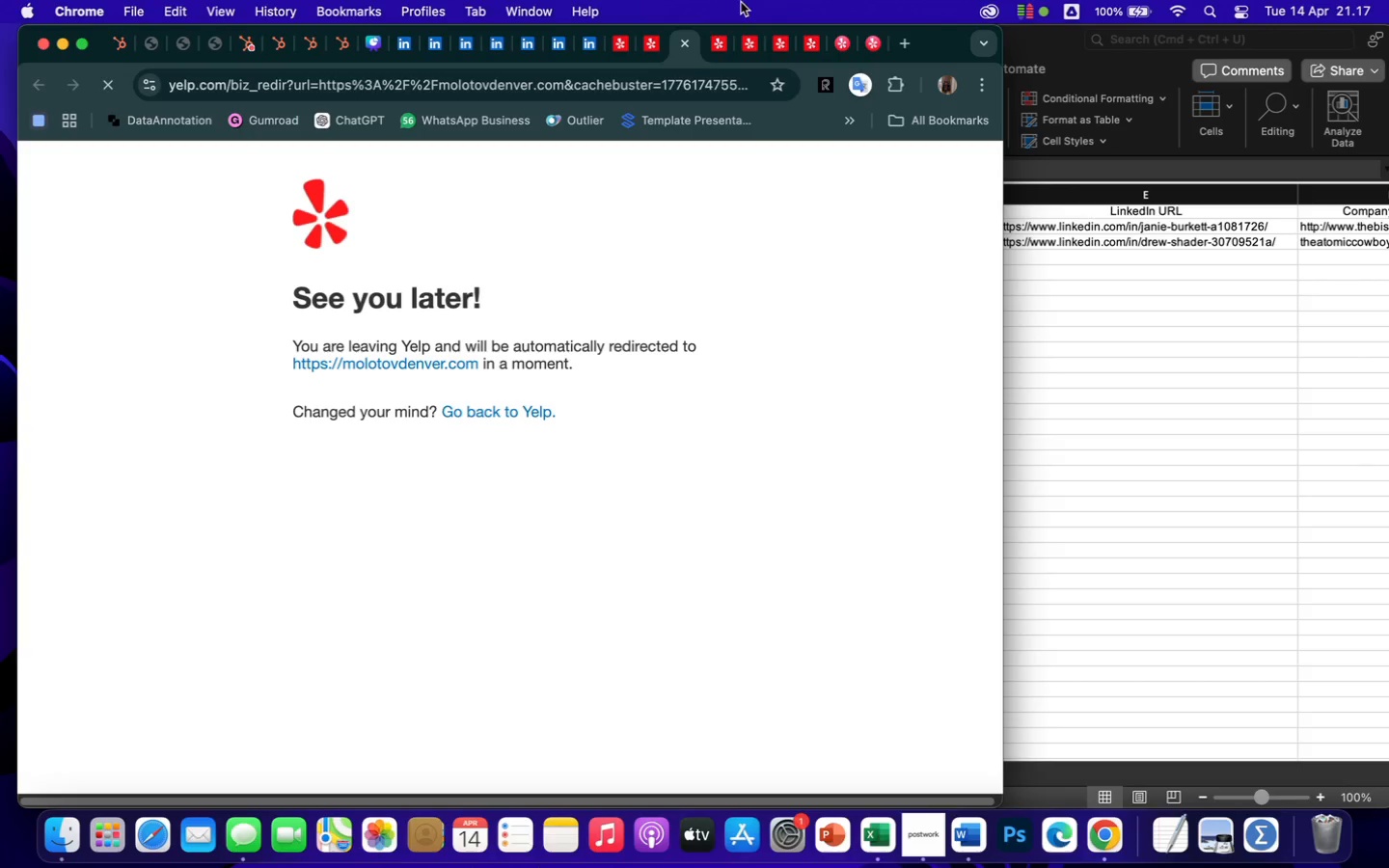 
left_click([647, 50])
 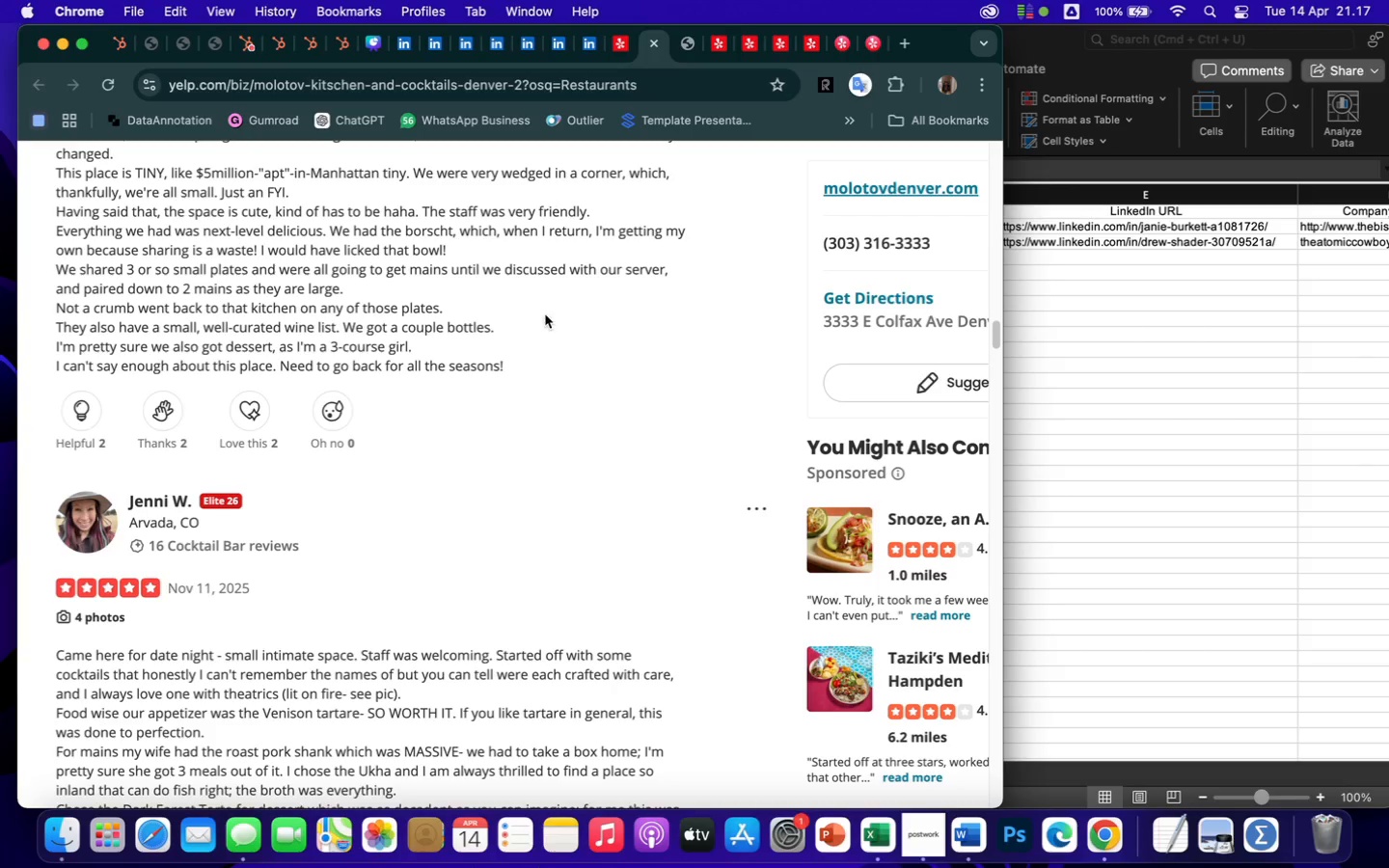 
scroll: coordinate [551, 320], scroll_direction: up, amount: 362.0
 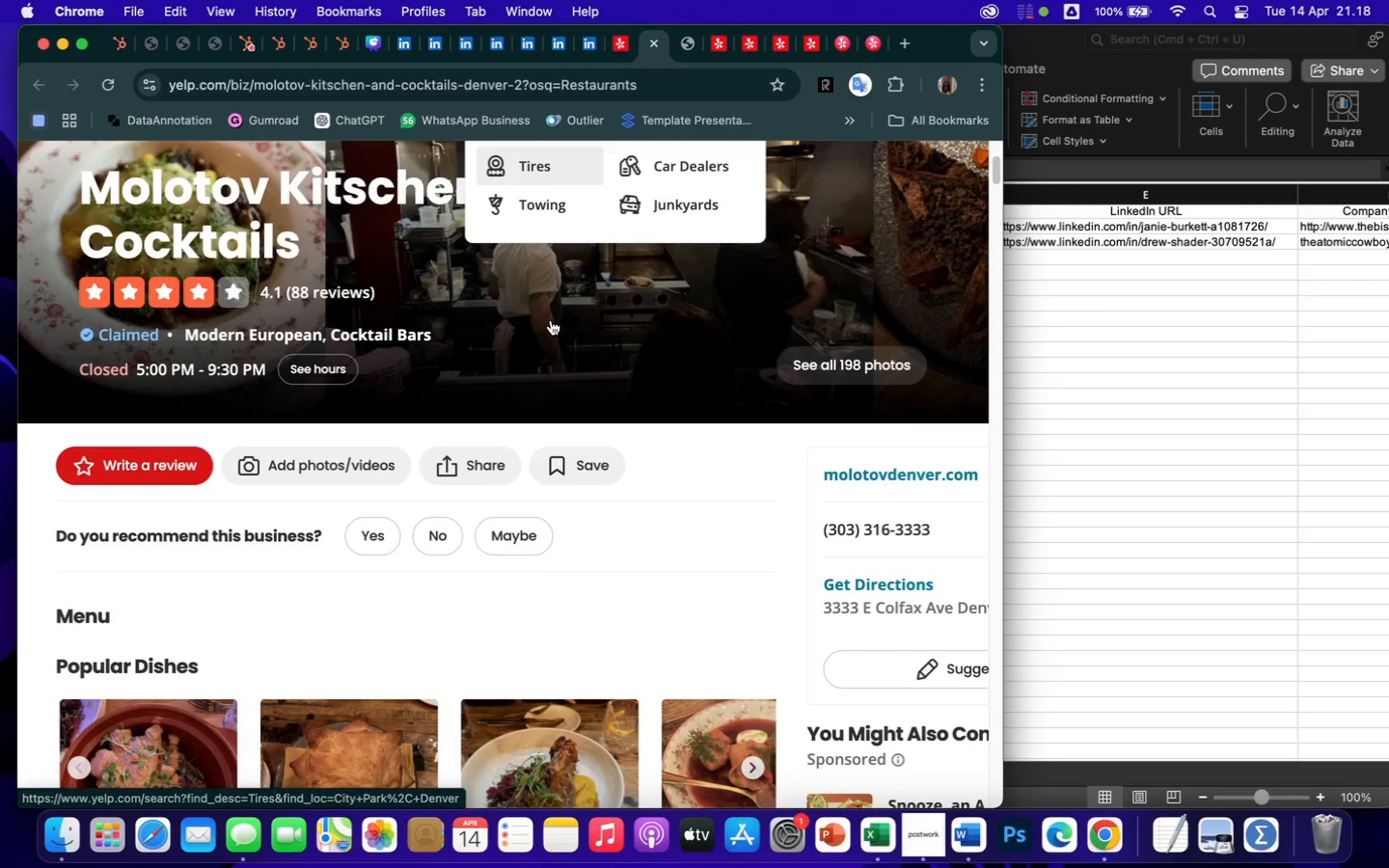 
wait(19.93)
 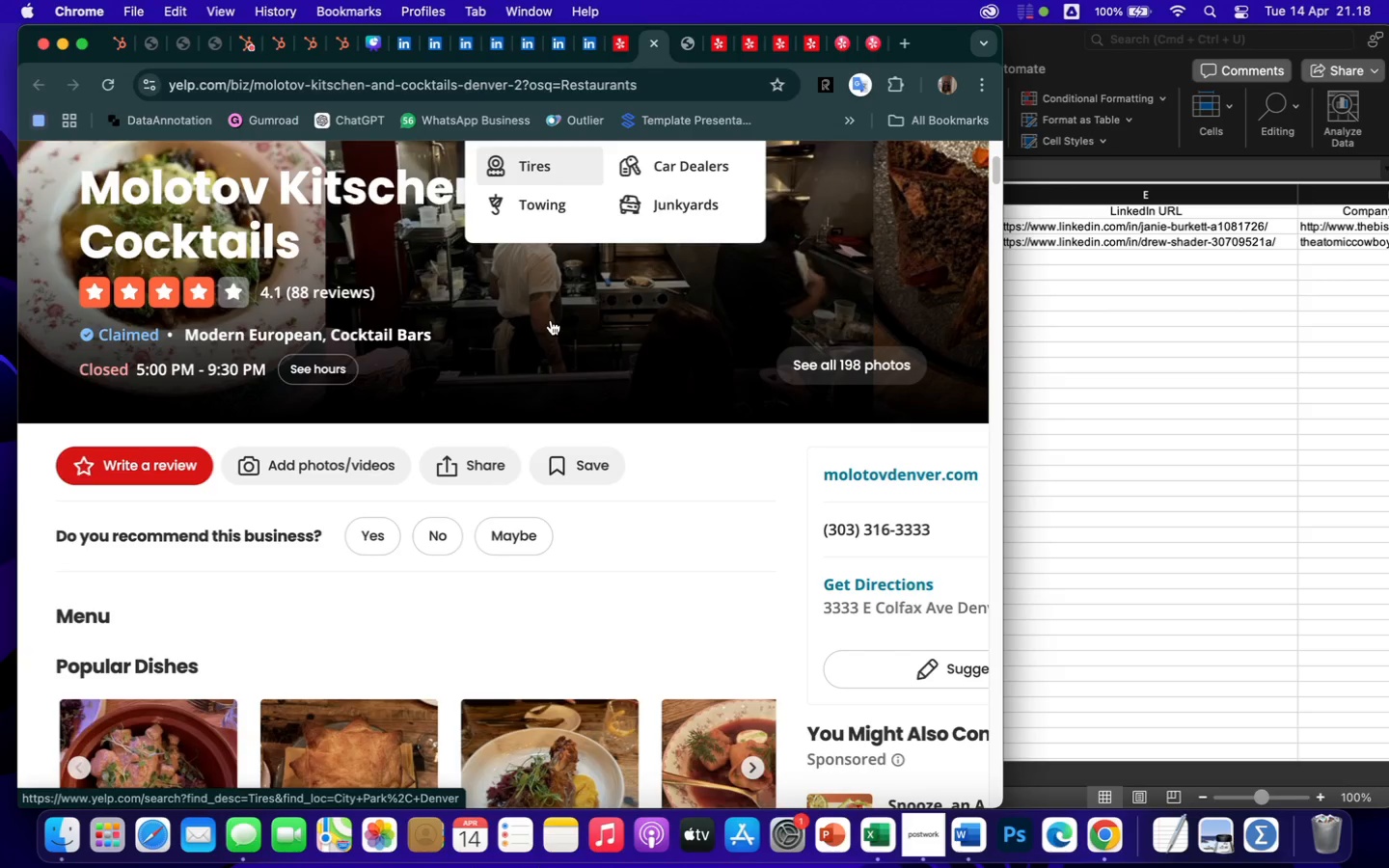 
left_click([687, 49])
 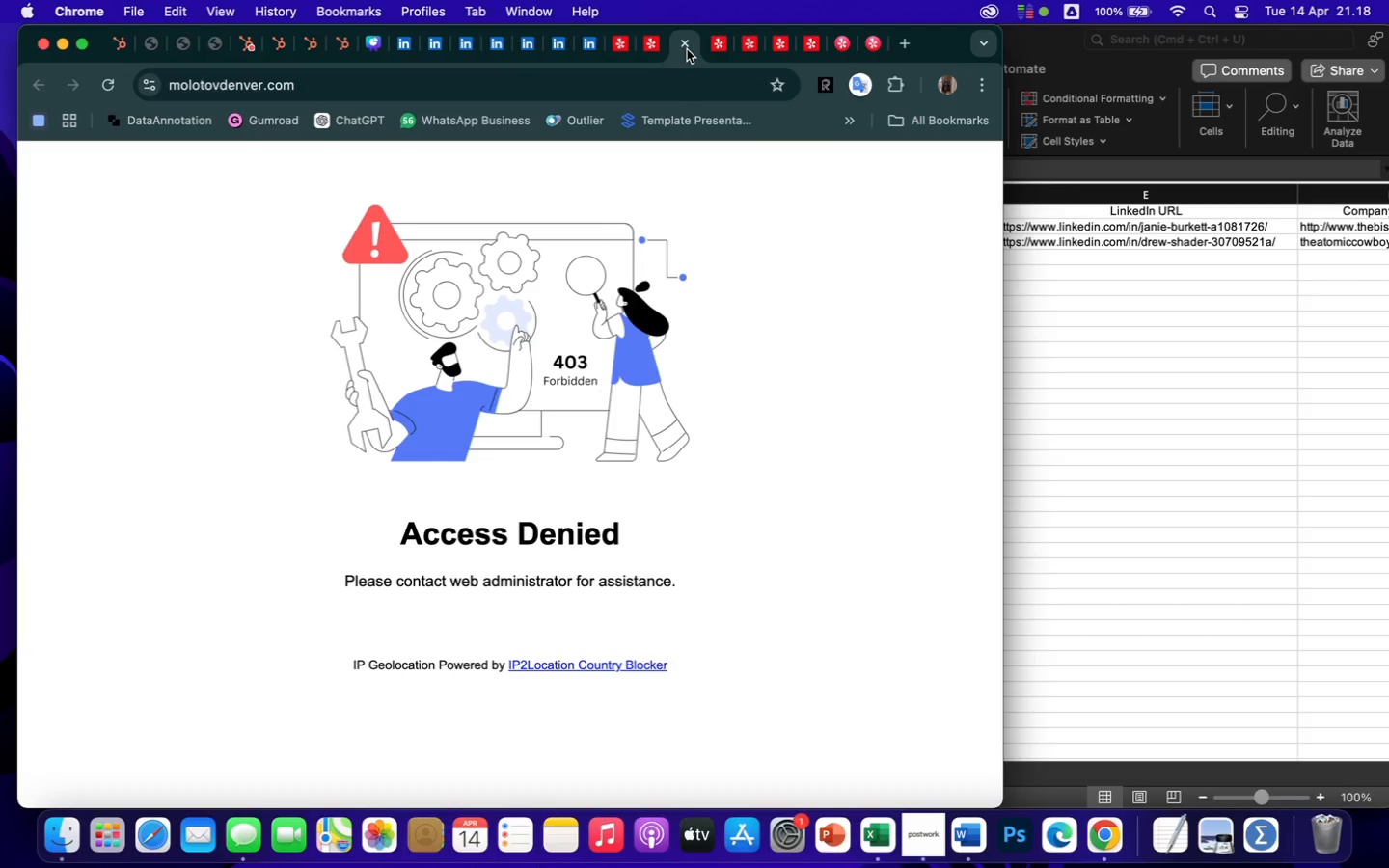 
left_click([681, 42])
 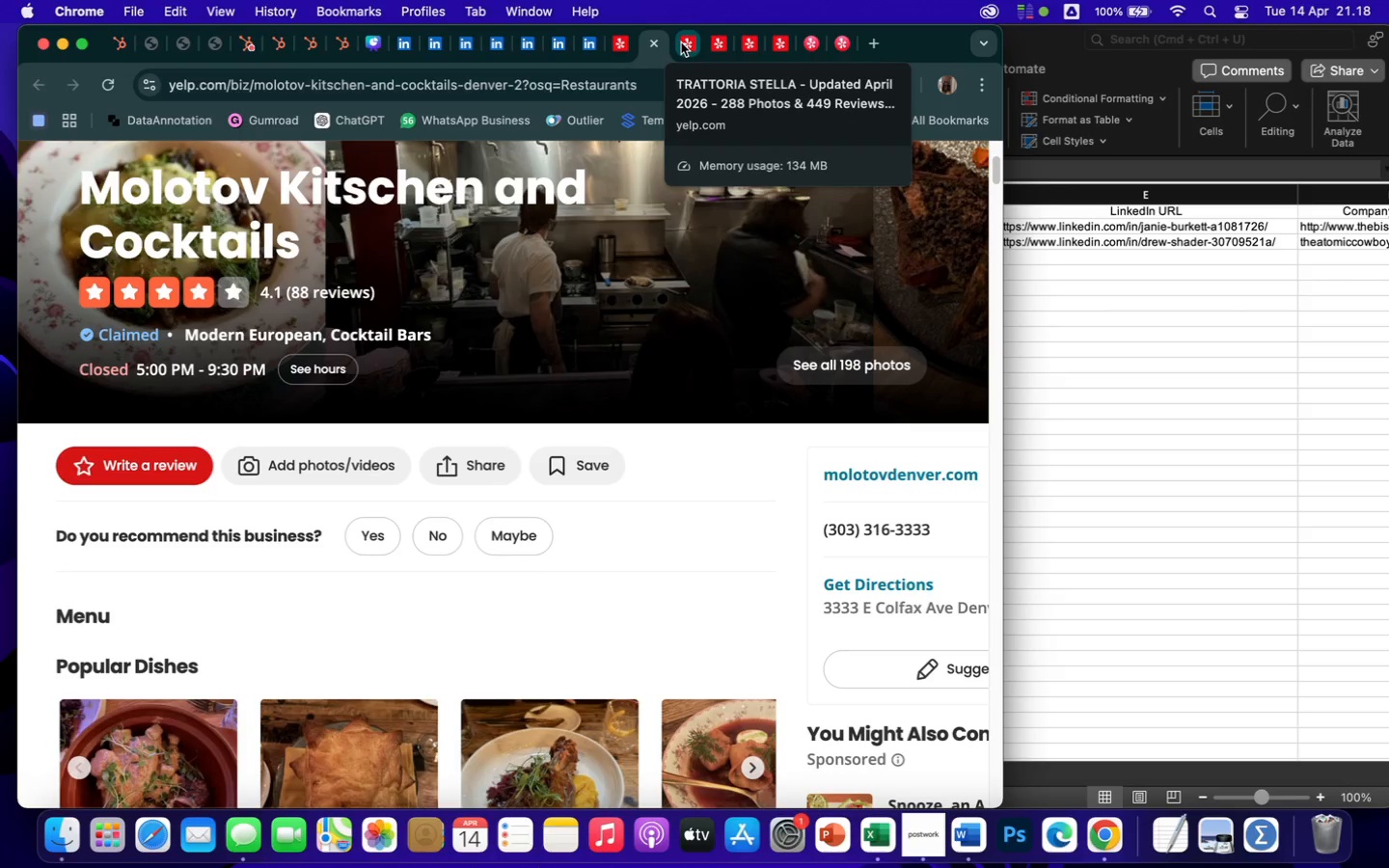 
mouse_move([647, 67])
 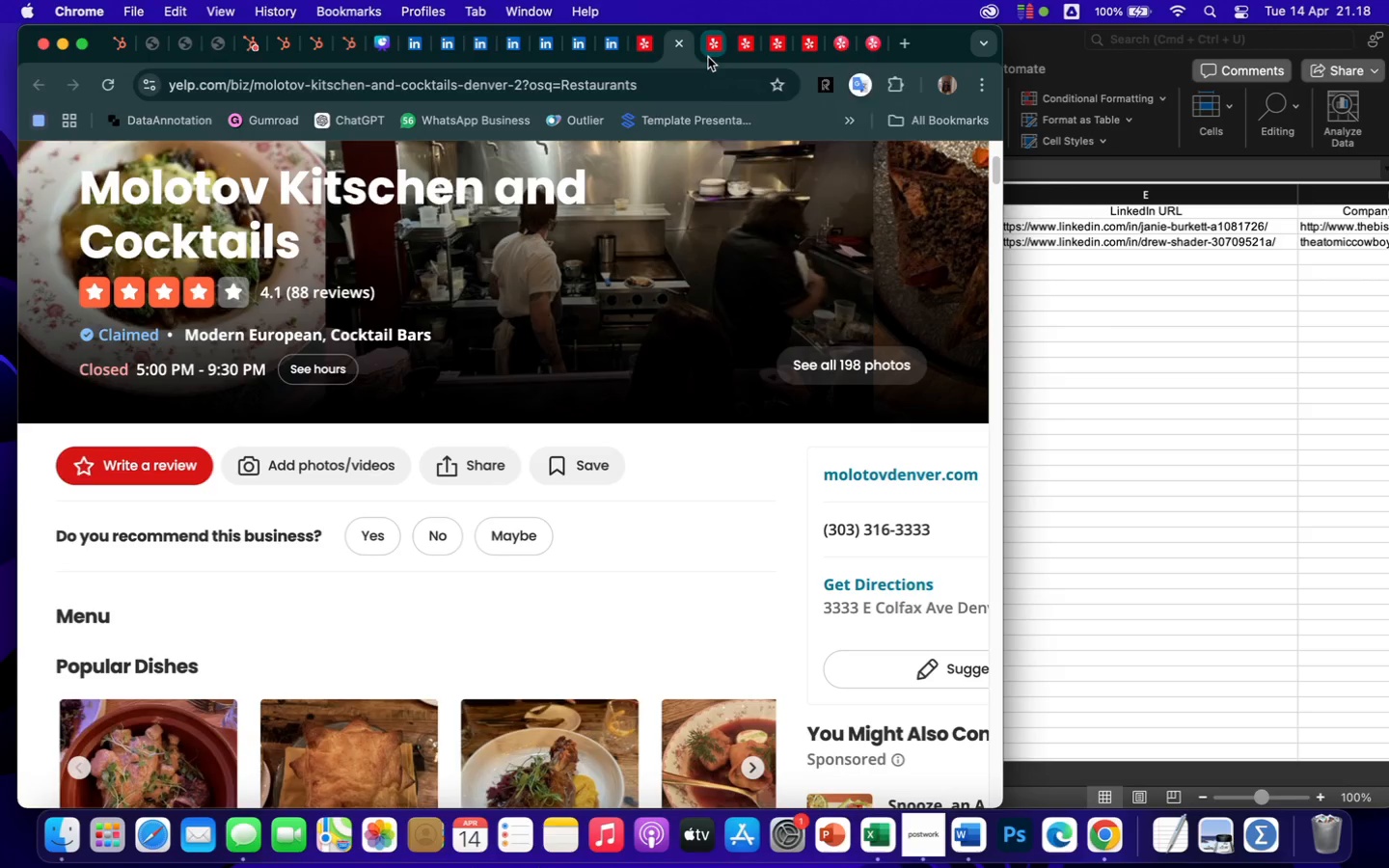 
left_click([712, 54])
 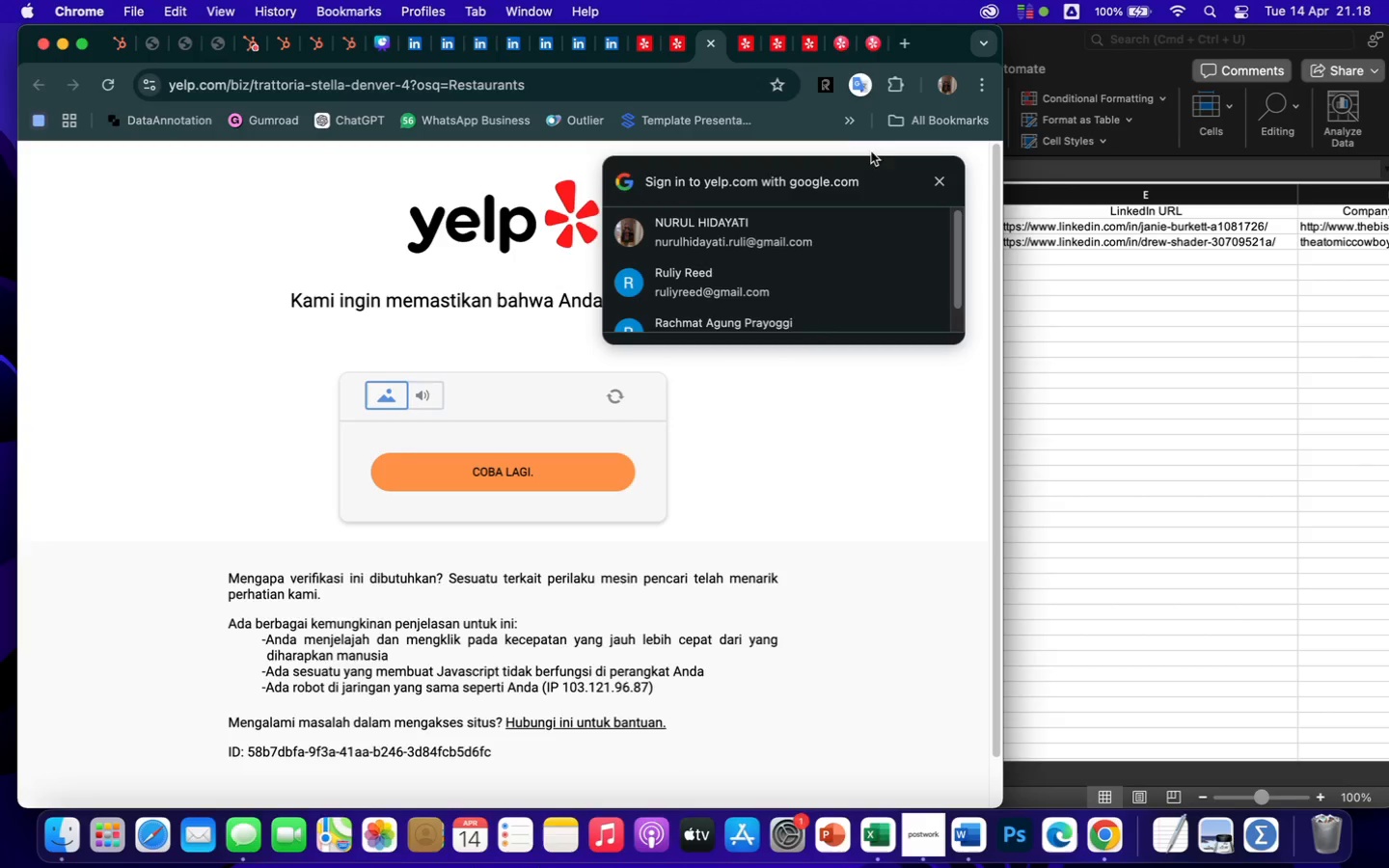 
left_click([942, 188])
 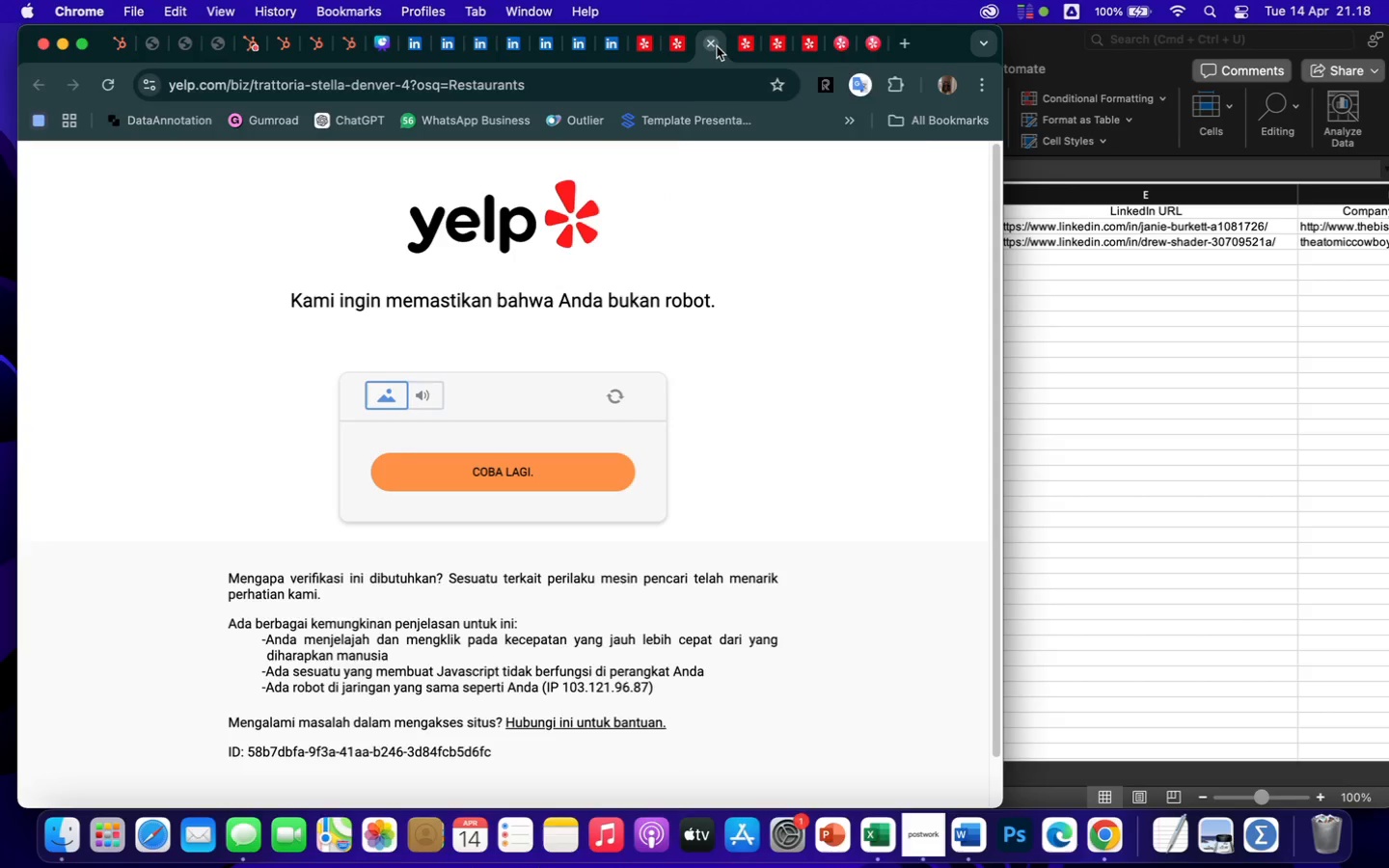 
left_click([713, 44])
 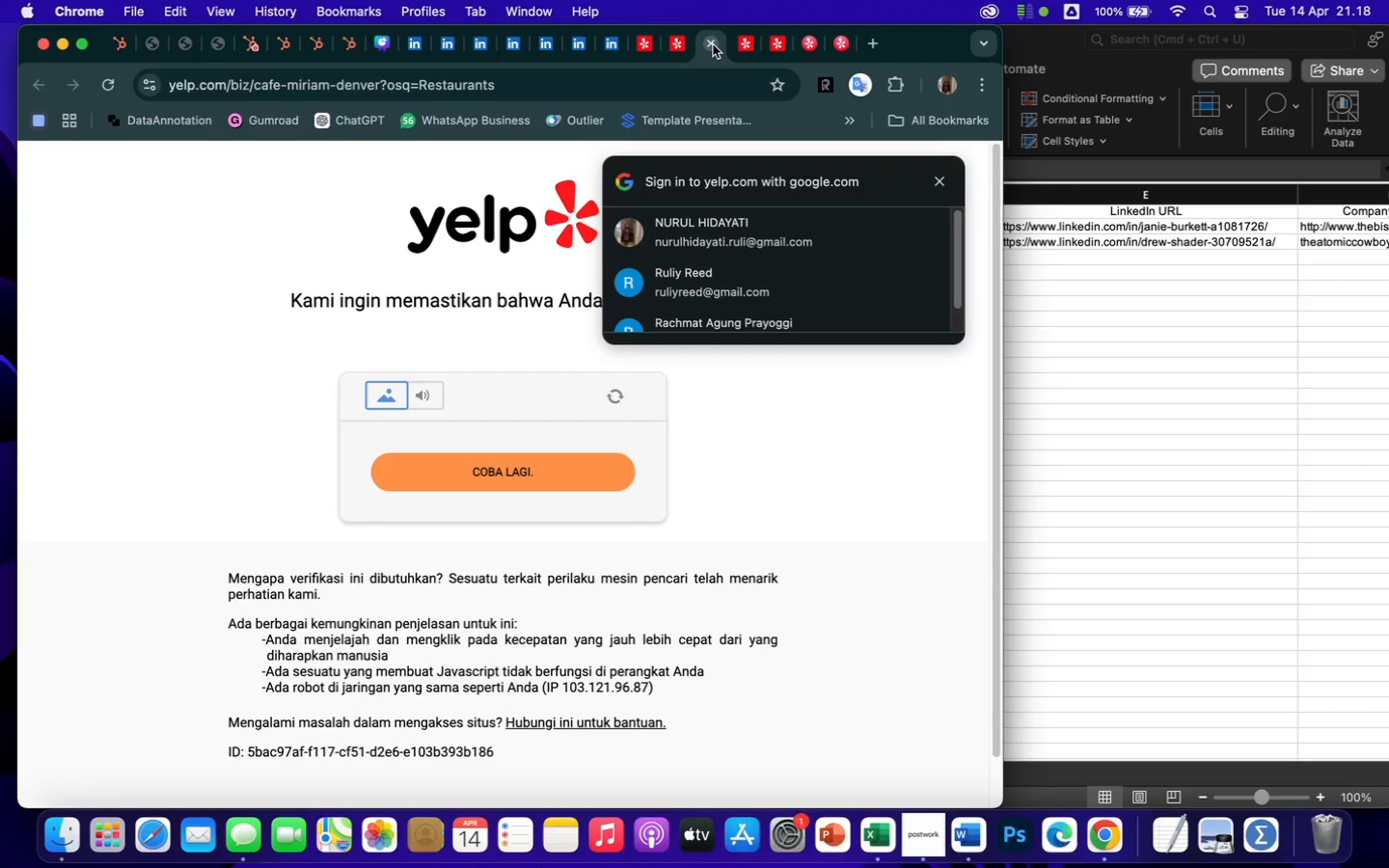 
left_click([709, 47])
 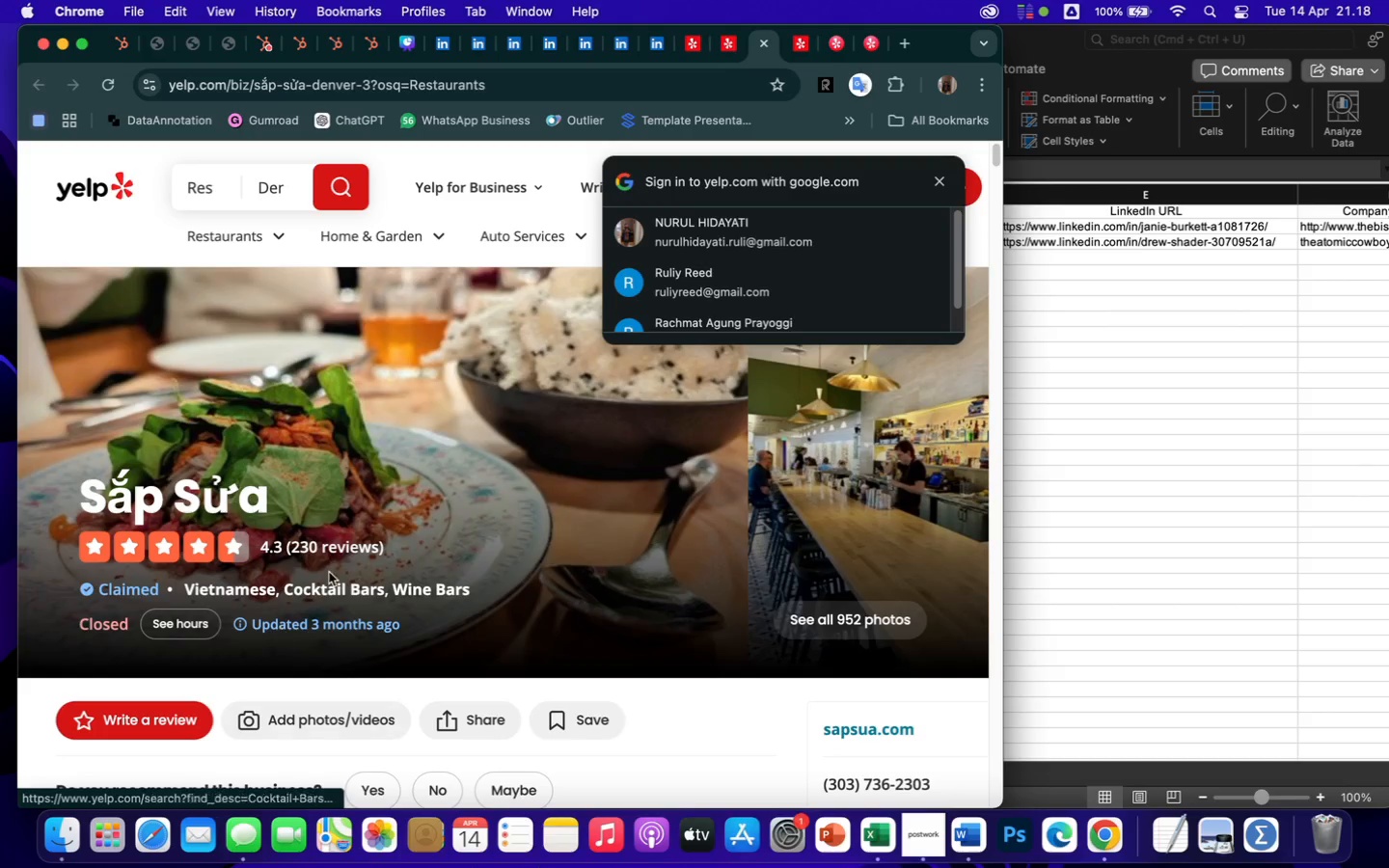 
scroll: coordinate [474, 572], scroll_direction: down, amount: 12.0
 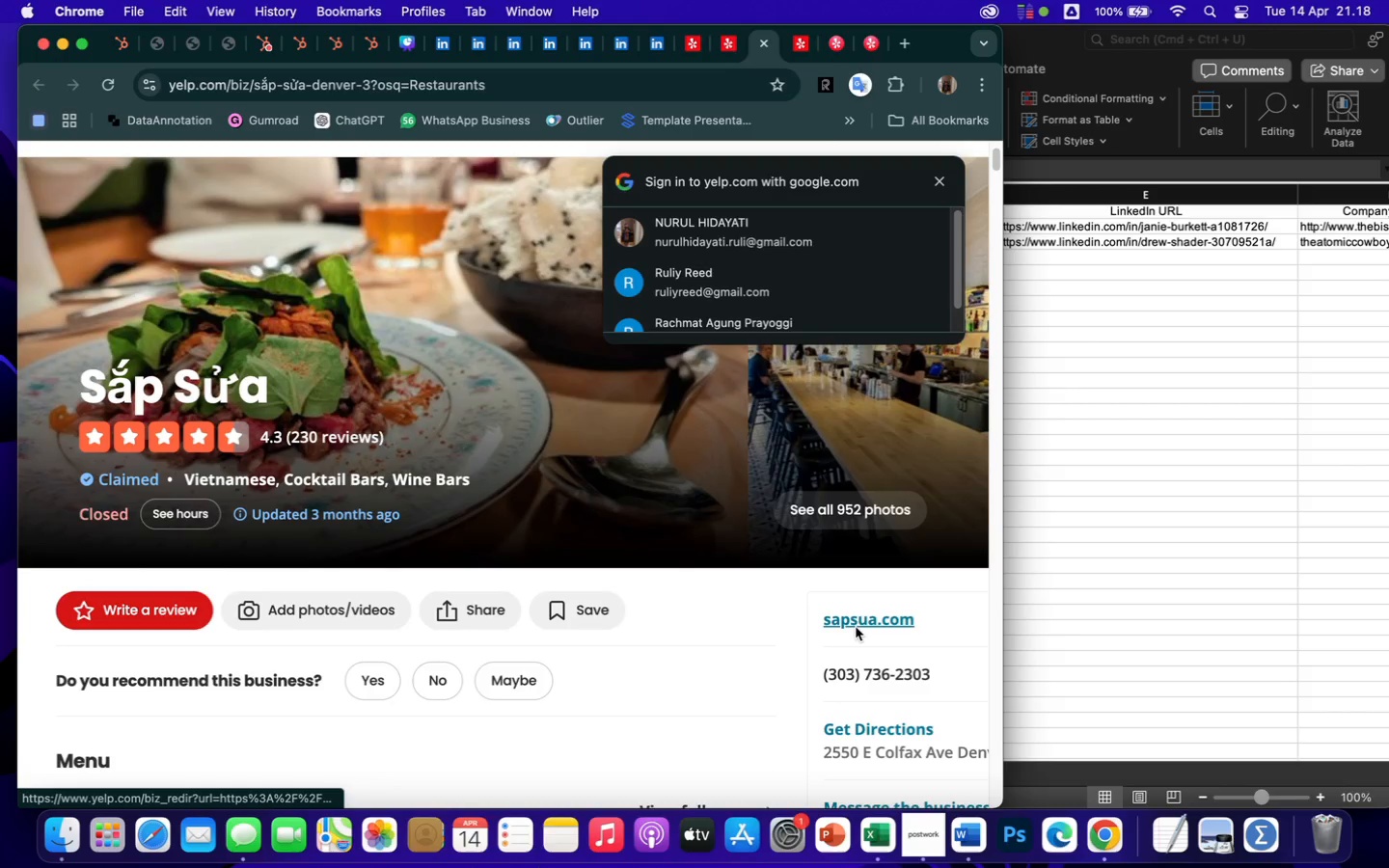 
left_click([858, 621])
 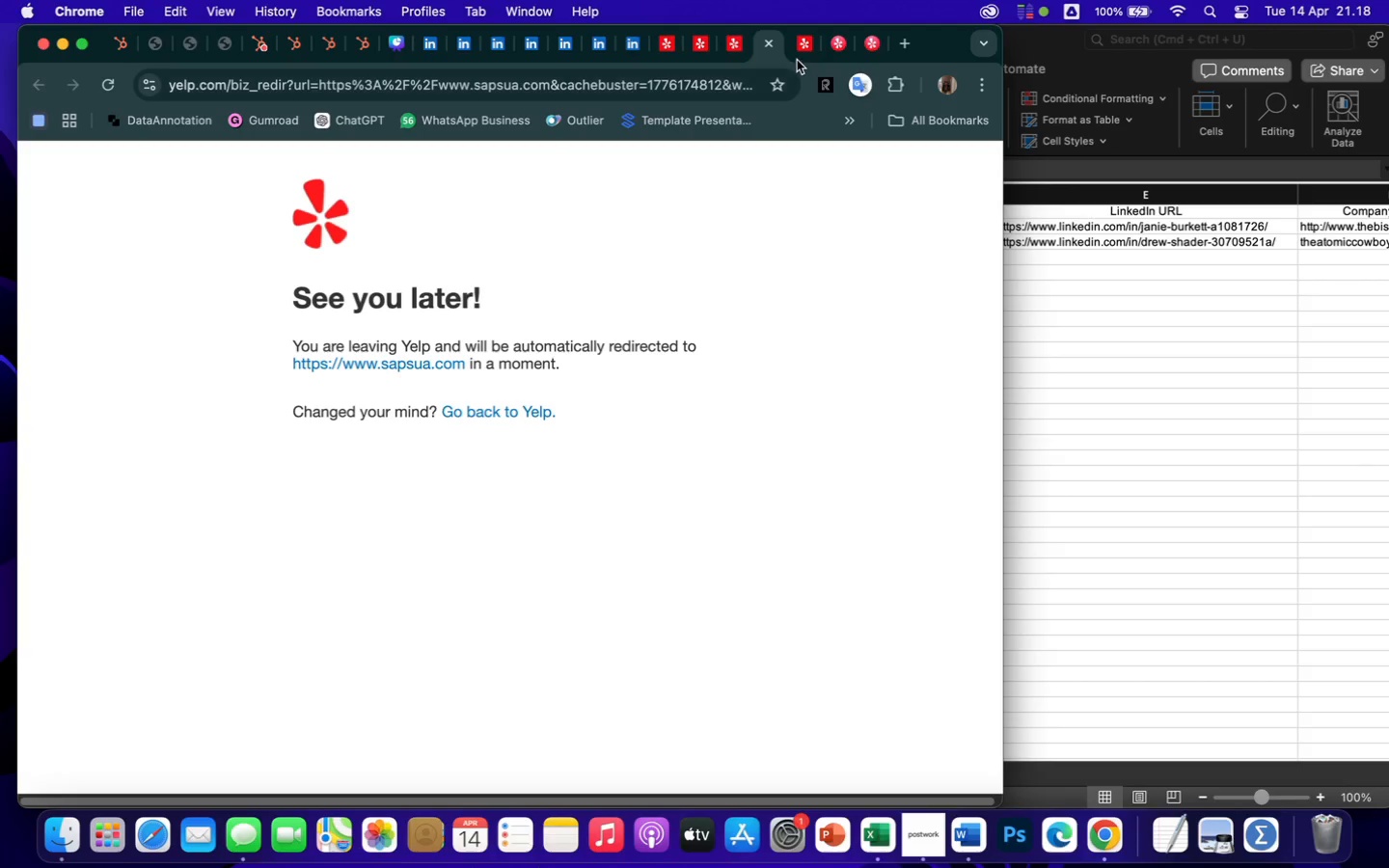 
left_click([800, 48])
 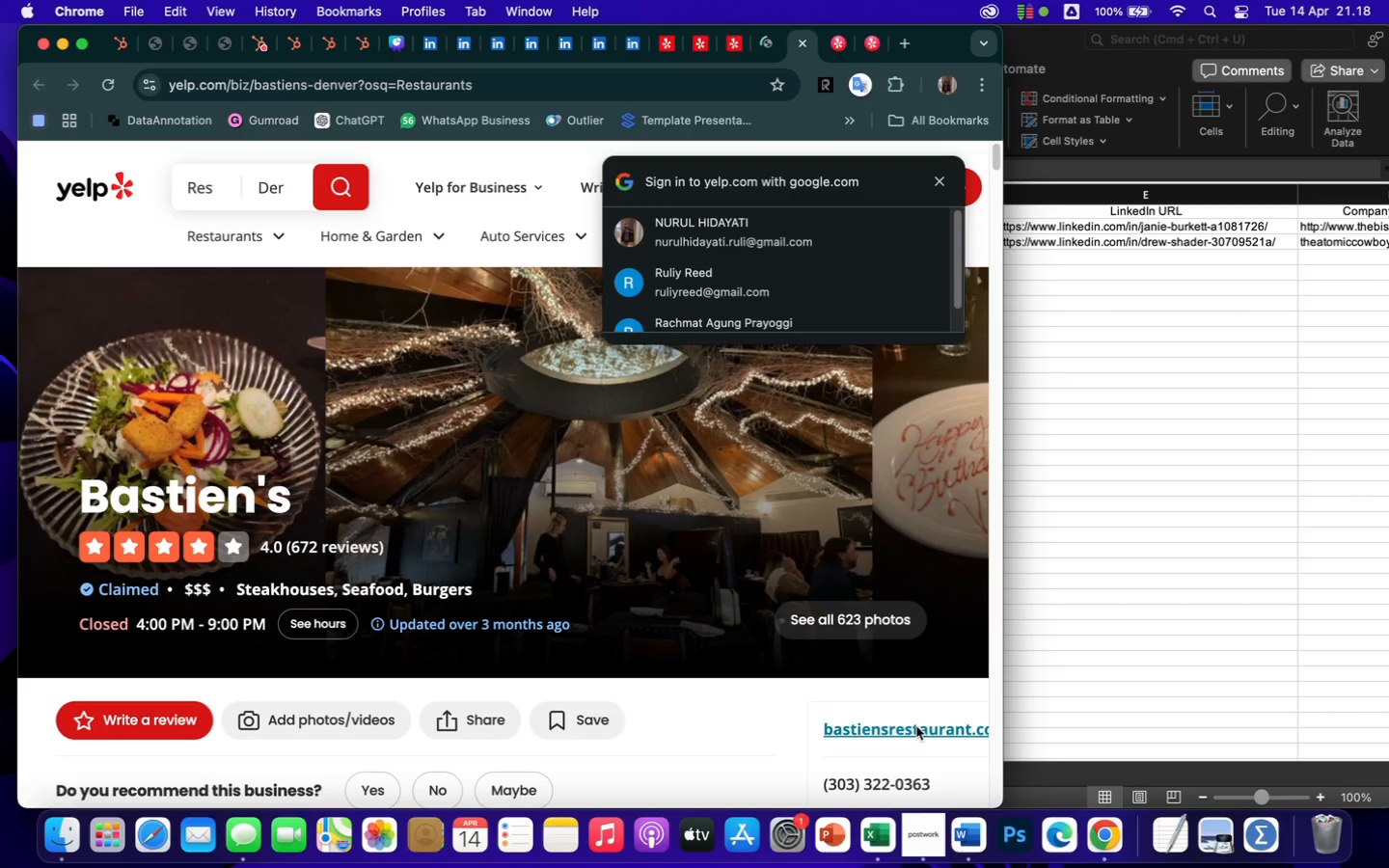 
left_click([916, 733])
 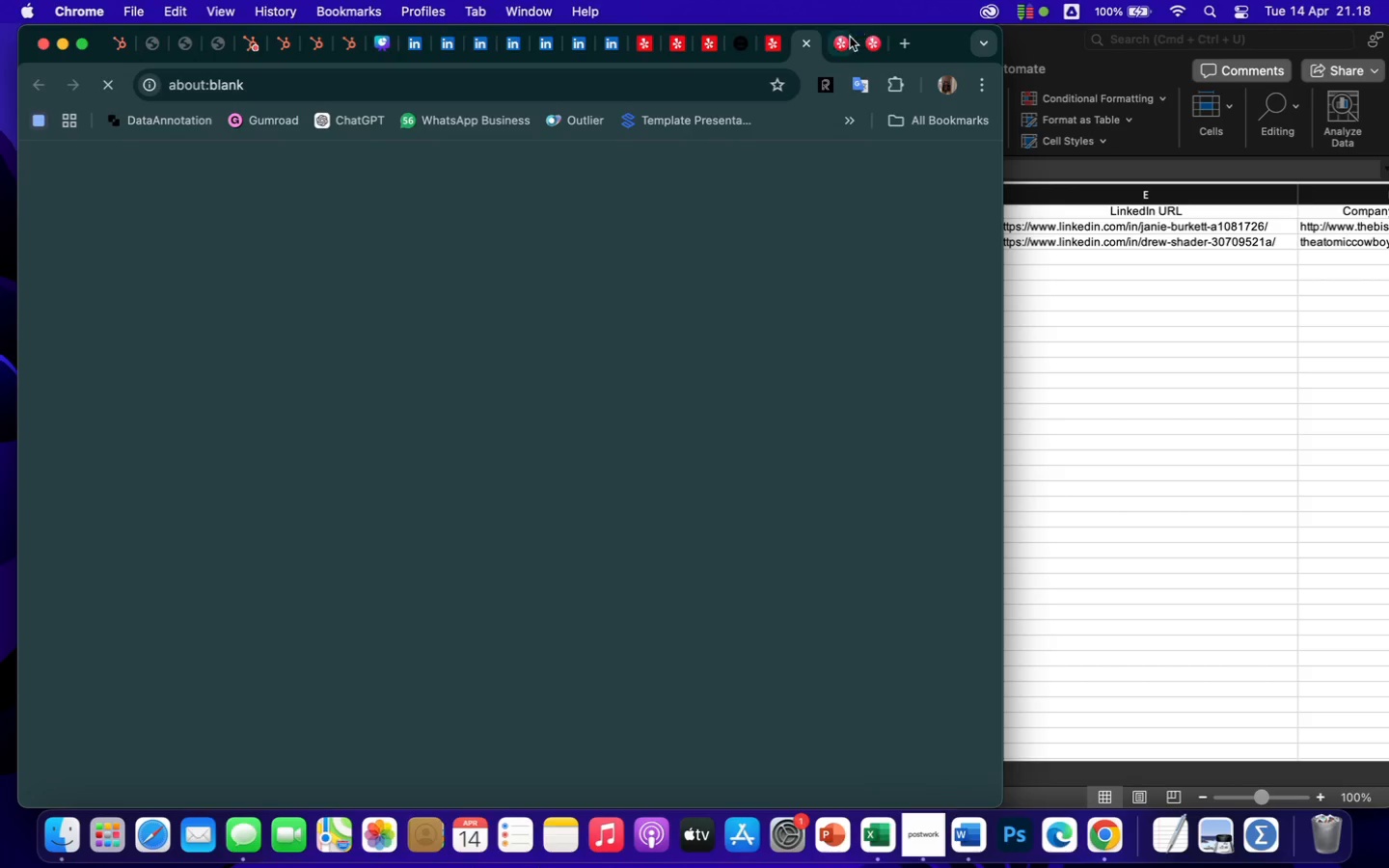 
left_click([841, 44])
 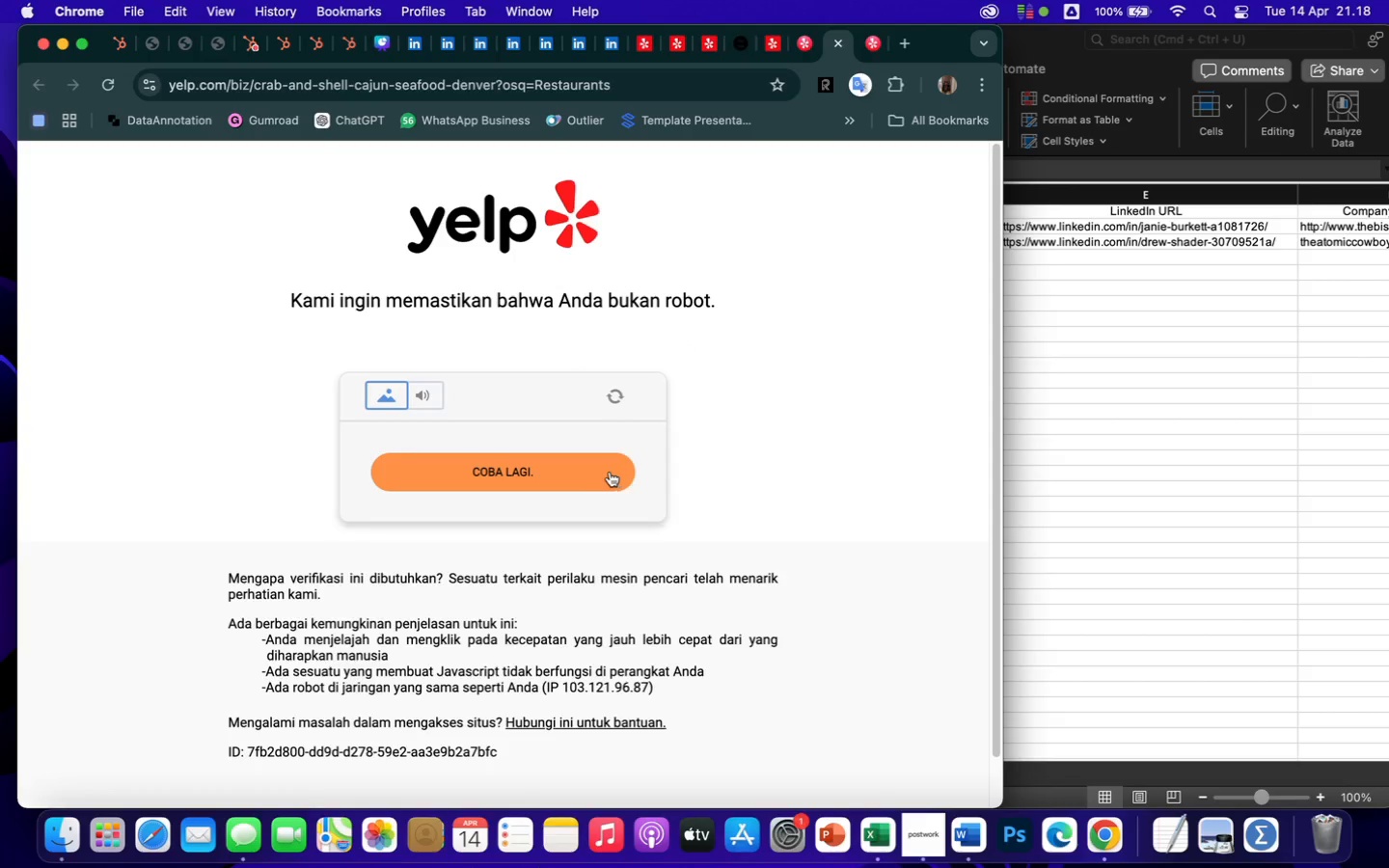 
left_click([585, 478])
 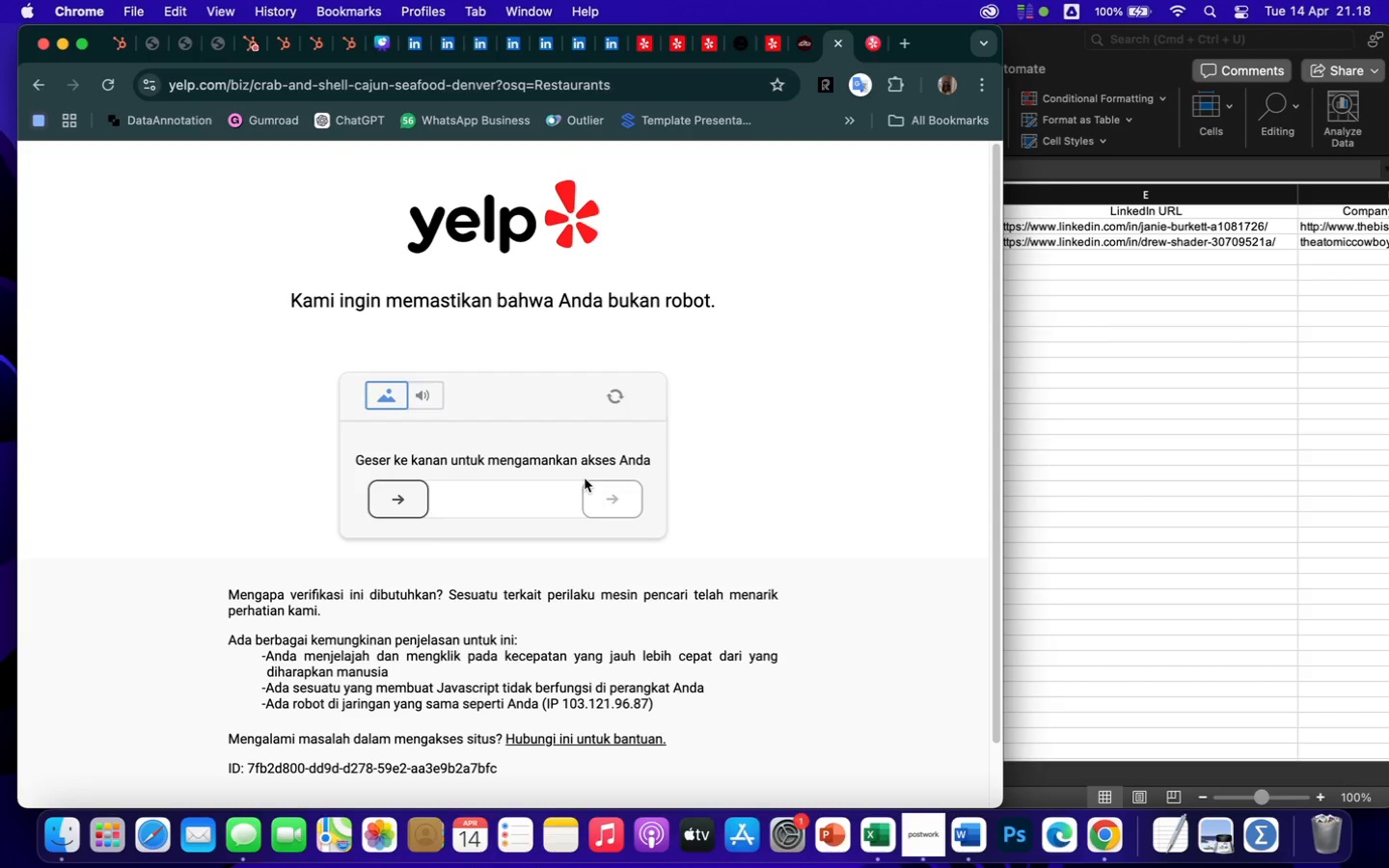 
wait(18.64)
 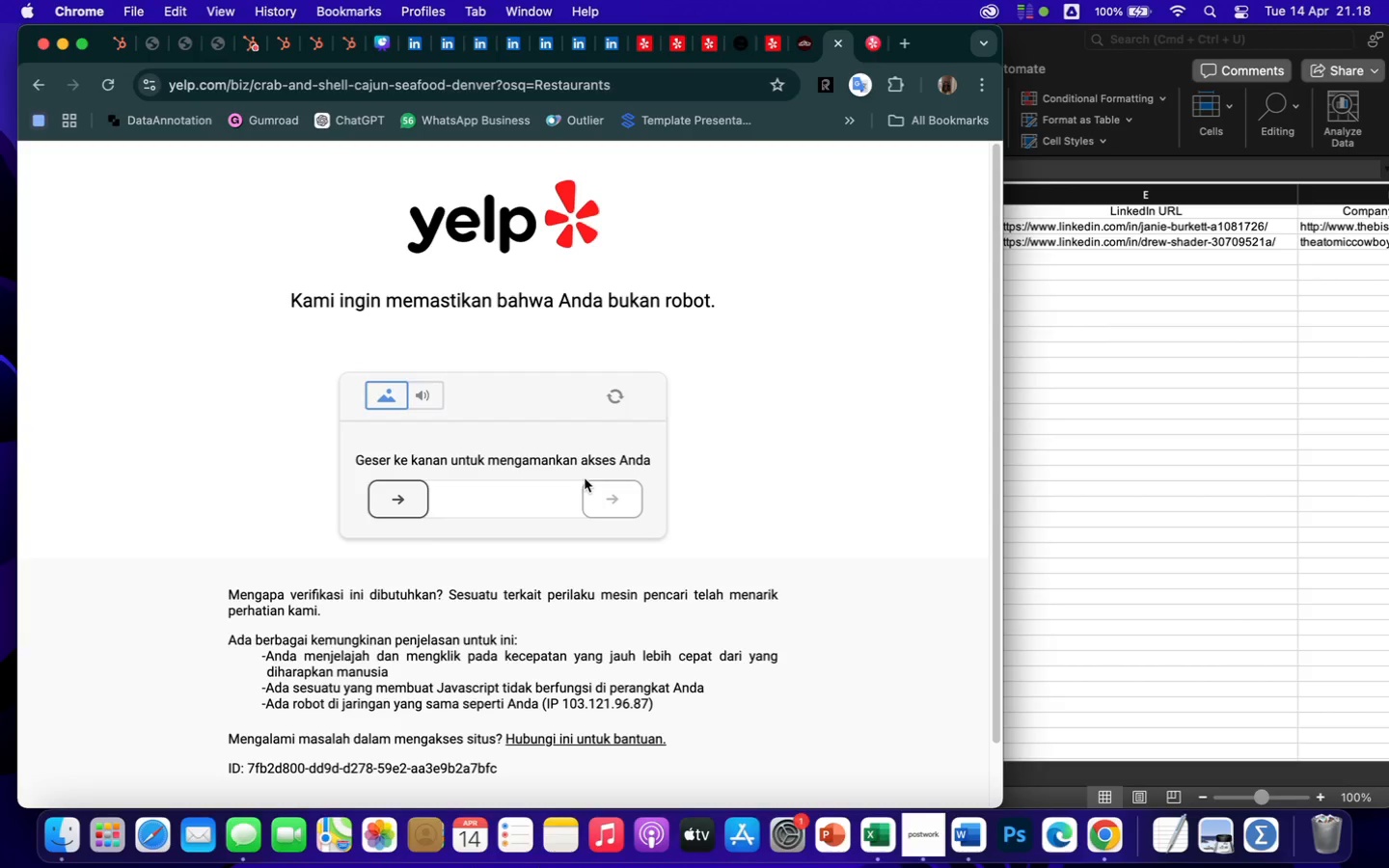 
left_click([865, 53])
 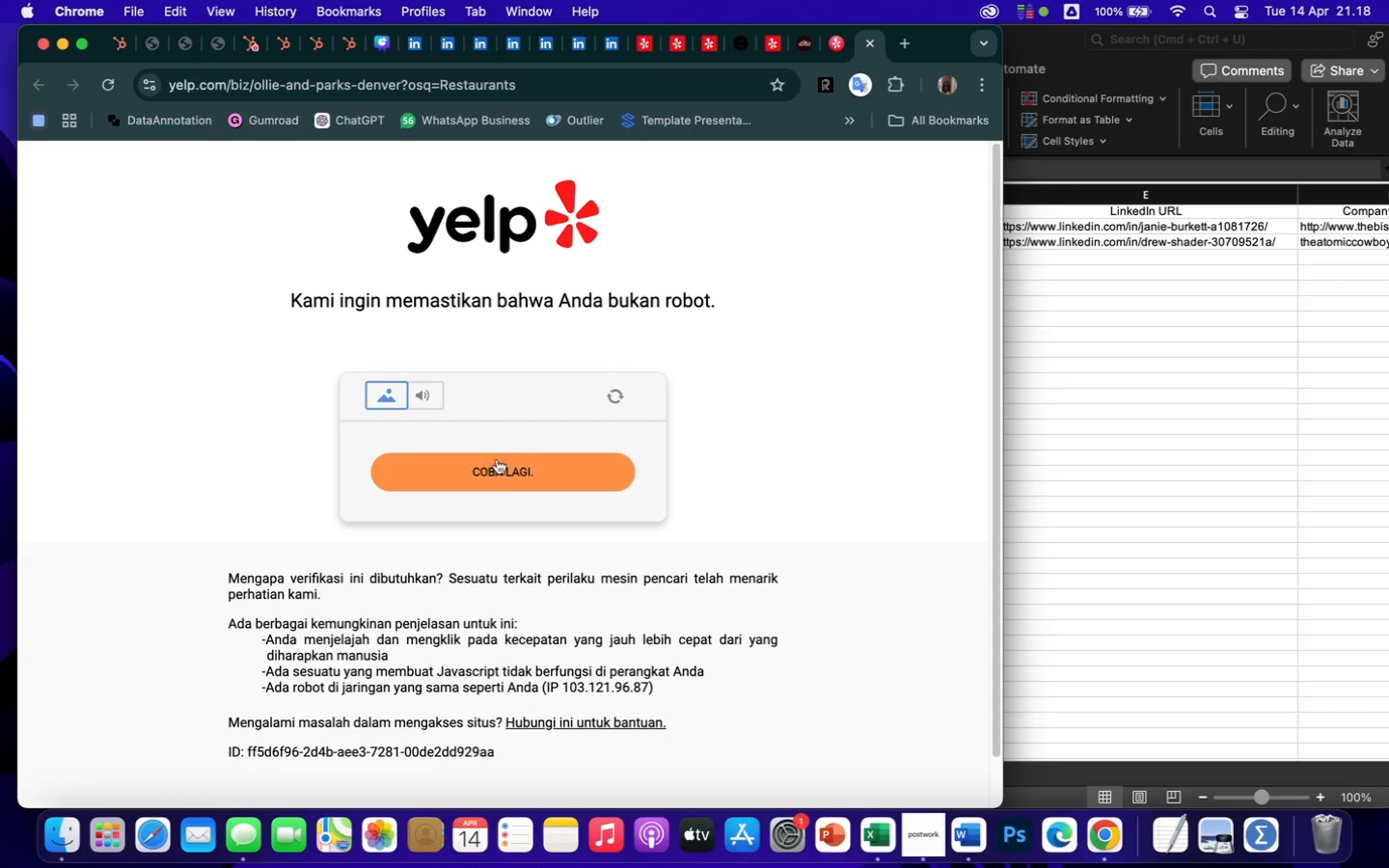 
left_click([502, 482])
 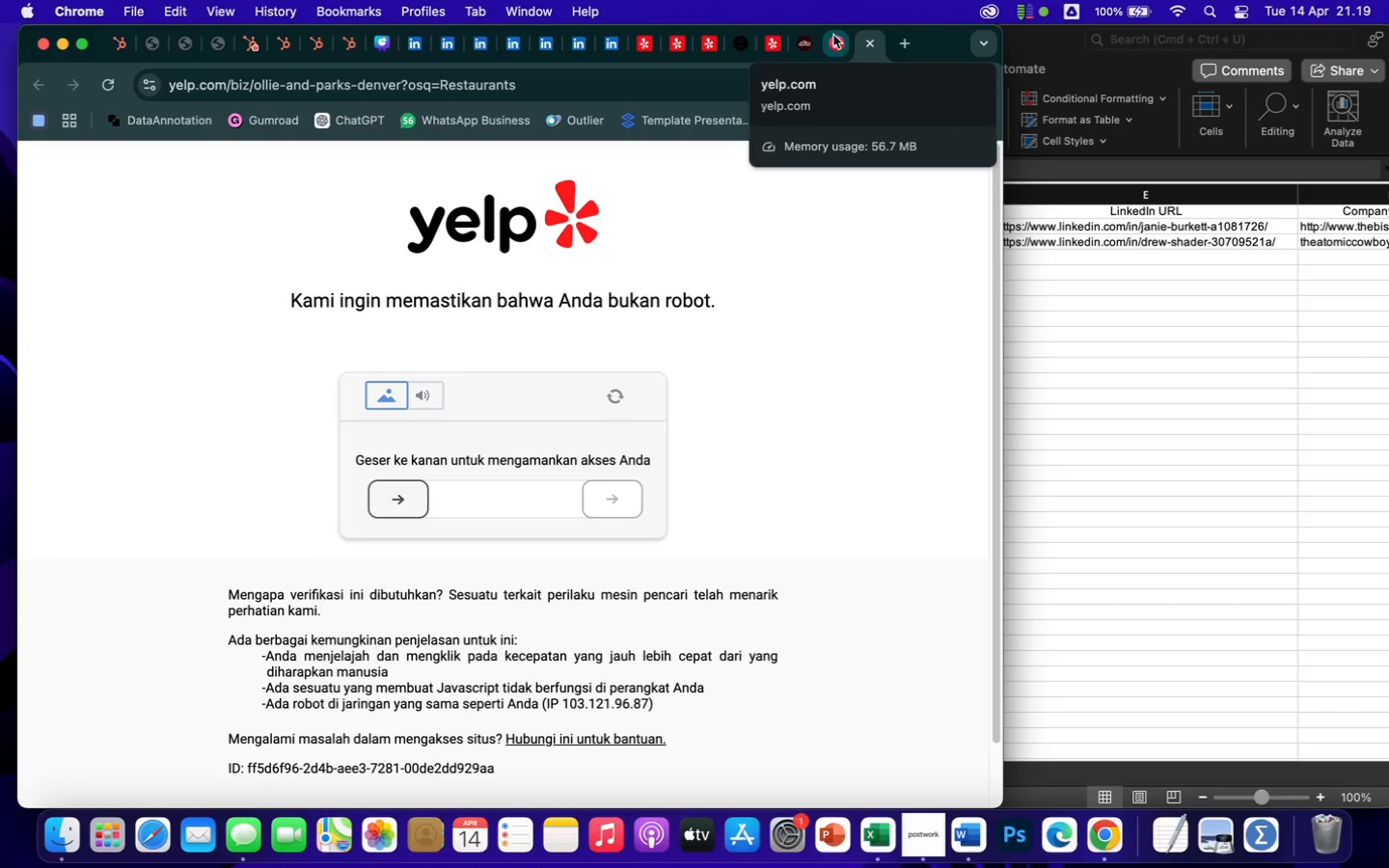 
mouse_move([858, 29])
 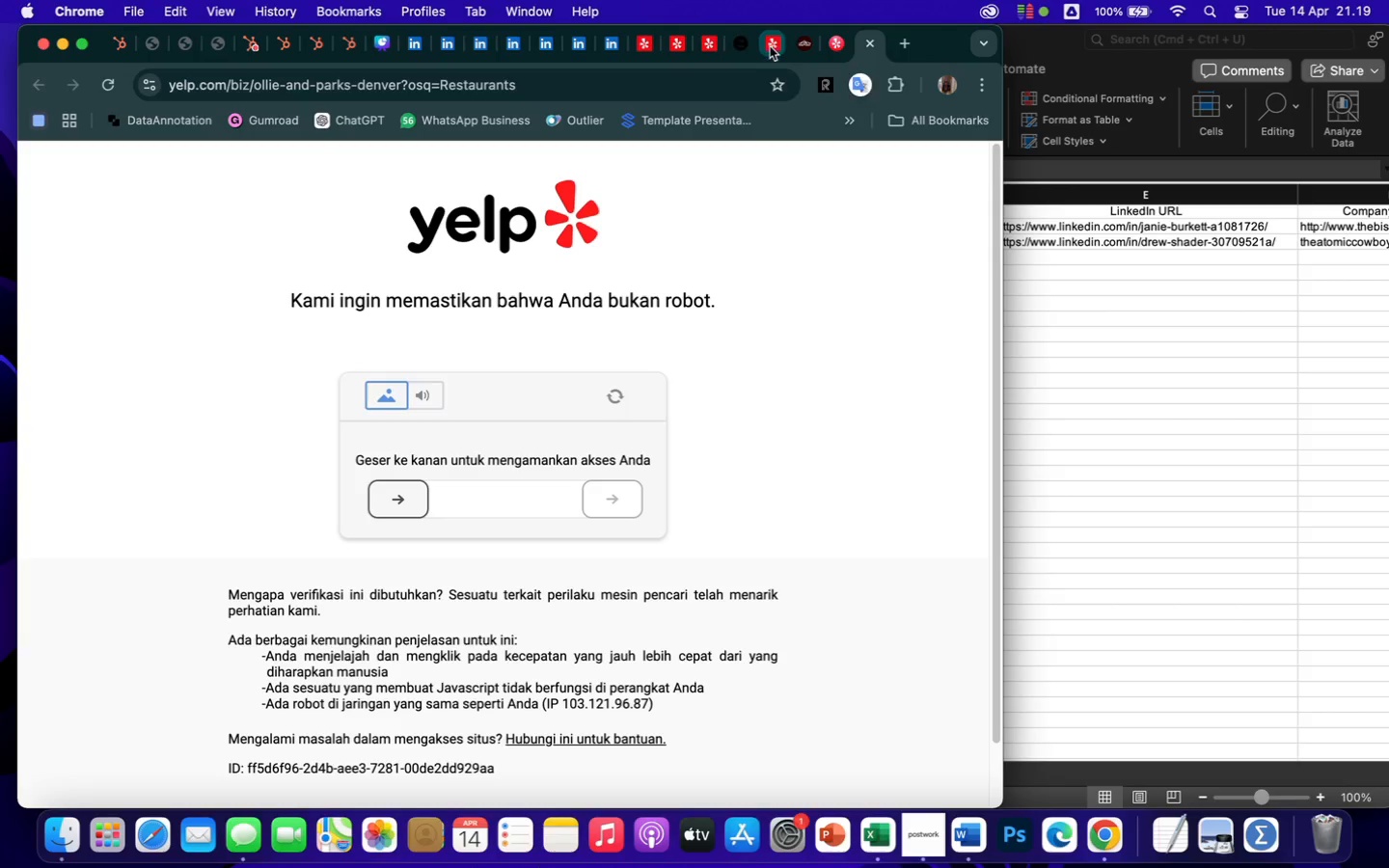 
left_click([769, 45])
 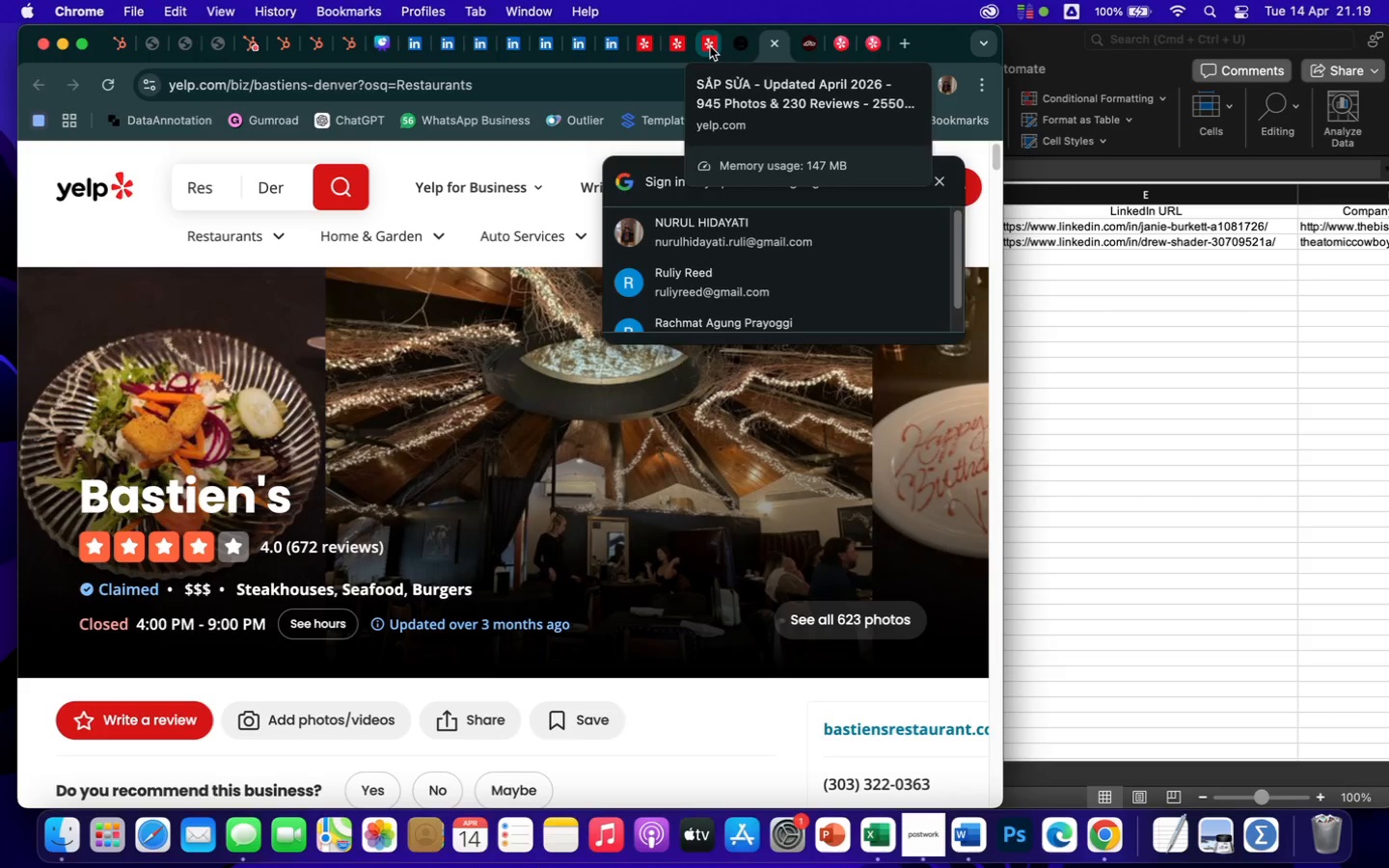 
left_click([703, 46])
 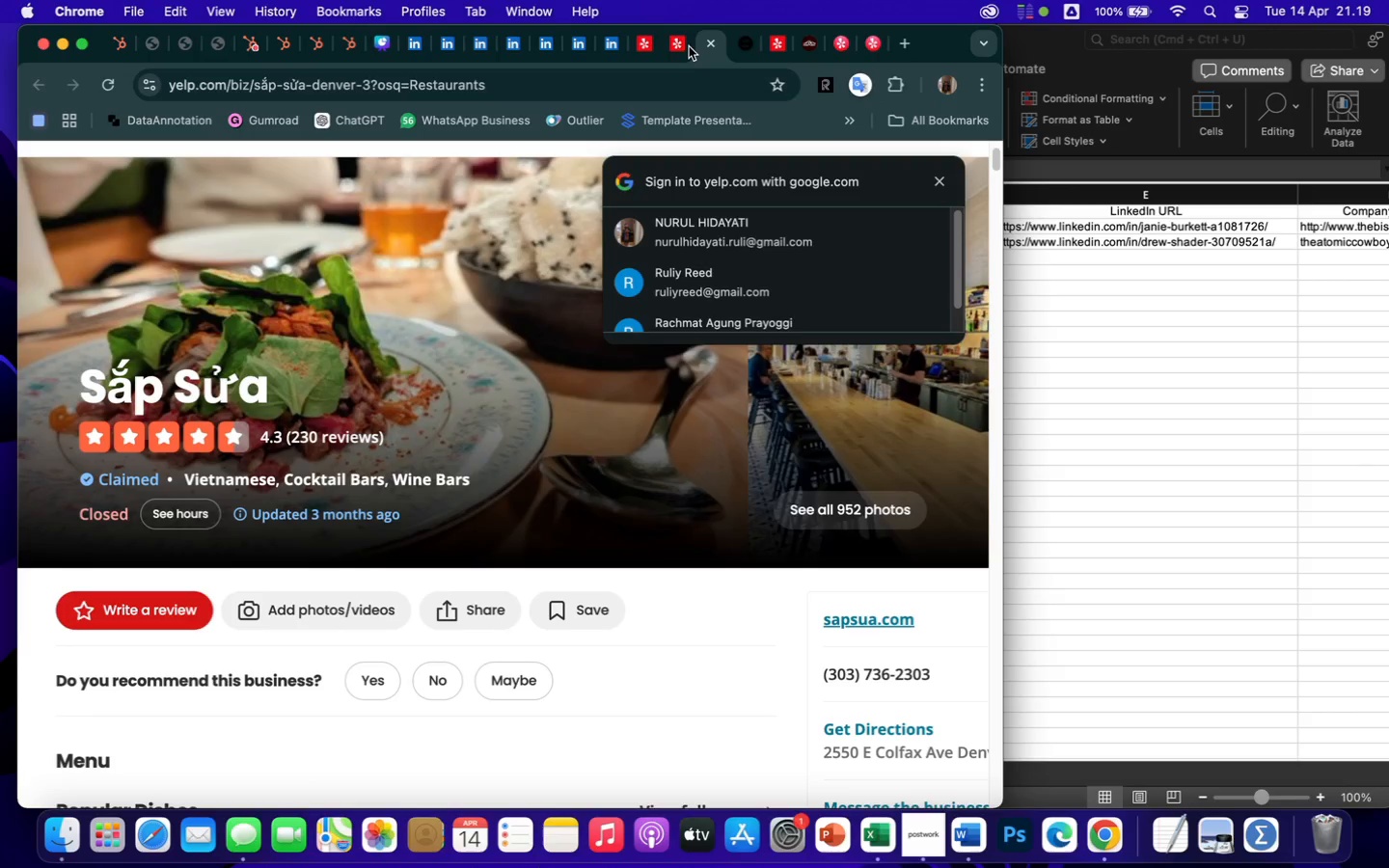 
left_click([669, 46])
 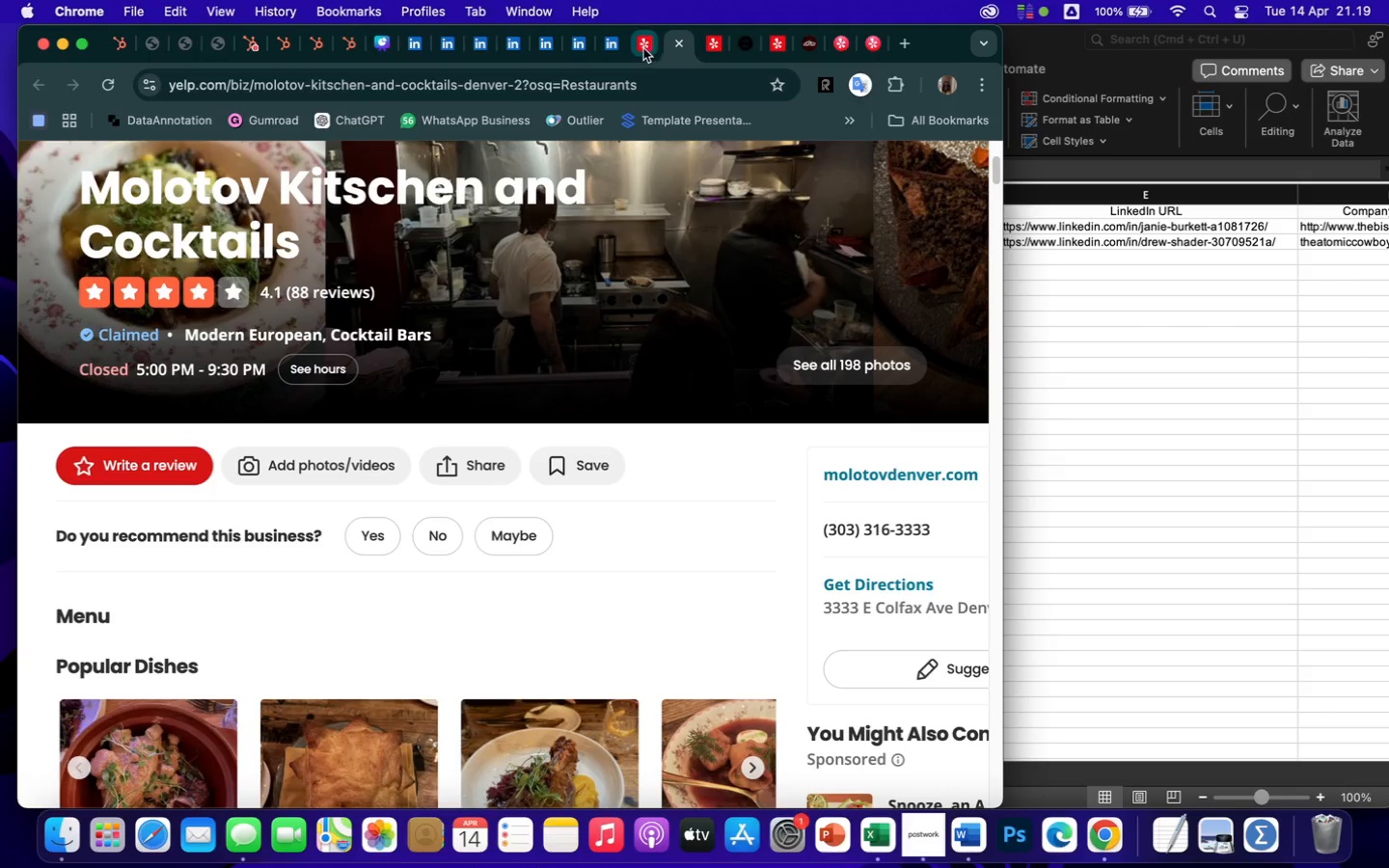 
left_click([640, 52])
 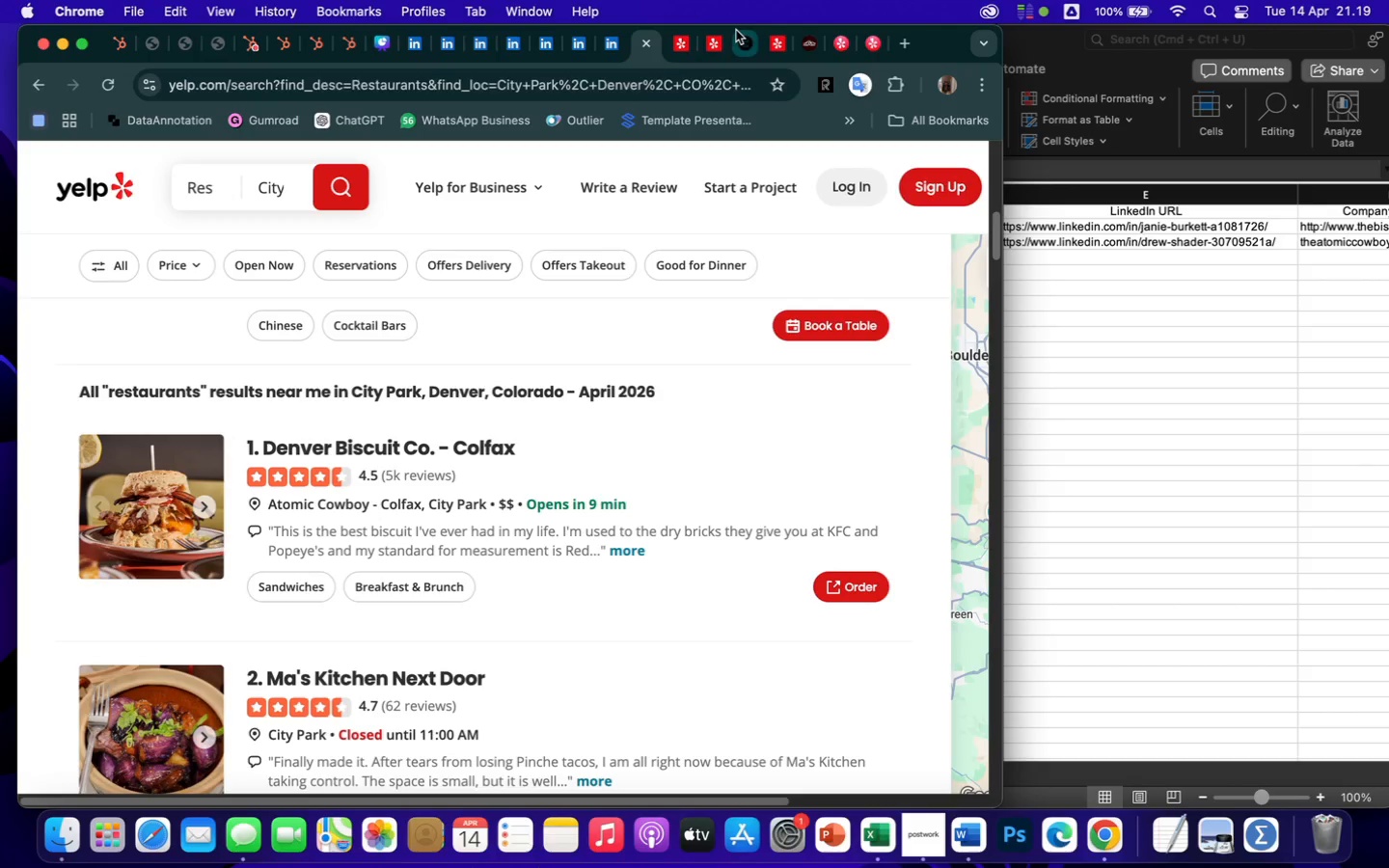 
left_click([707, 44])
 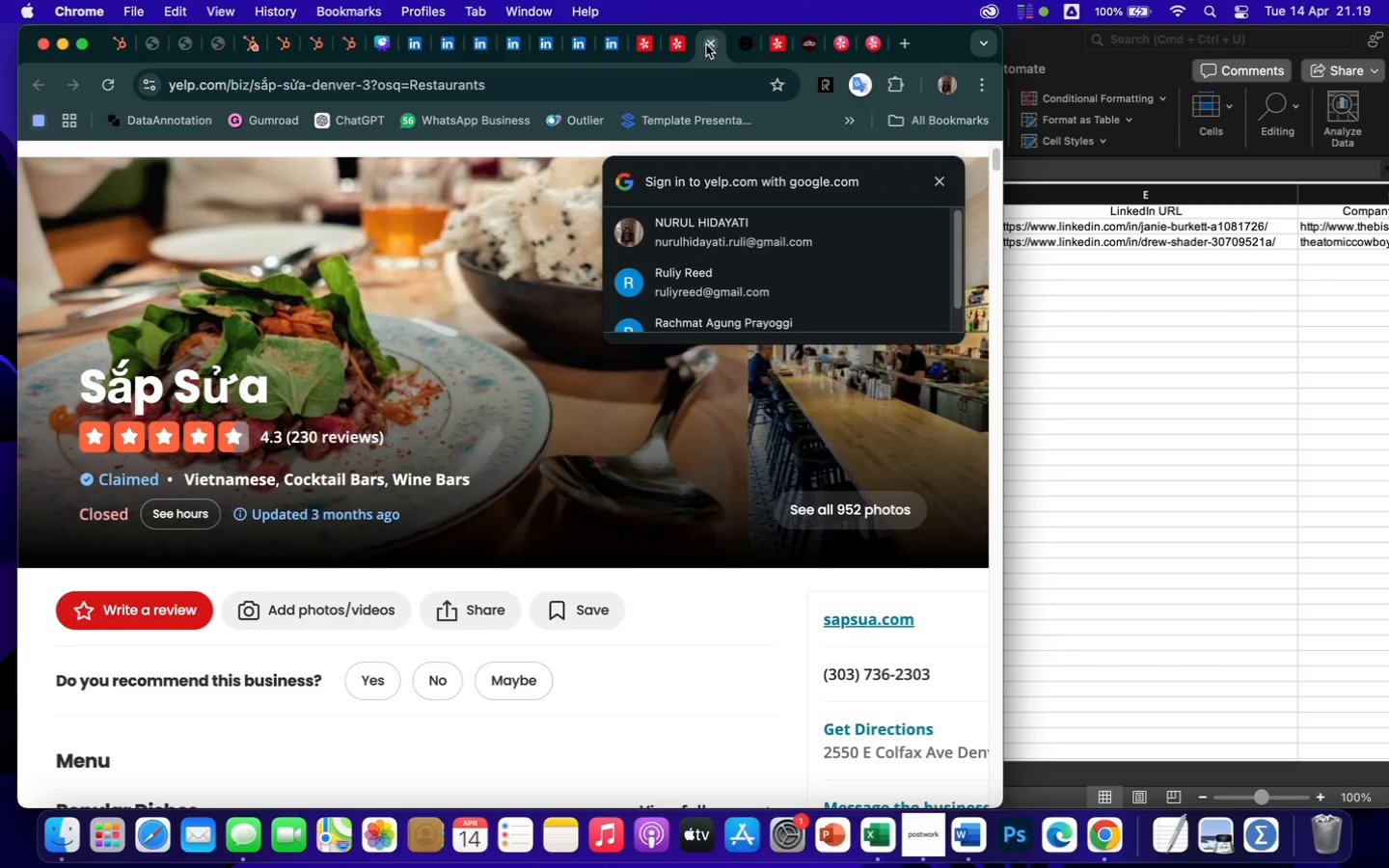 
mouse_move([675, 46])
 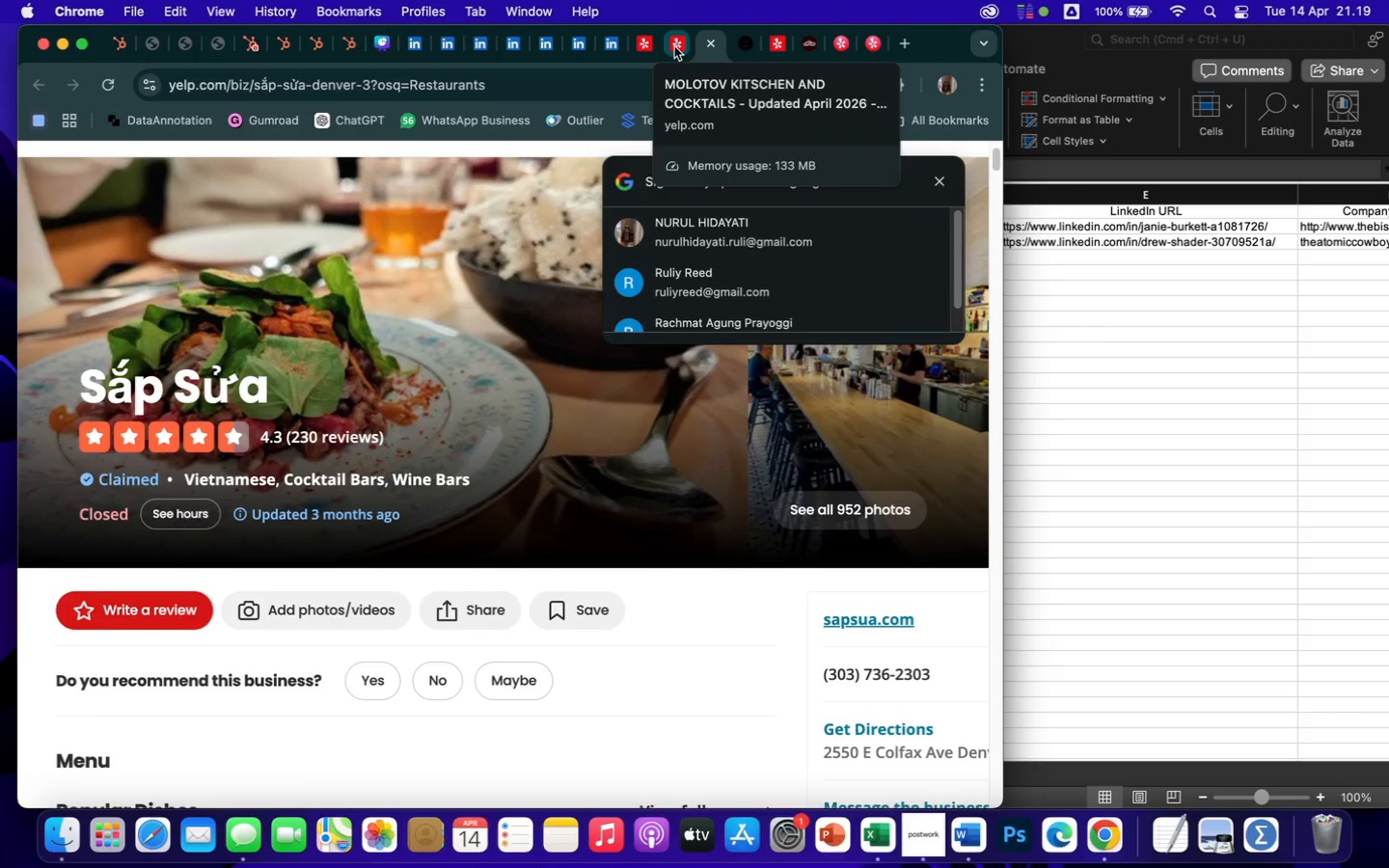 
left_click([674, 46])
 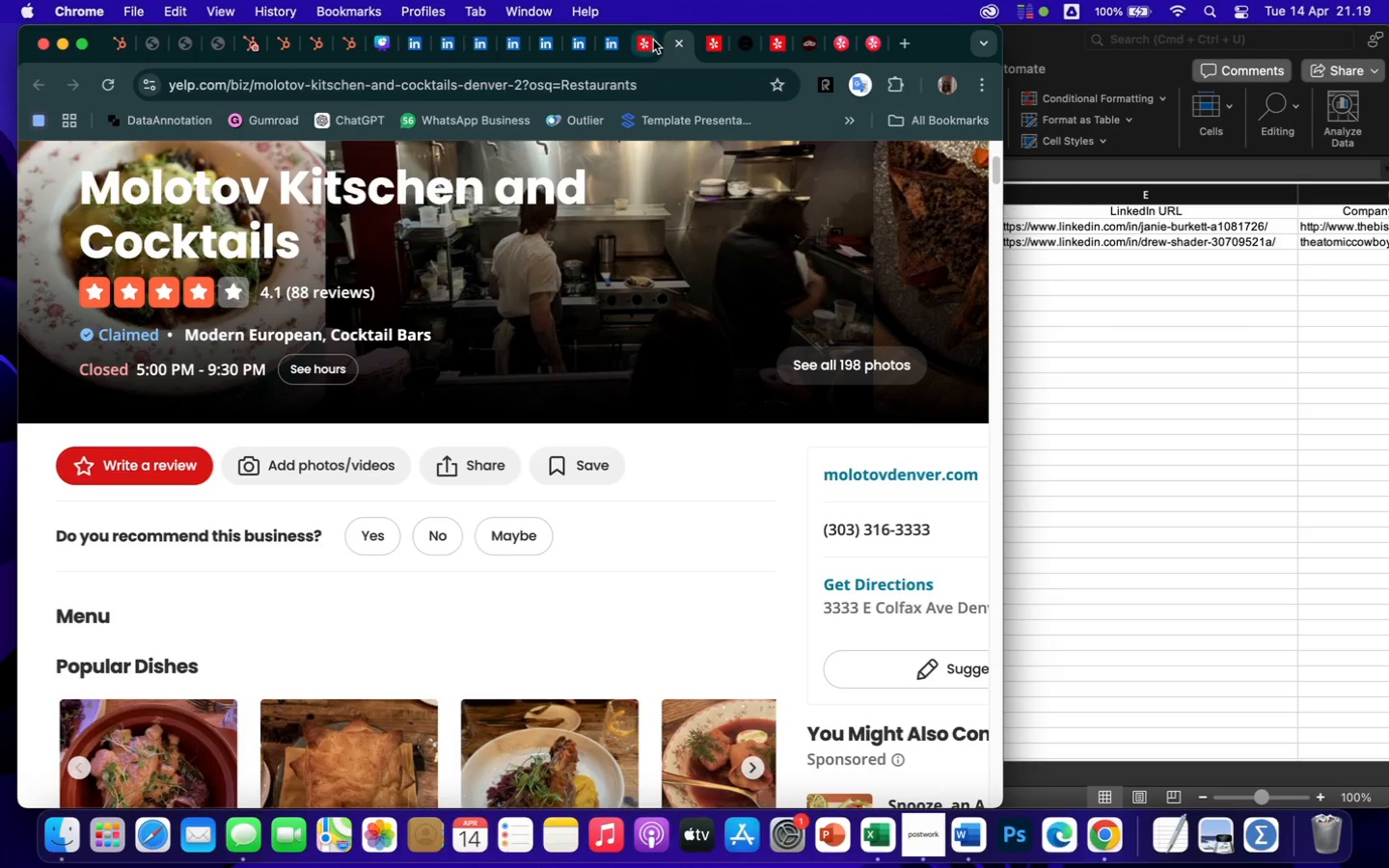 
left_click([642, 42])
 